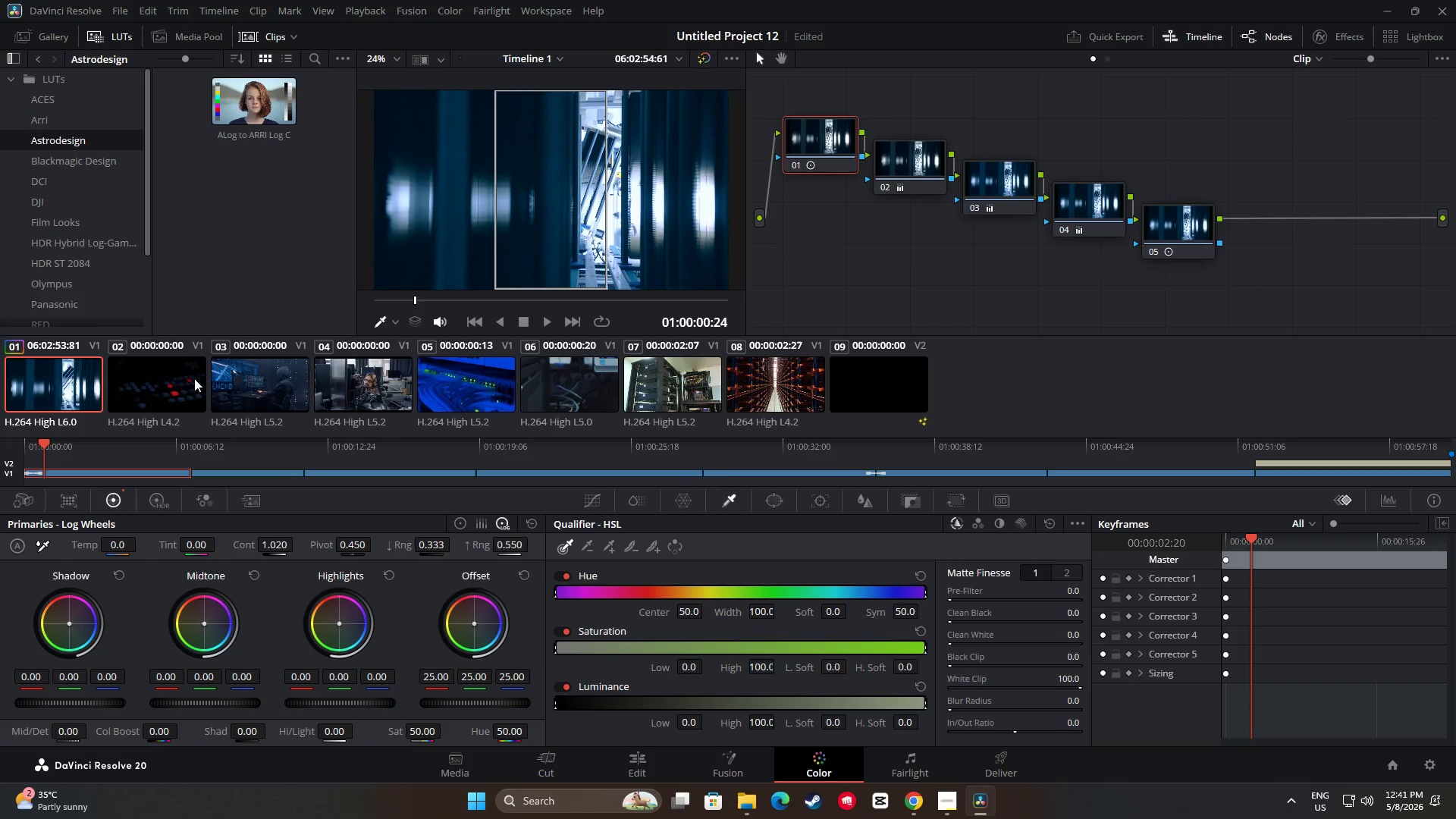 
left_click([157, 389])
 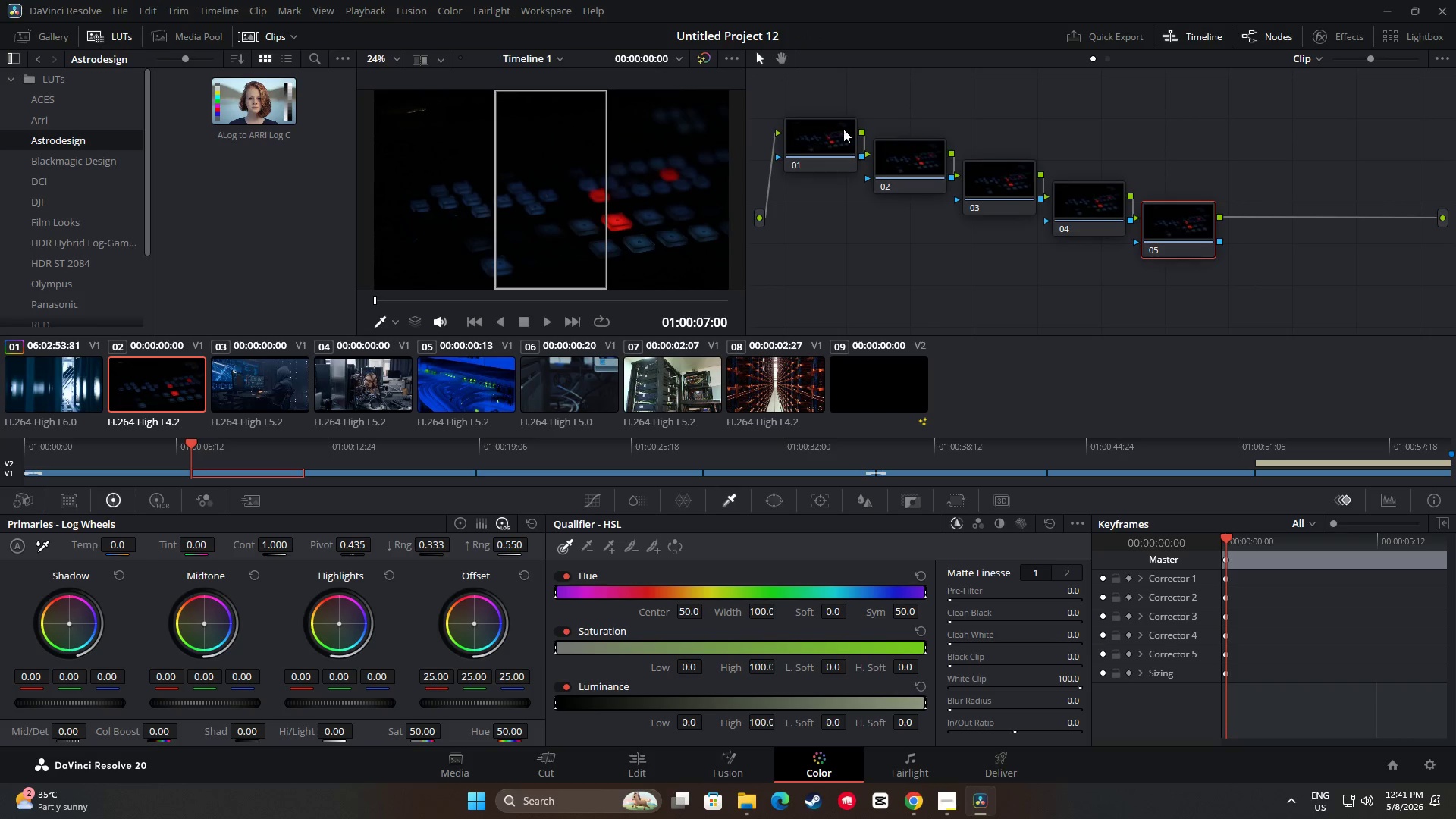 
key(Control+ControlLeft)
 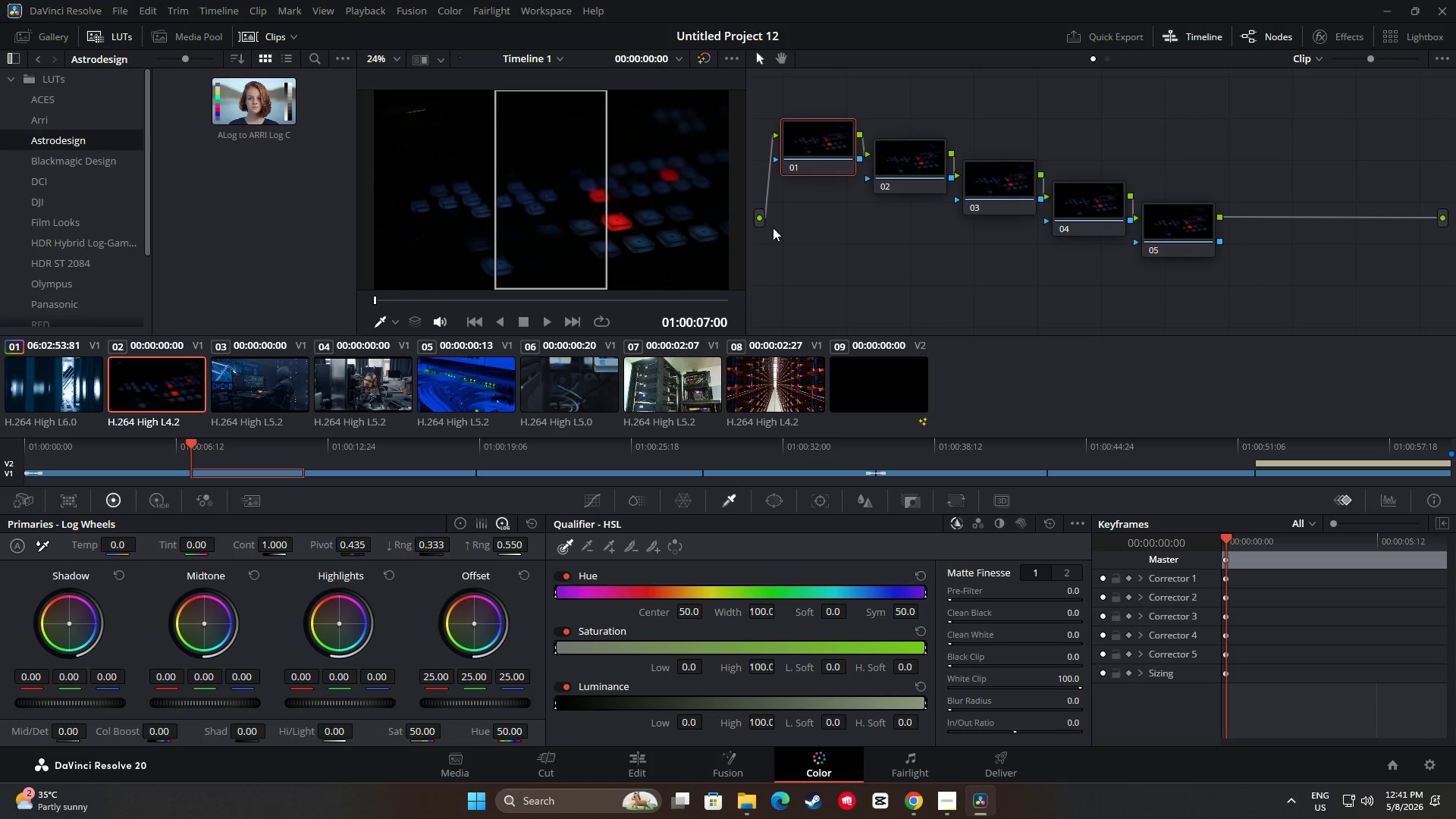 
key(Control+V)
 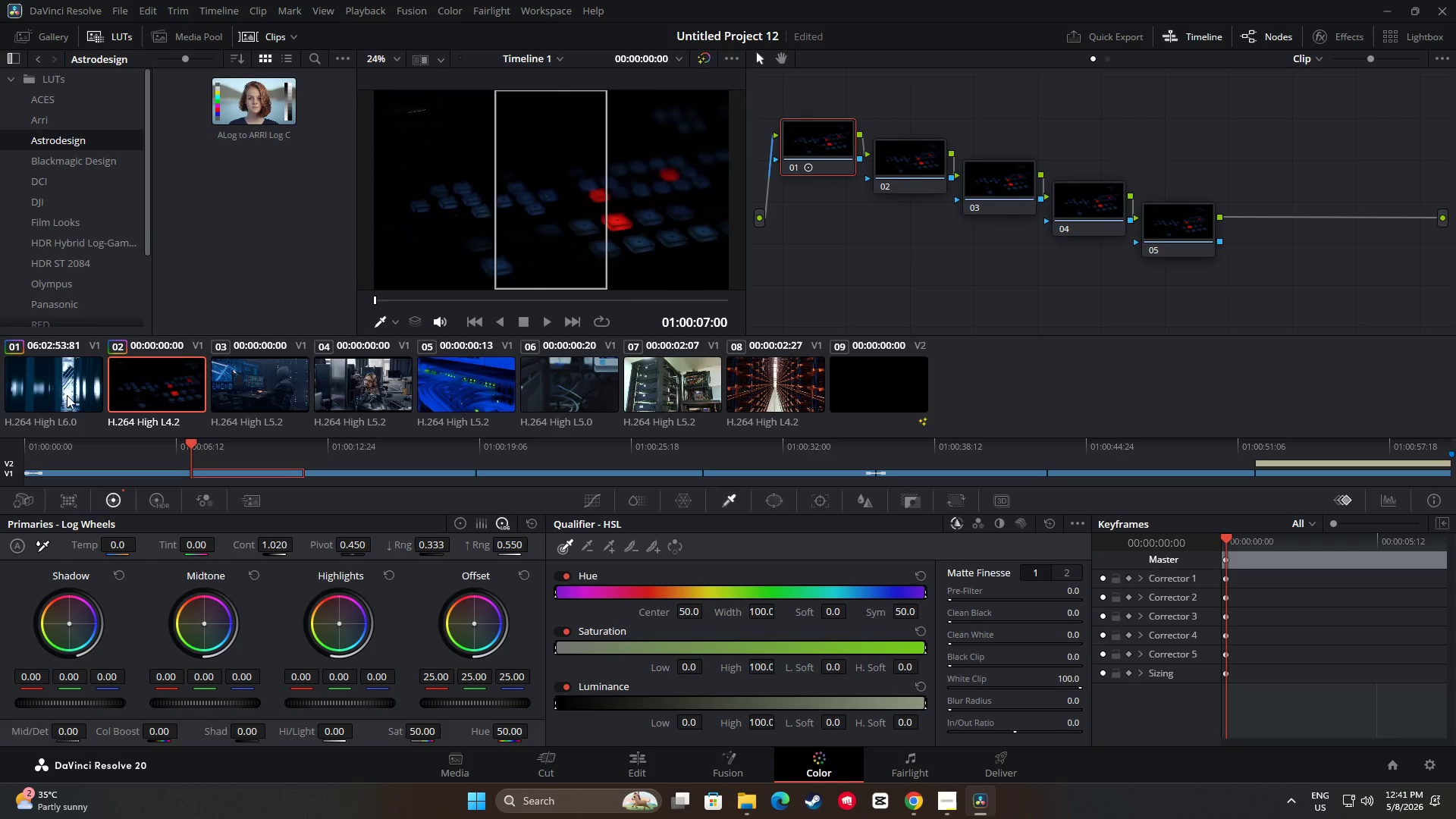 
left_click([131, 390])
 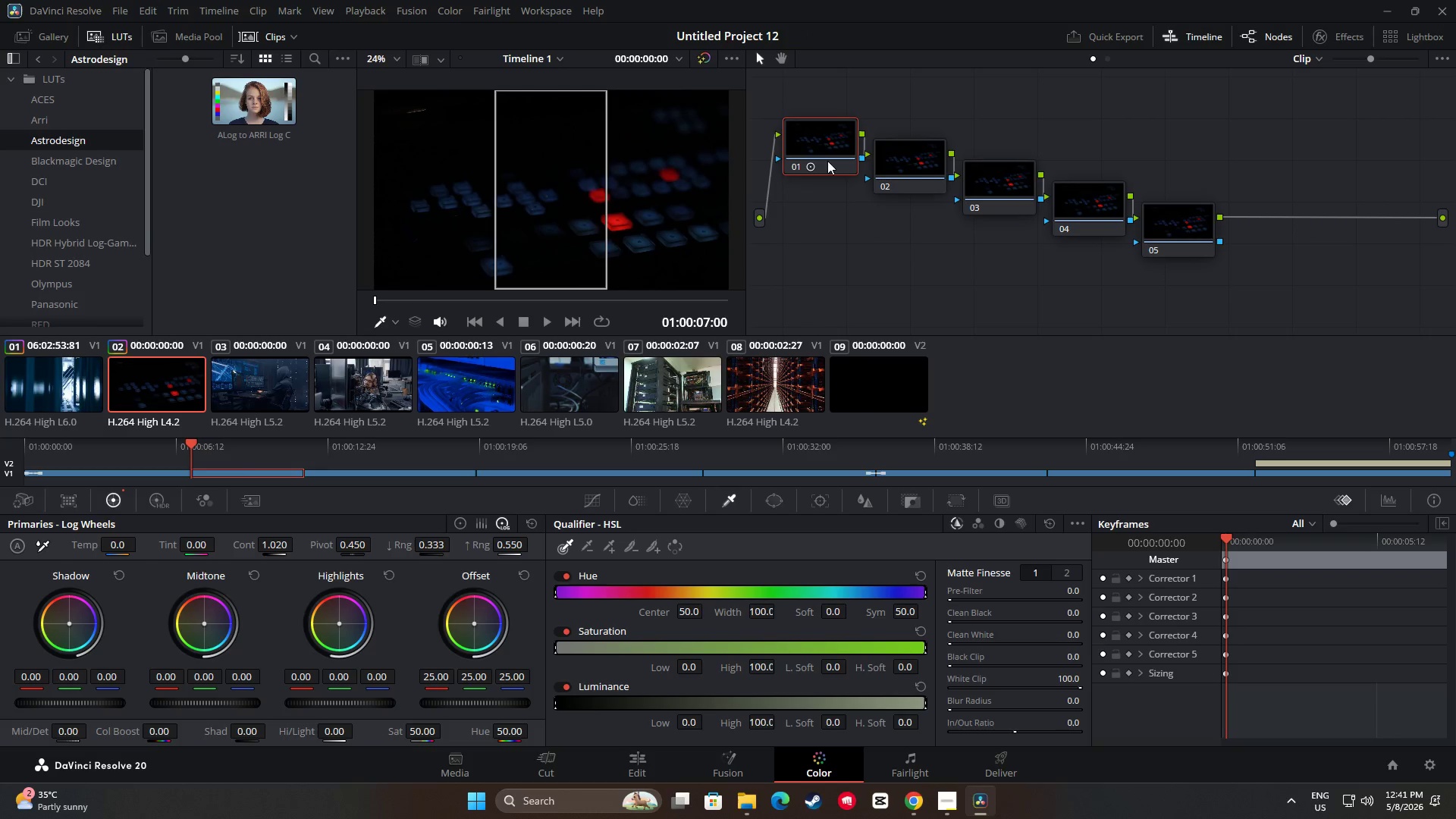 
wait(5.02)
 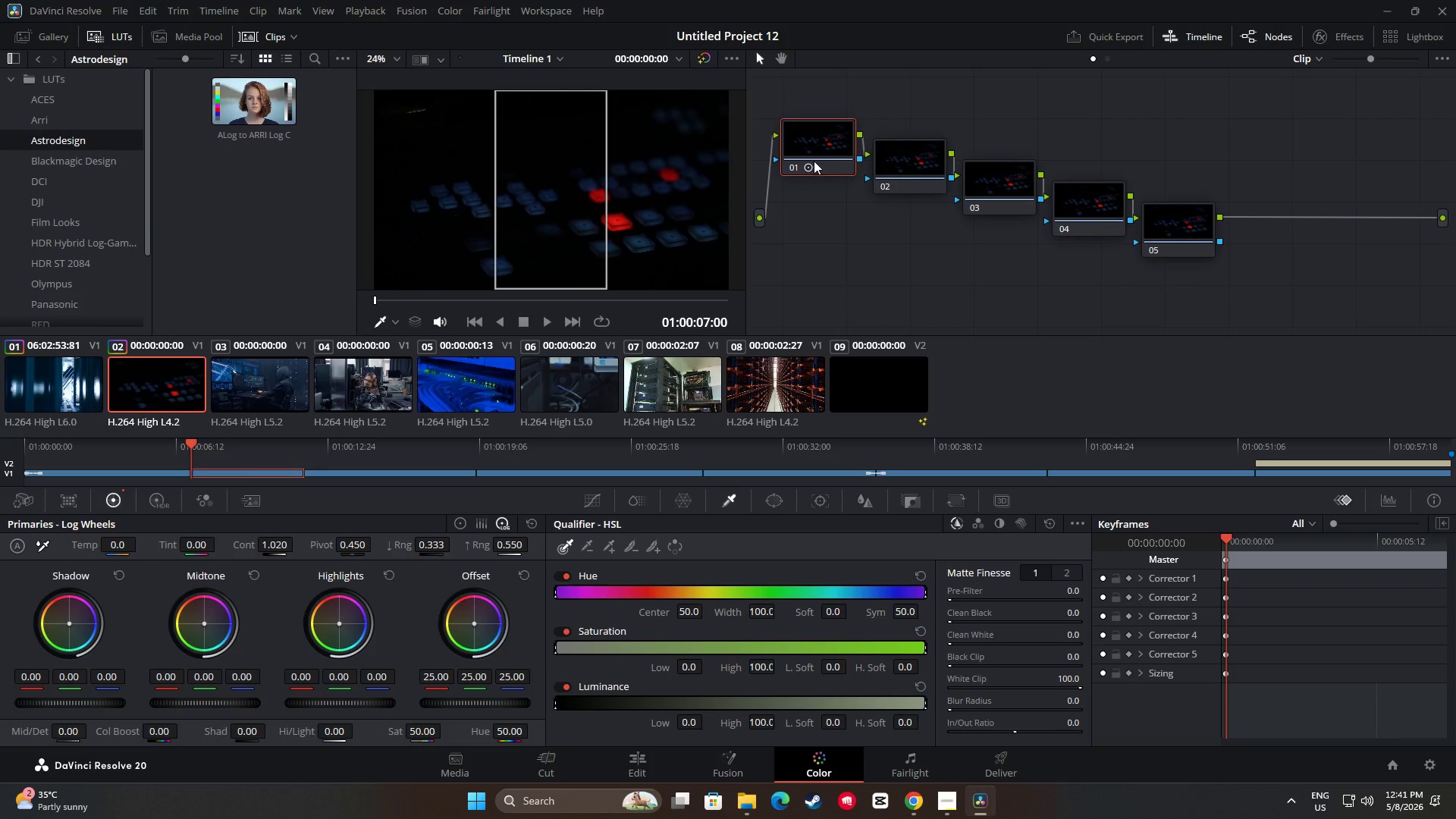 
left_click([58, 392])
 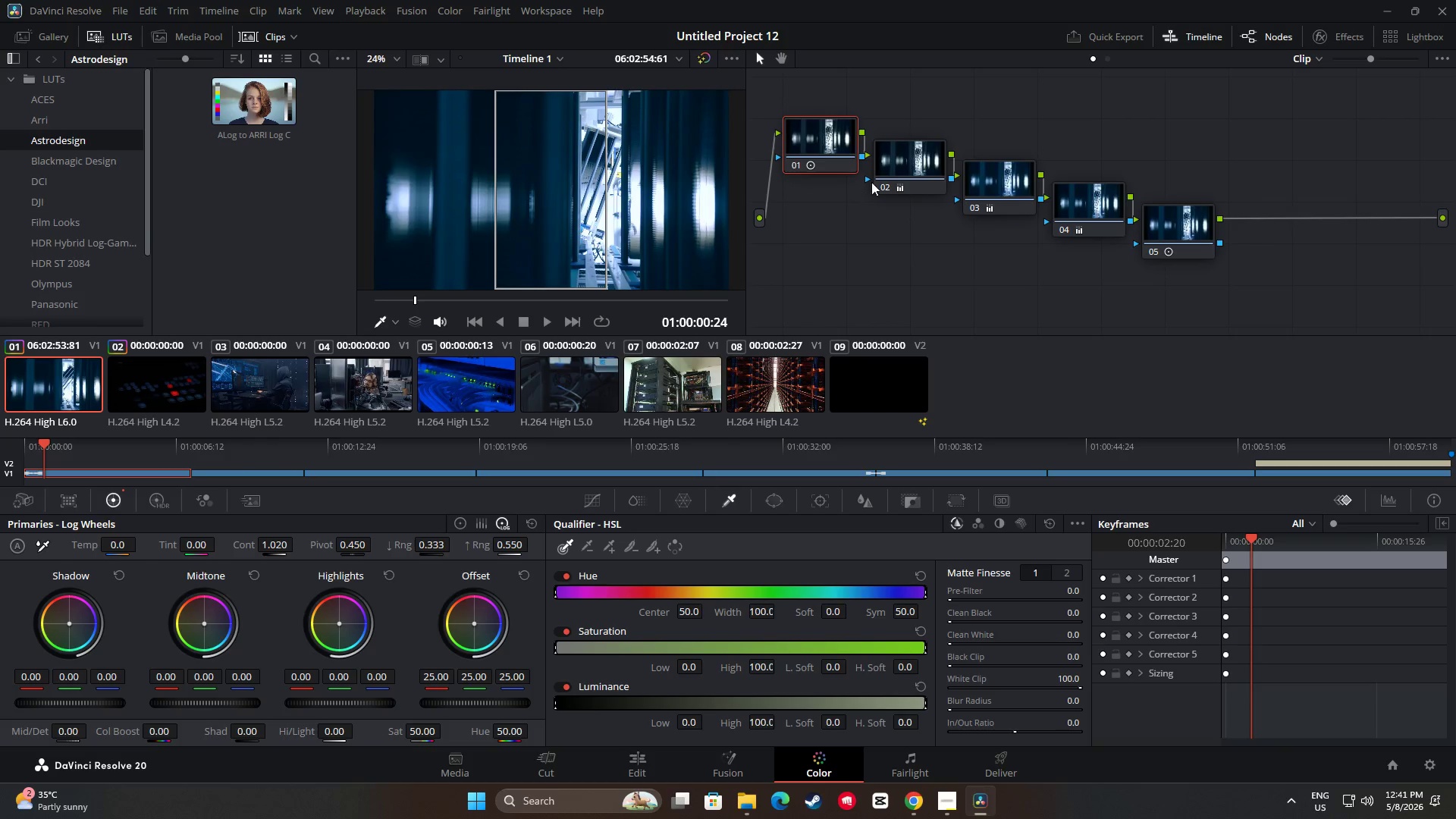 
left_click([907, 161])
 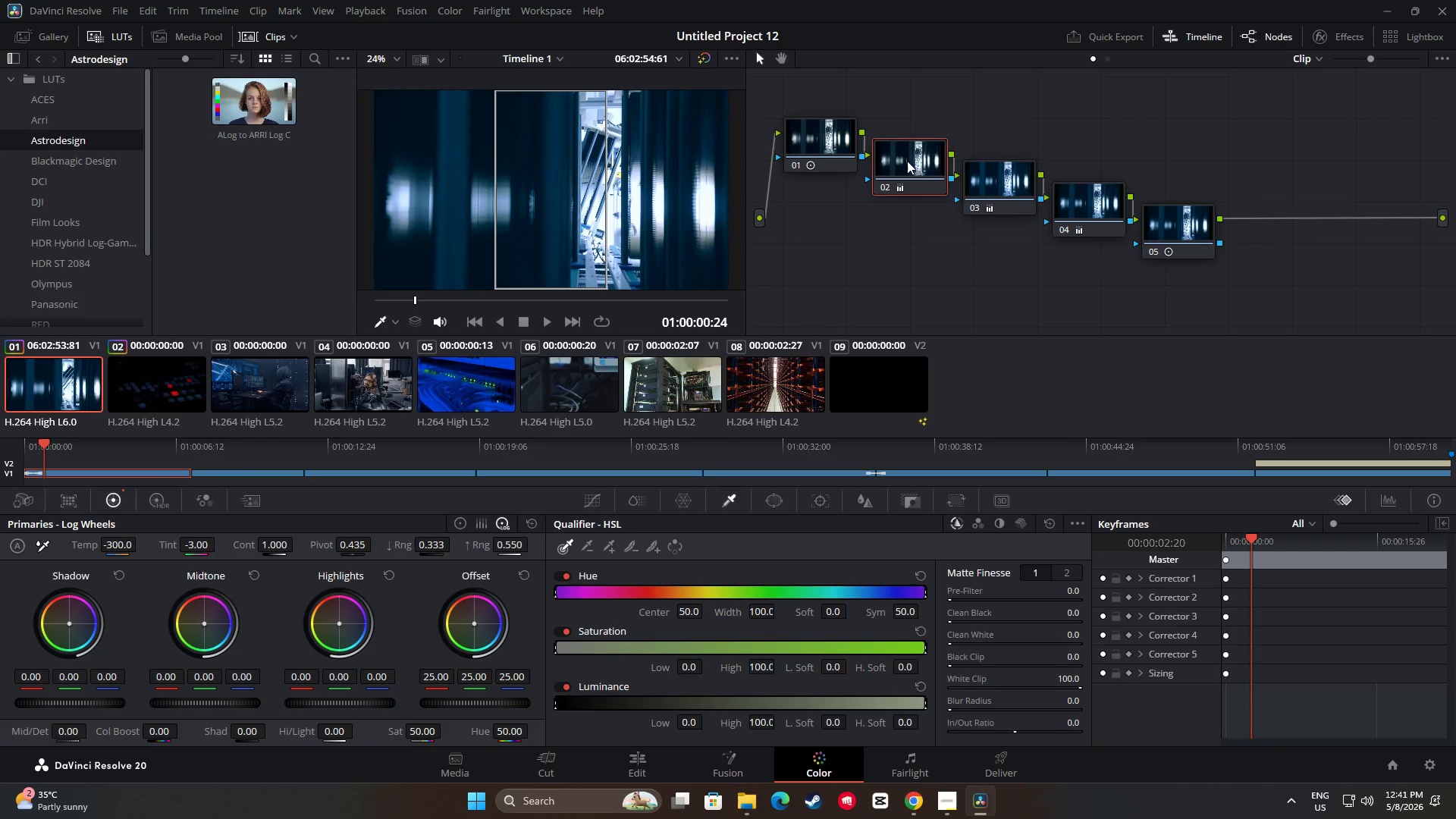 
key(Control+ControlLeft)
 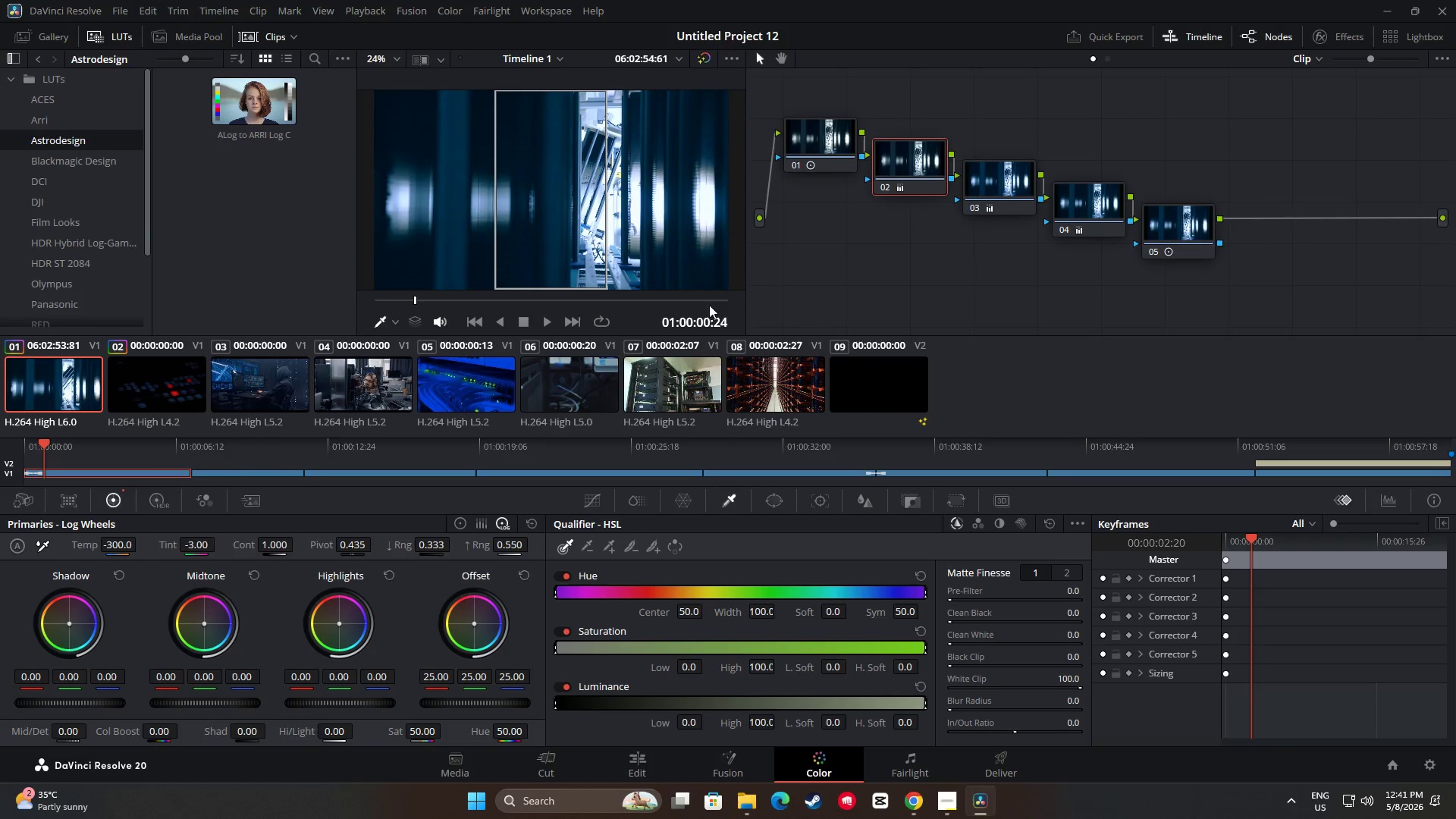 
key(Control+C)
 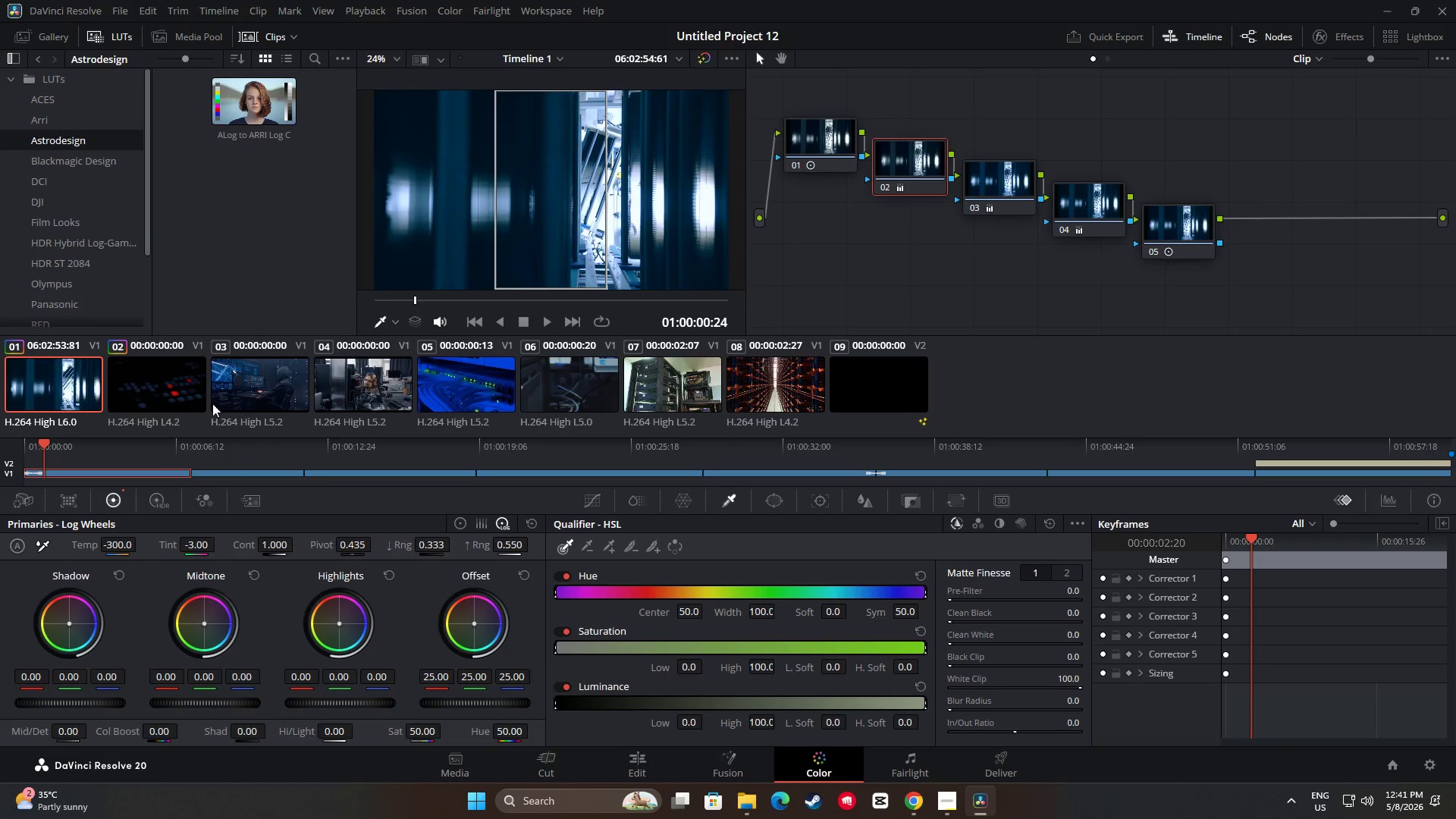 
left_click([157, 388])
 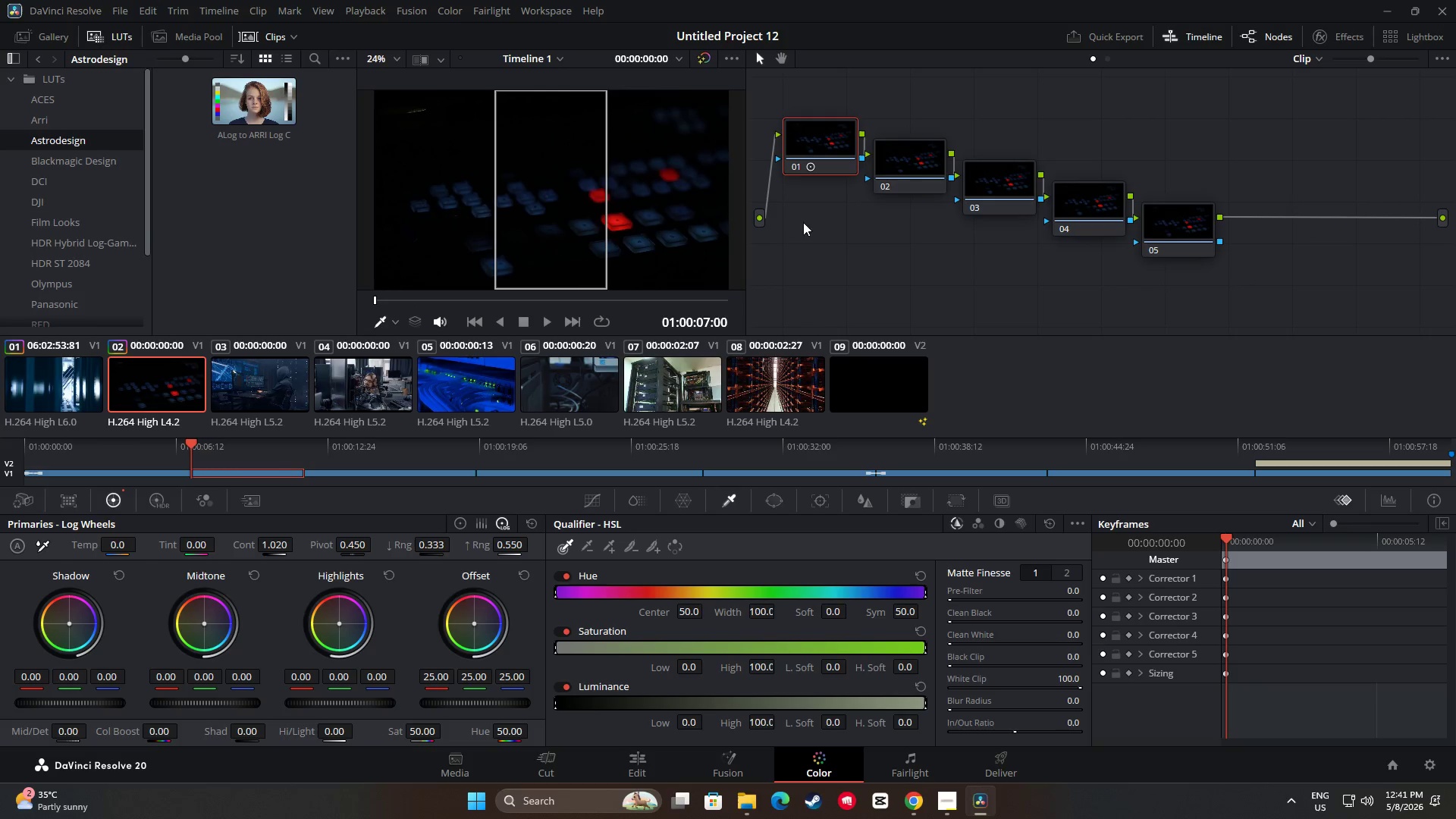 
left_click([895, 174])
 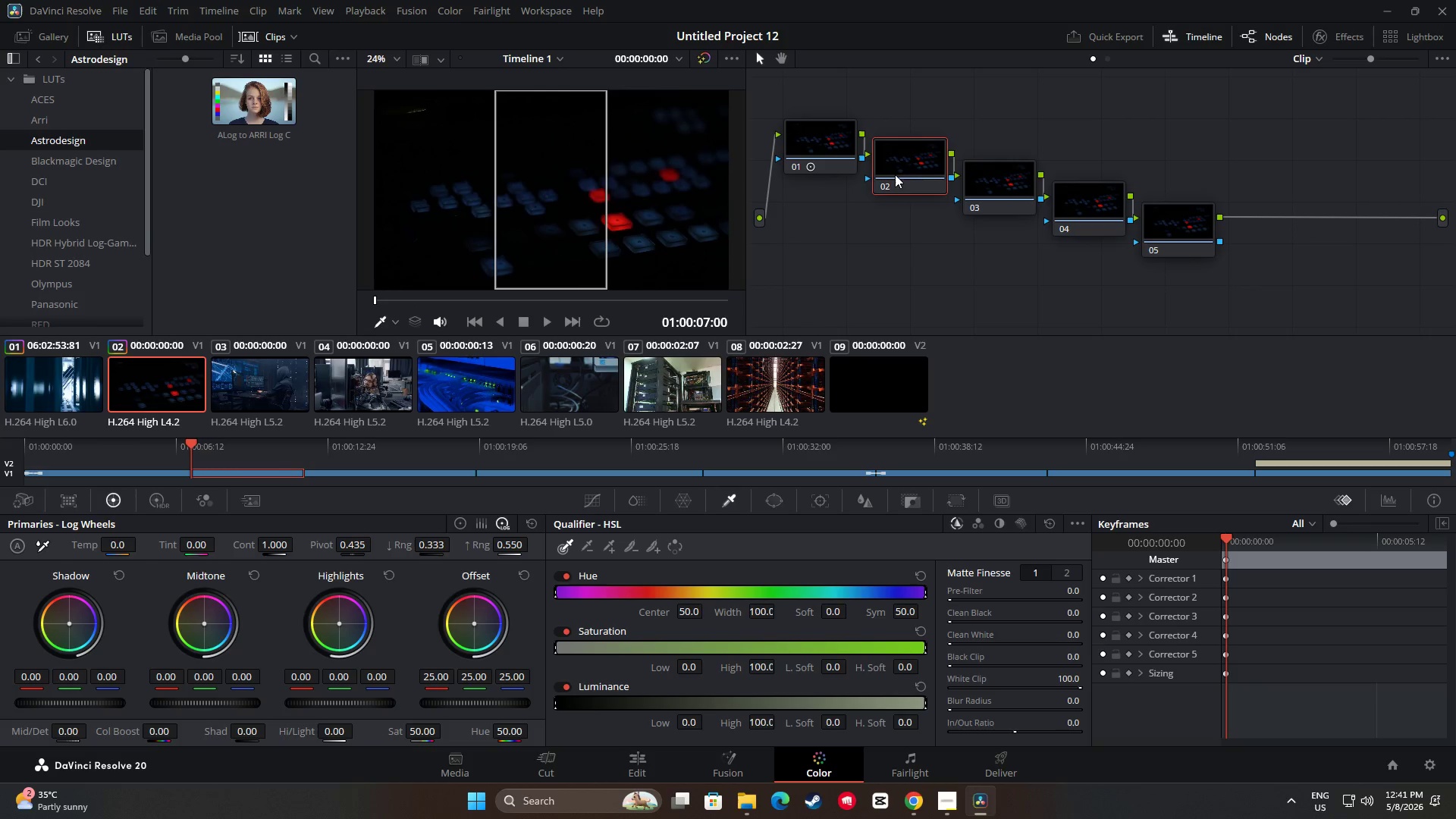 
key(Control+ControlLeft)
 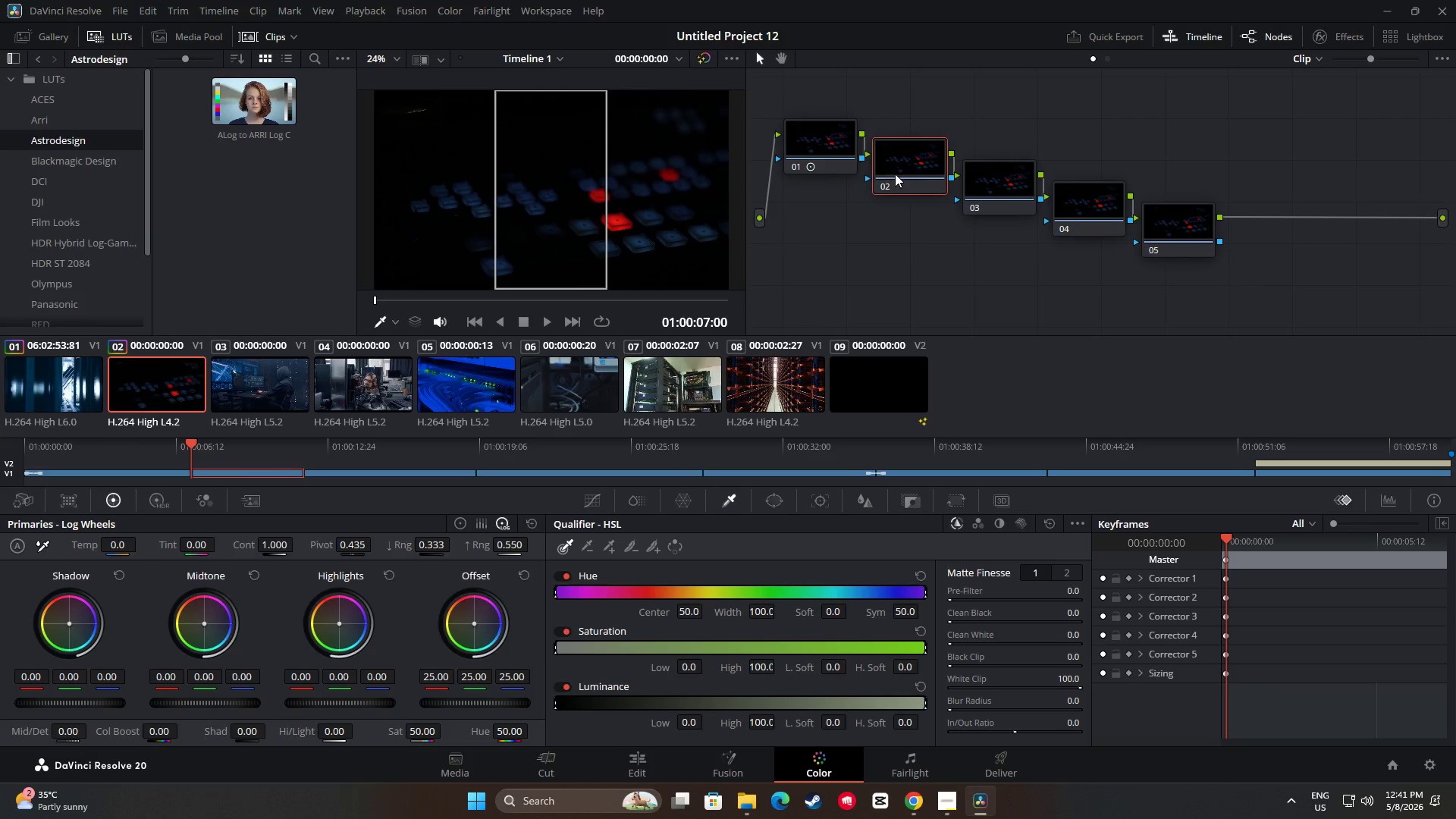 
key(Control+V)
 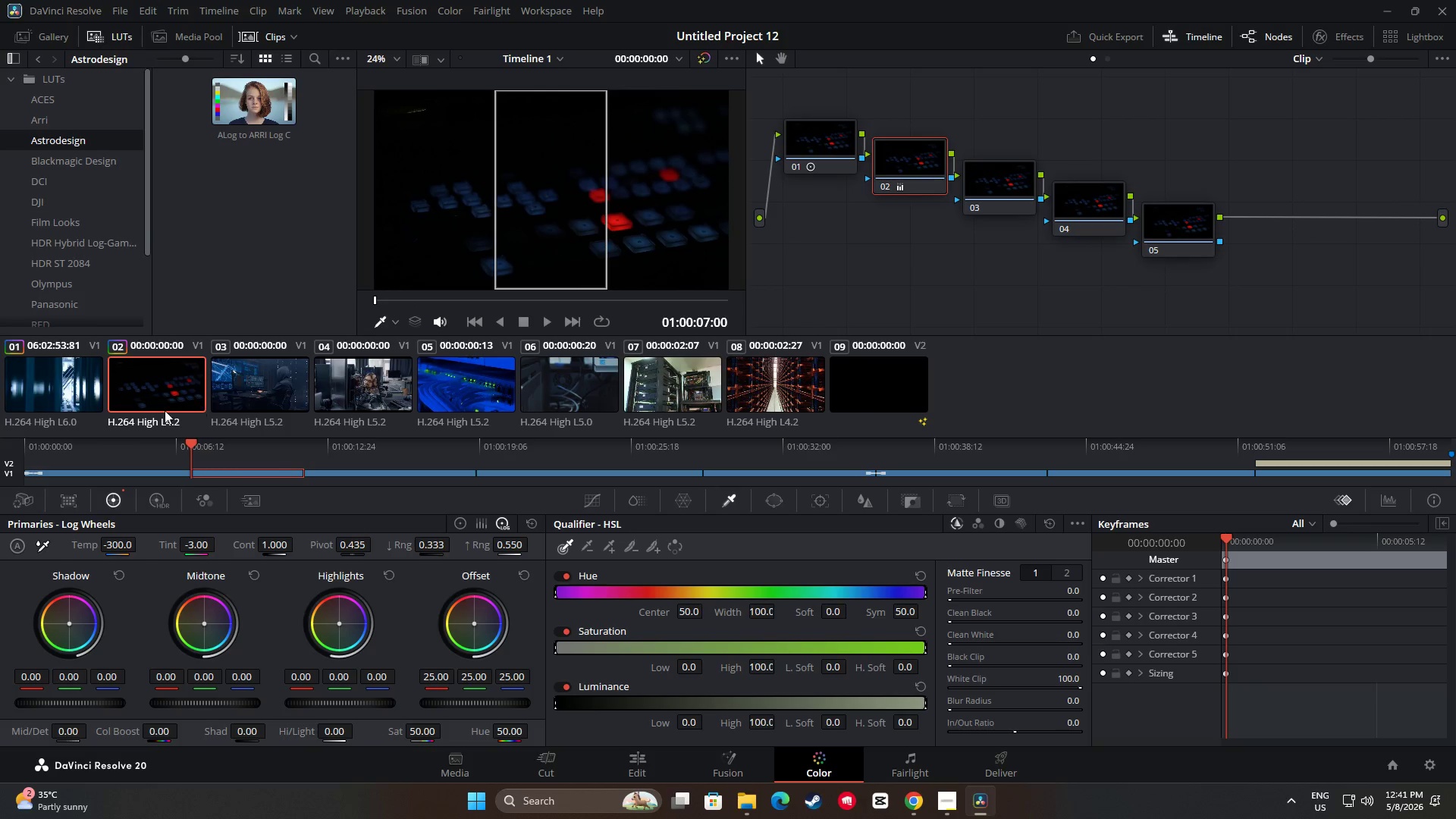 
left_click([75, 394])
 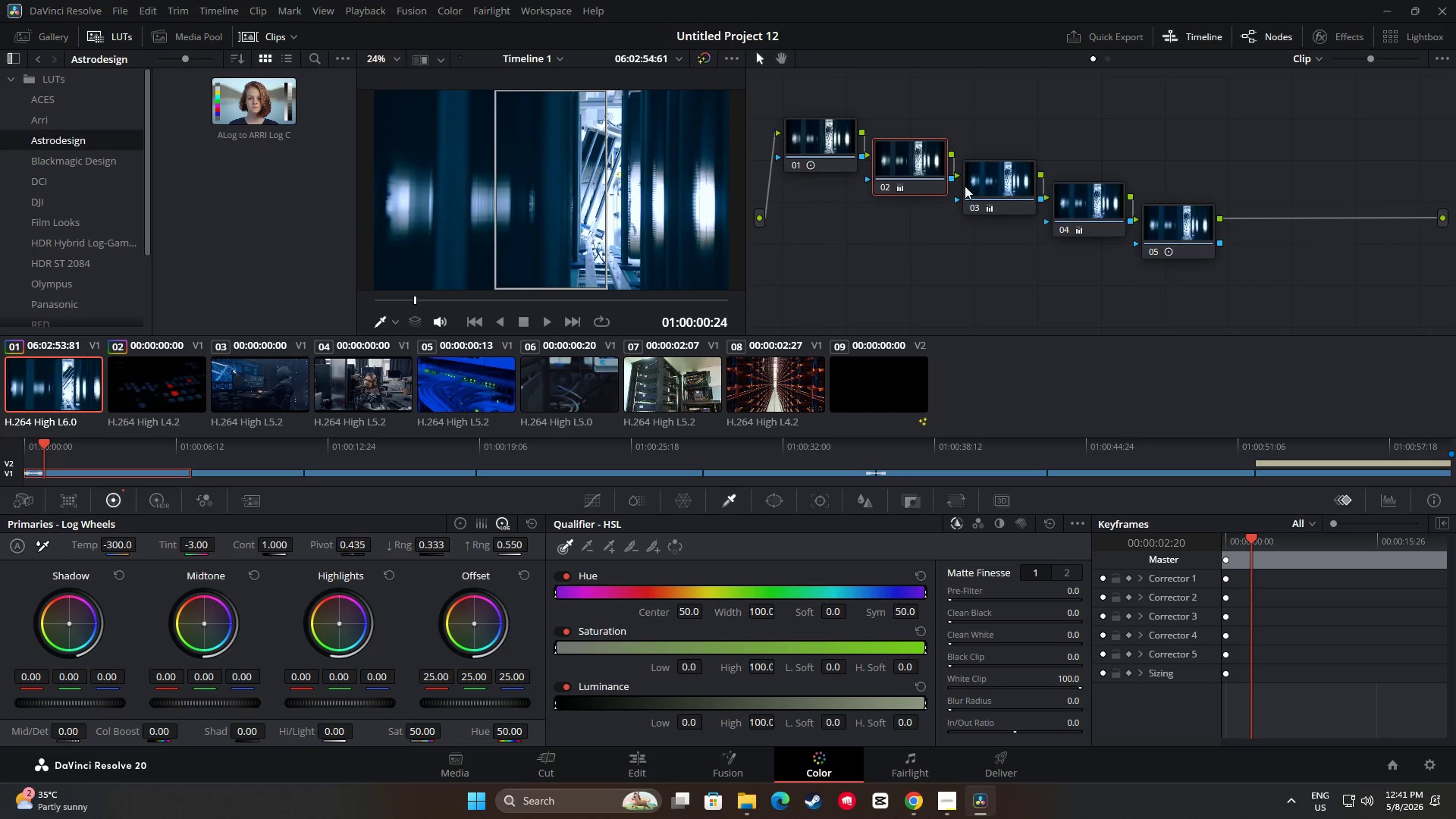 
key(Control+C)
 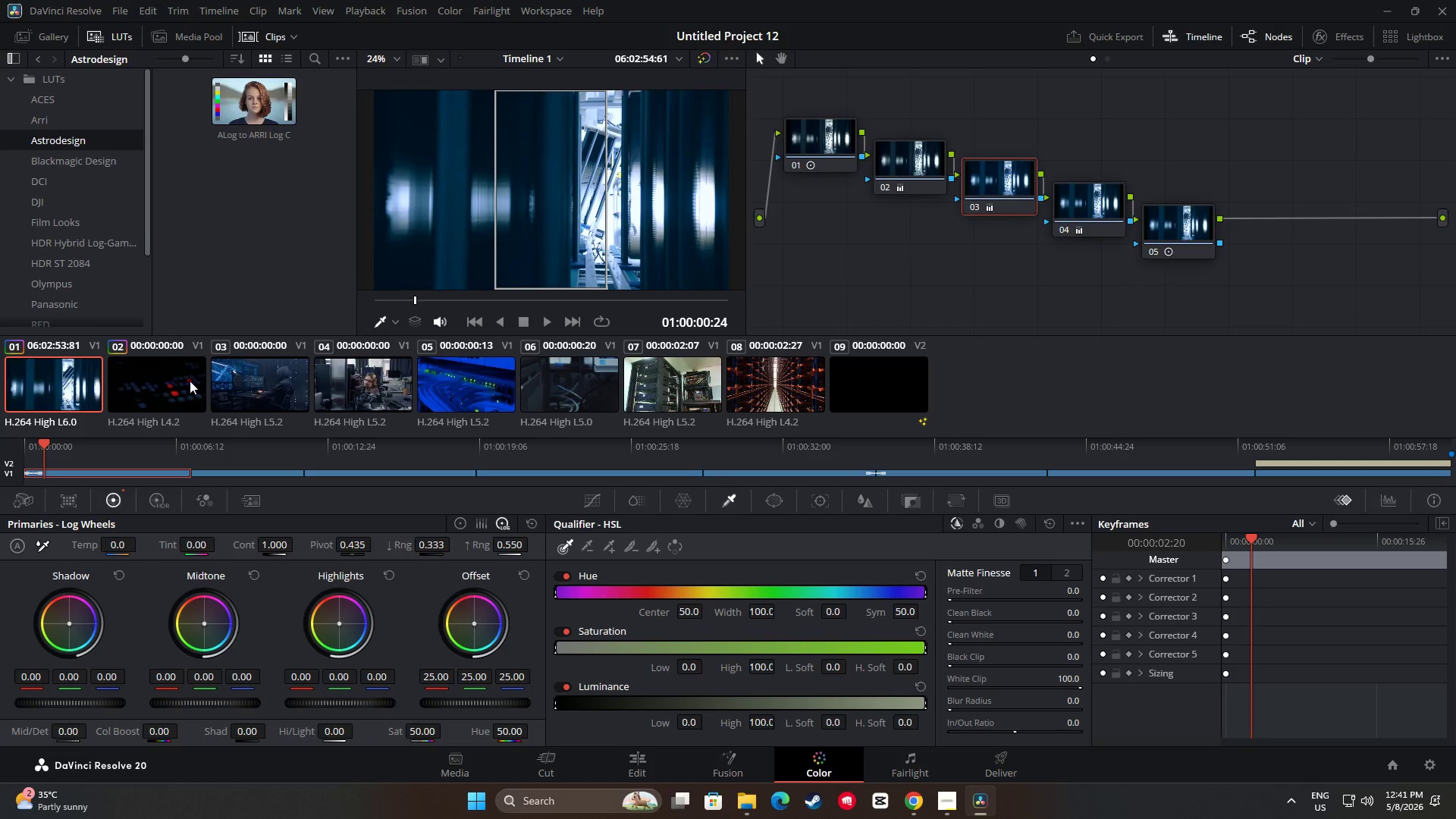 
left_click([155, 390])
 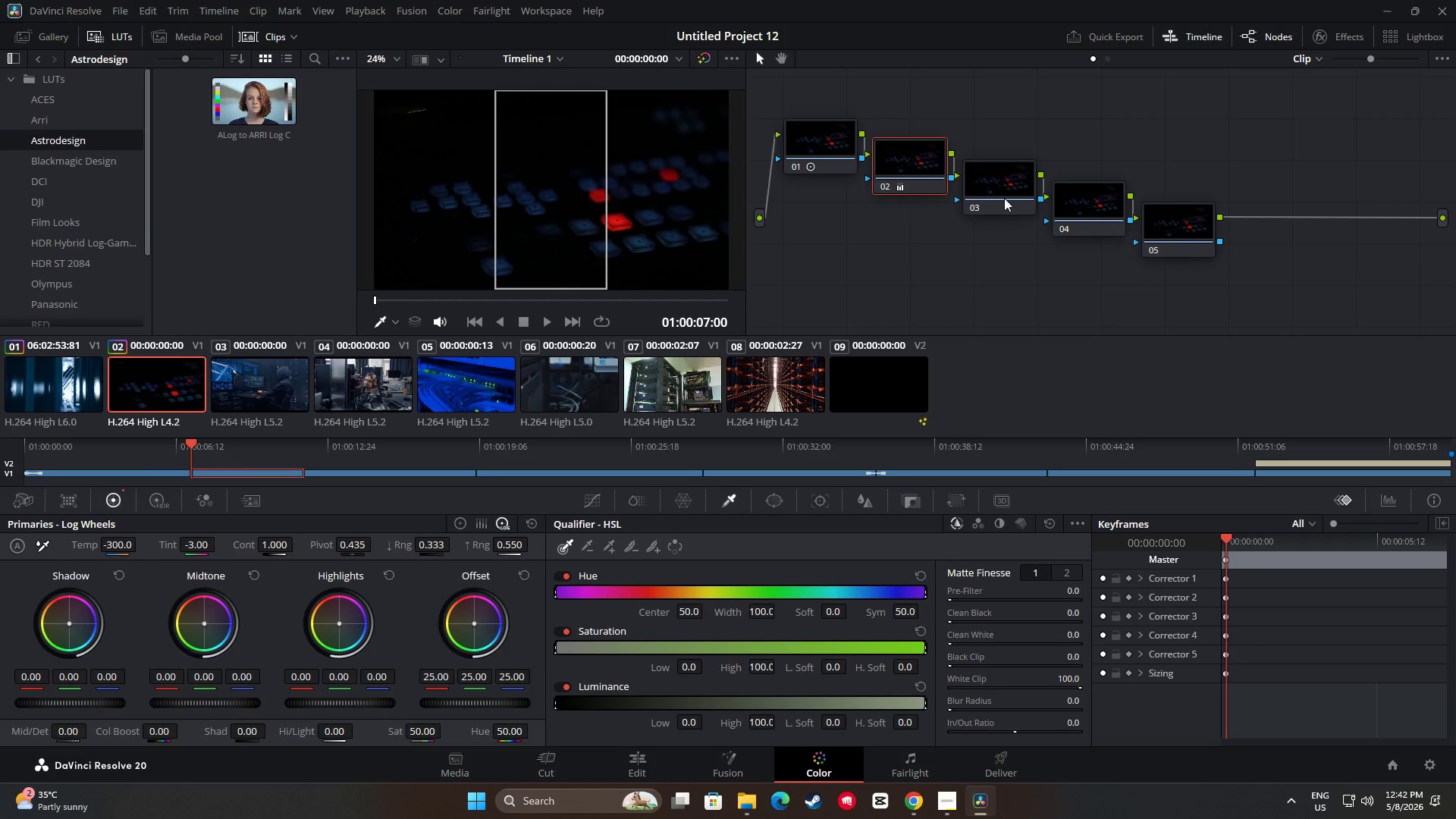 
left_click([1001, 189])
 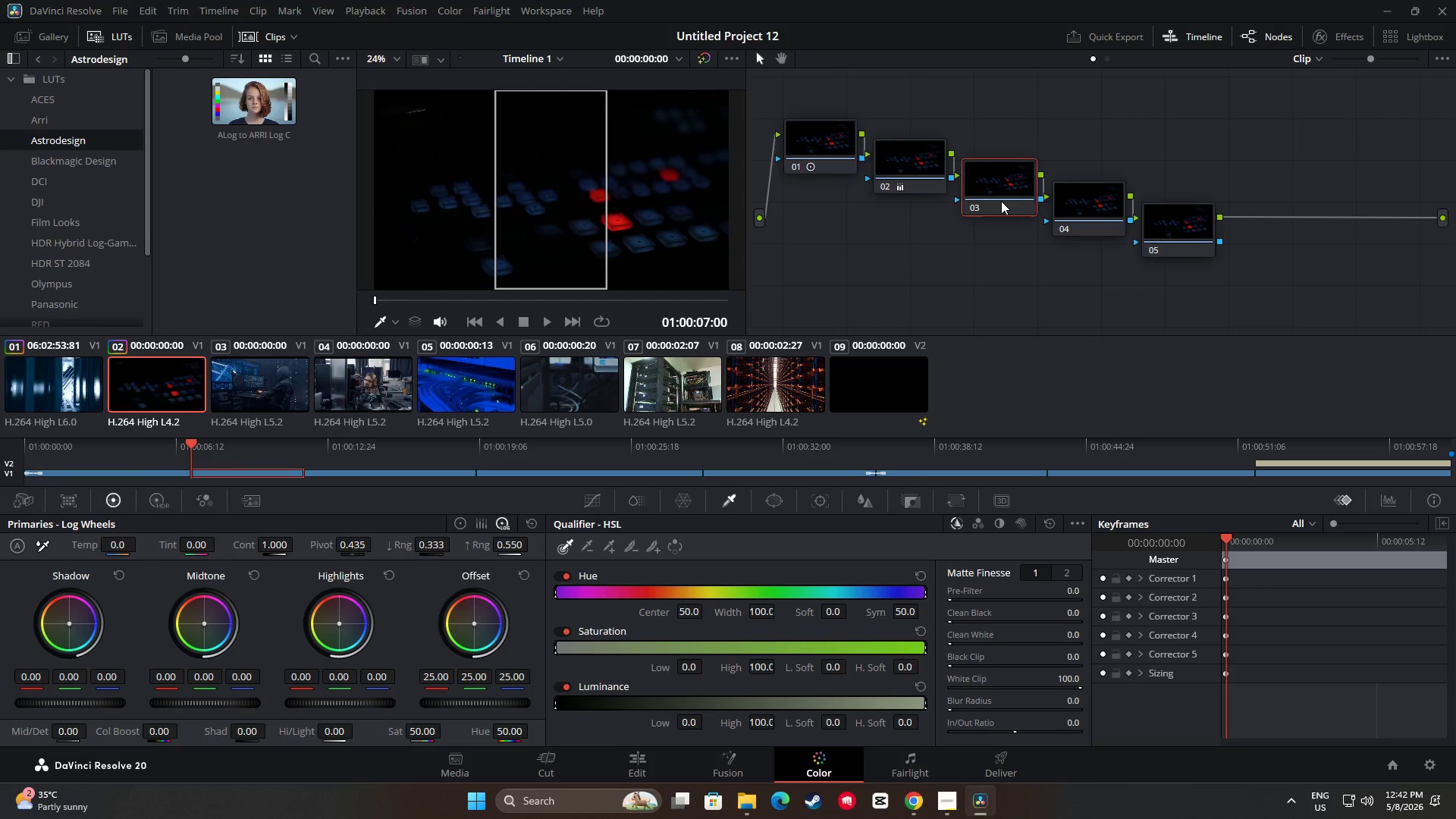 
key(Control+V)
 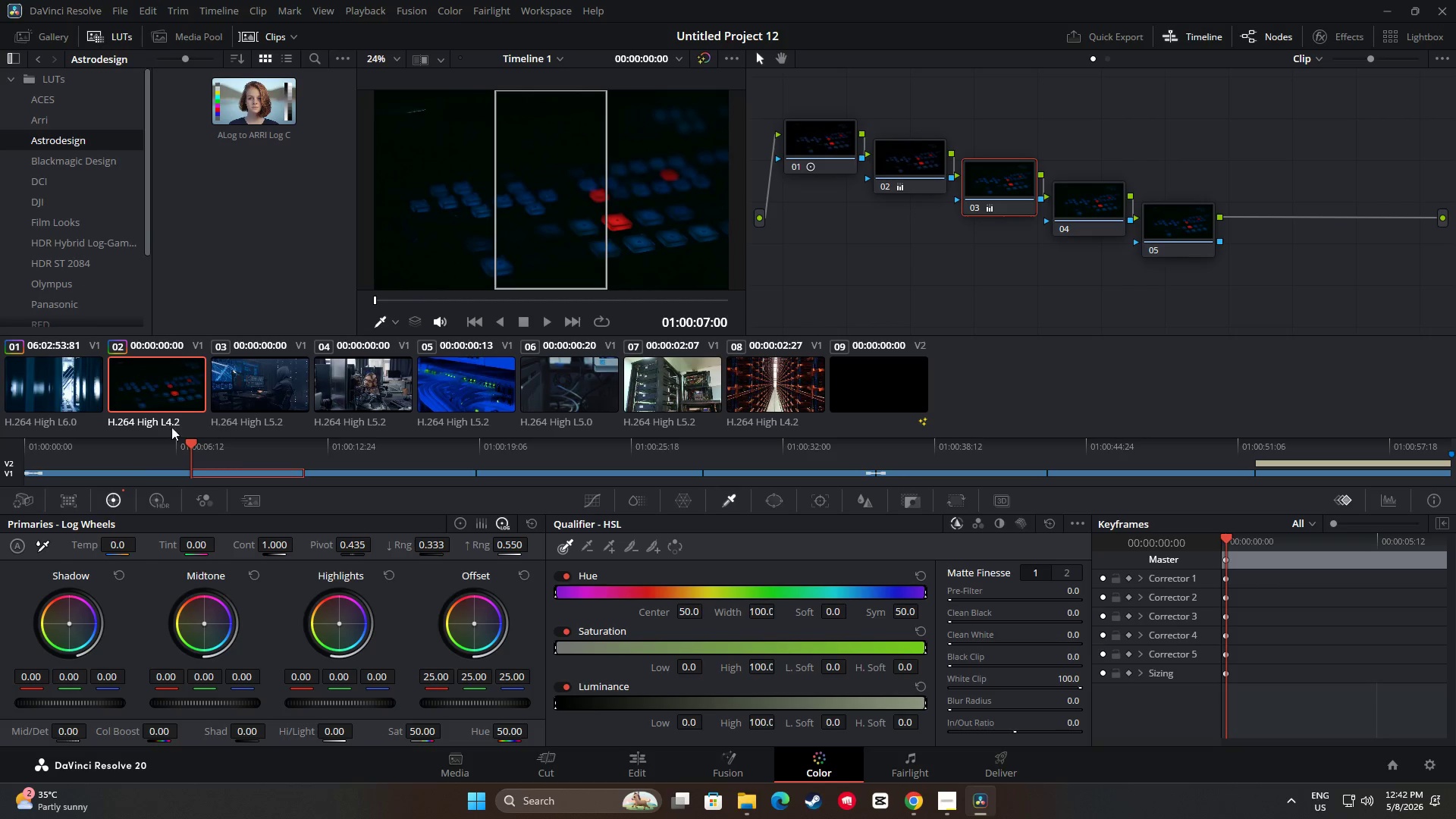 
left_click([72, 395])
 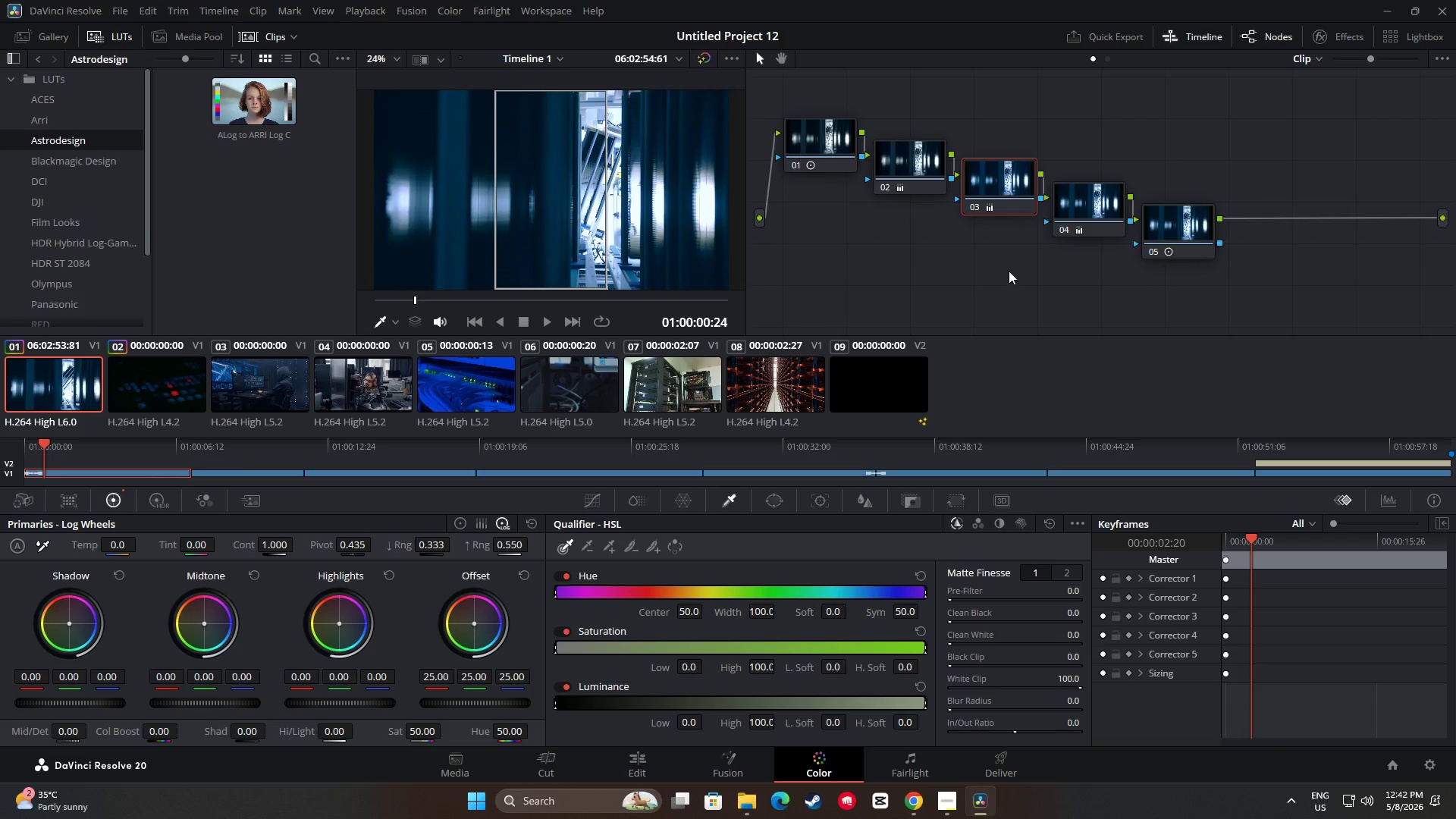 
left_click([1097, 215])
 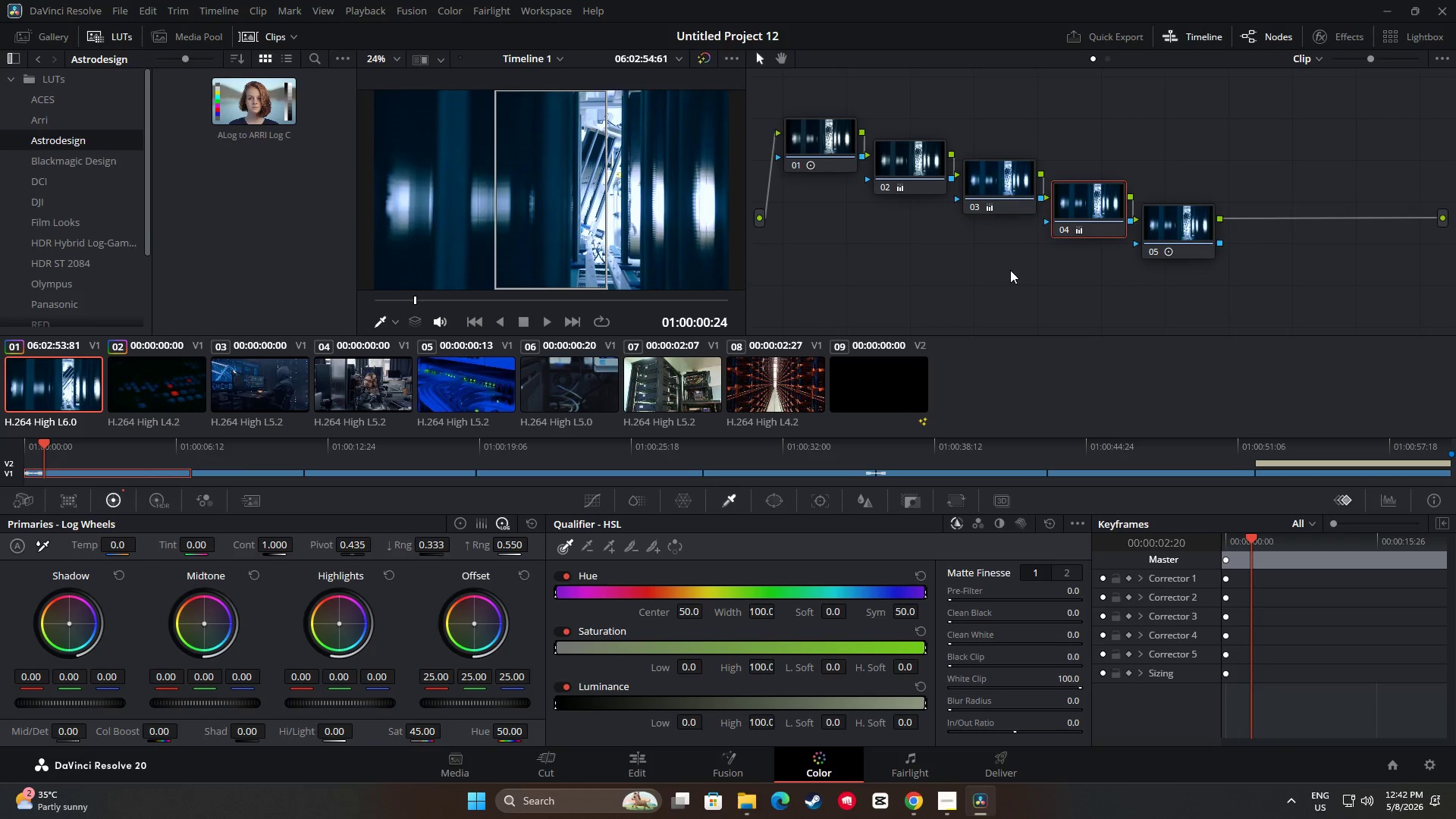 
key(Control+C)
 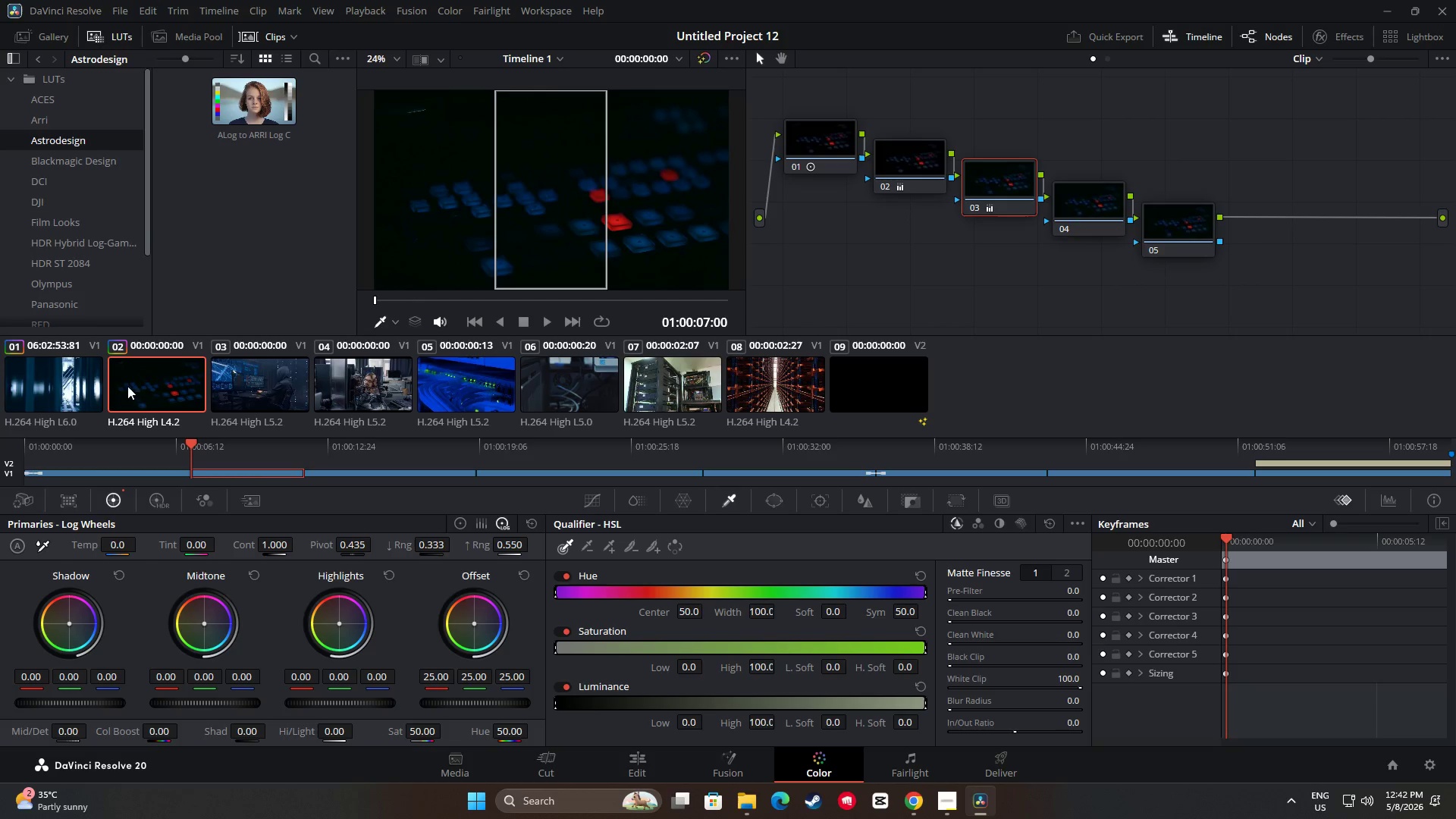 
left_click([1072, 203])
 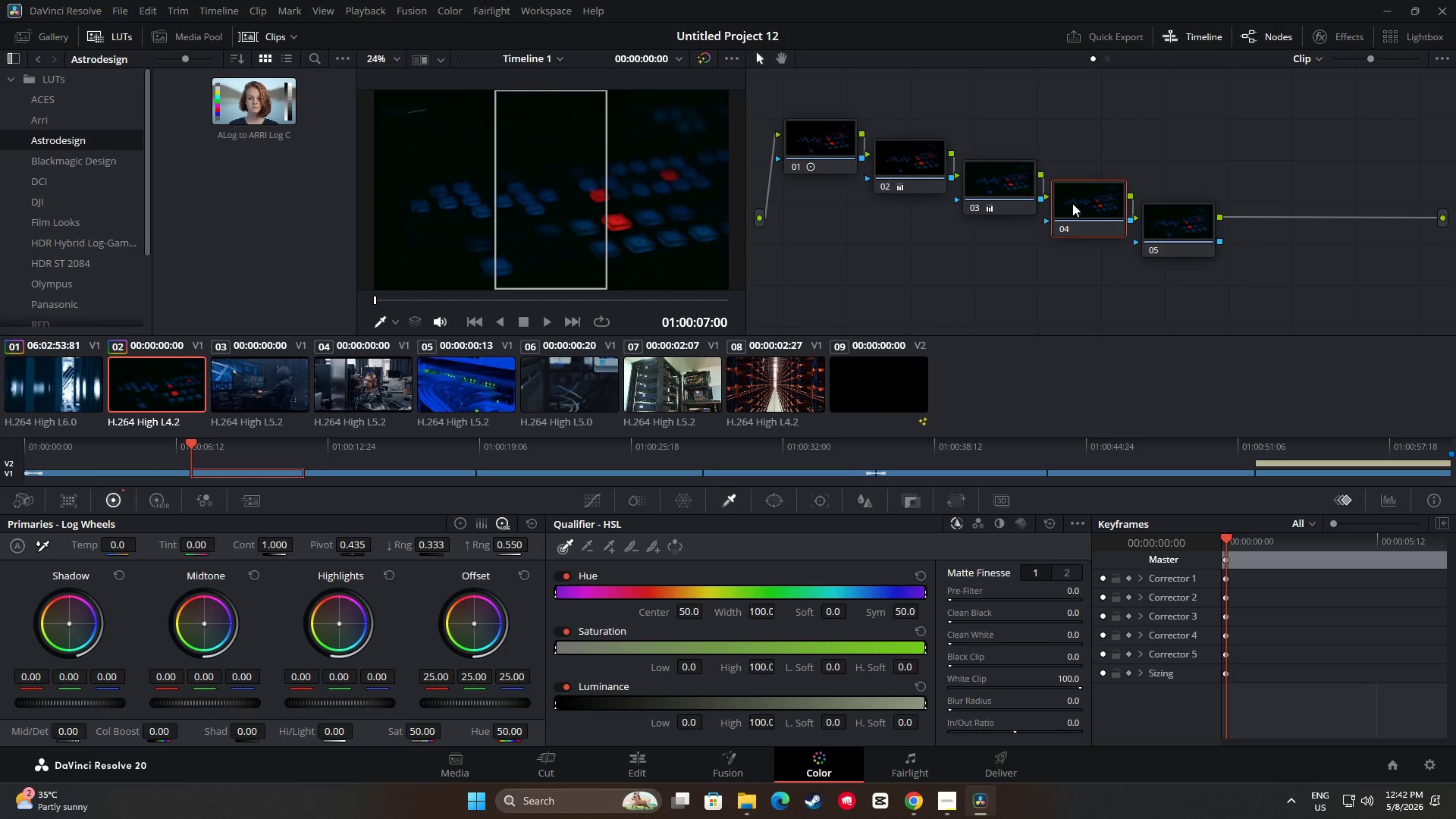 
key(Control+ControlLeft)
 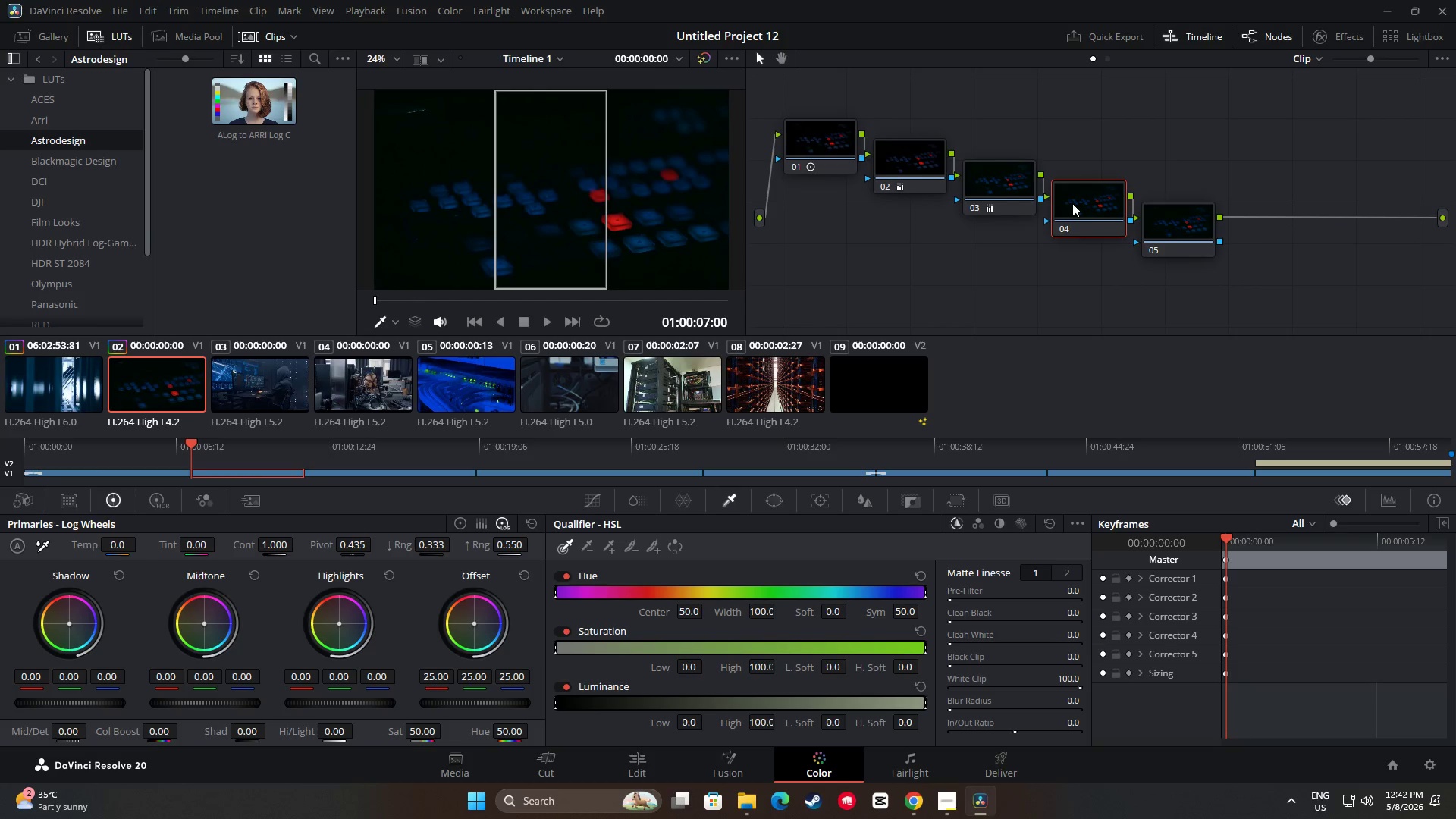 
key(Control+V)
 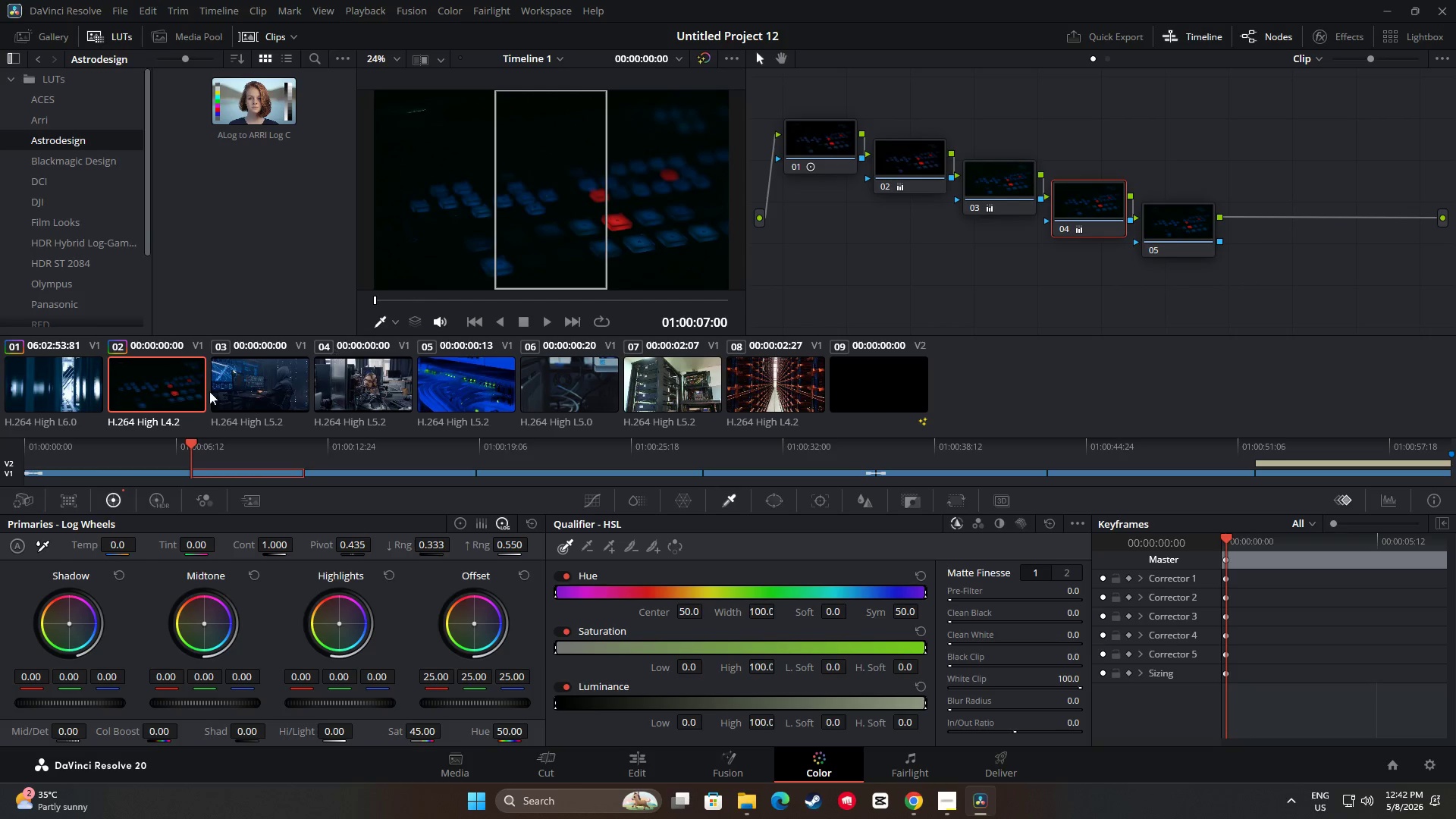 
left_click([77, 393])
 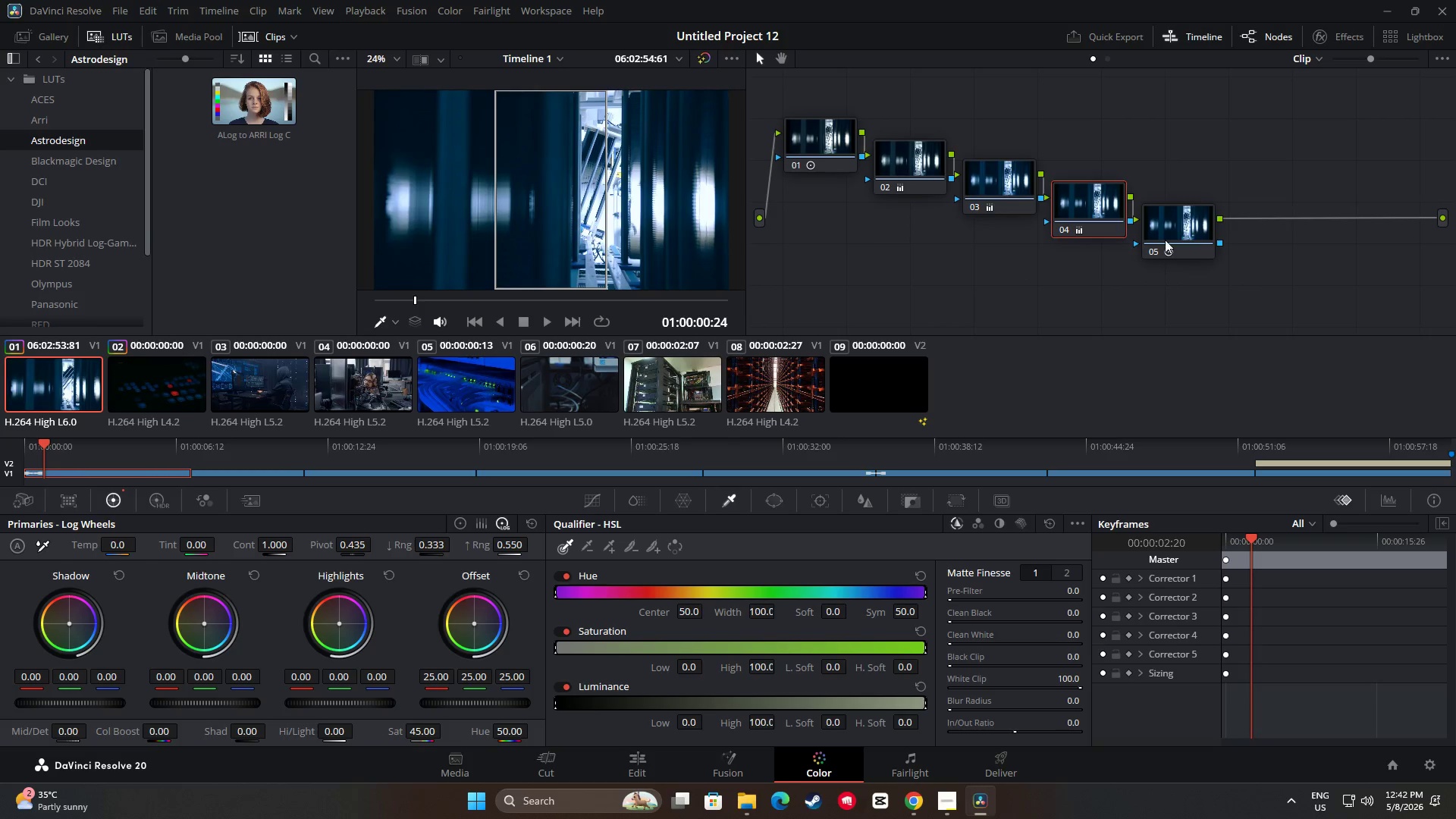 
left_click([1176, 228])
 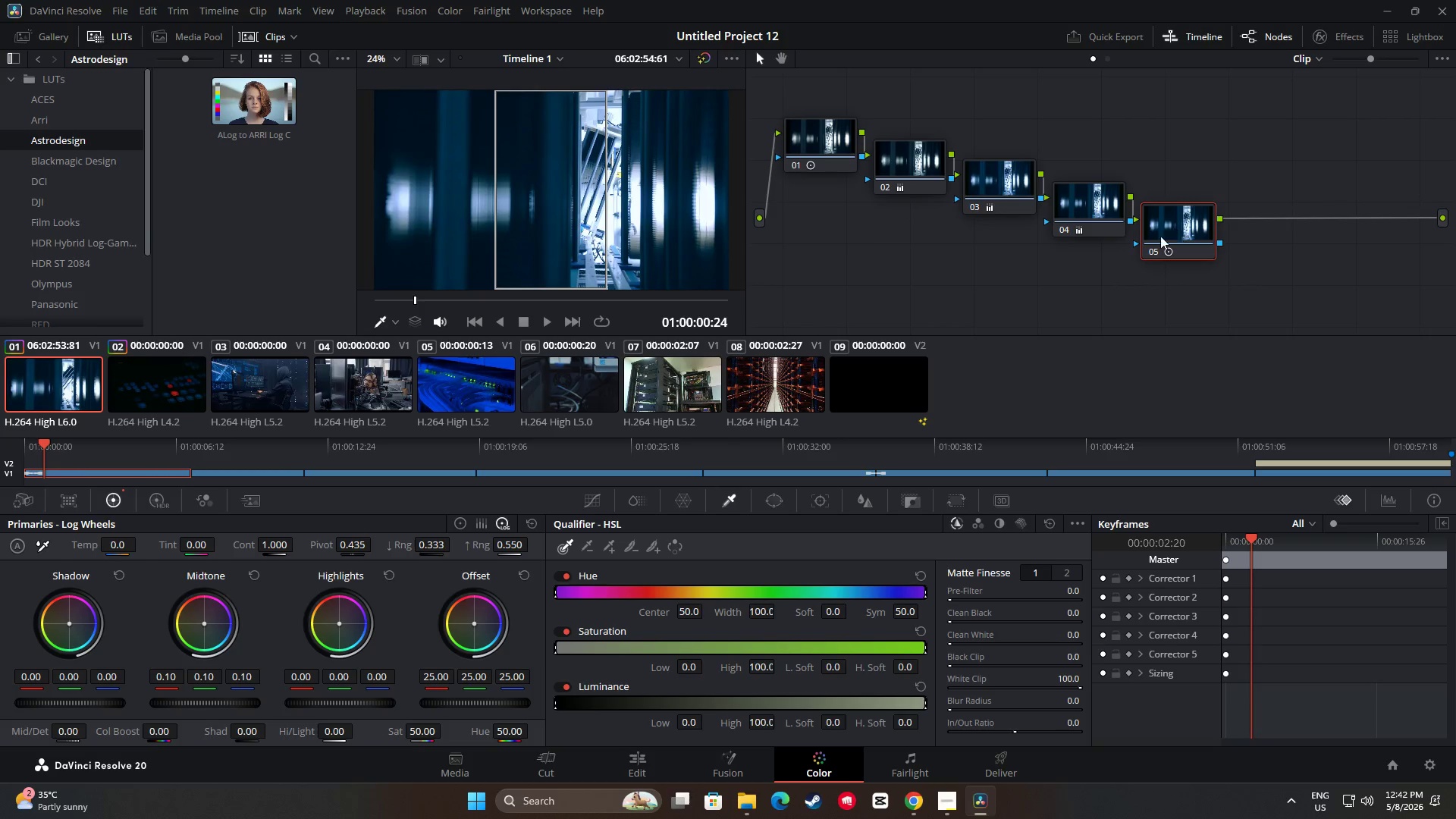 
key(Control+C)
 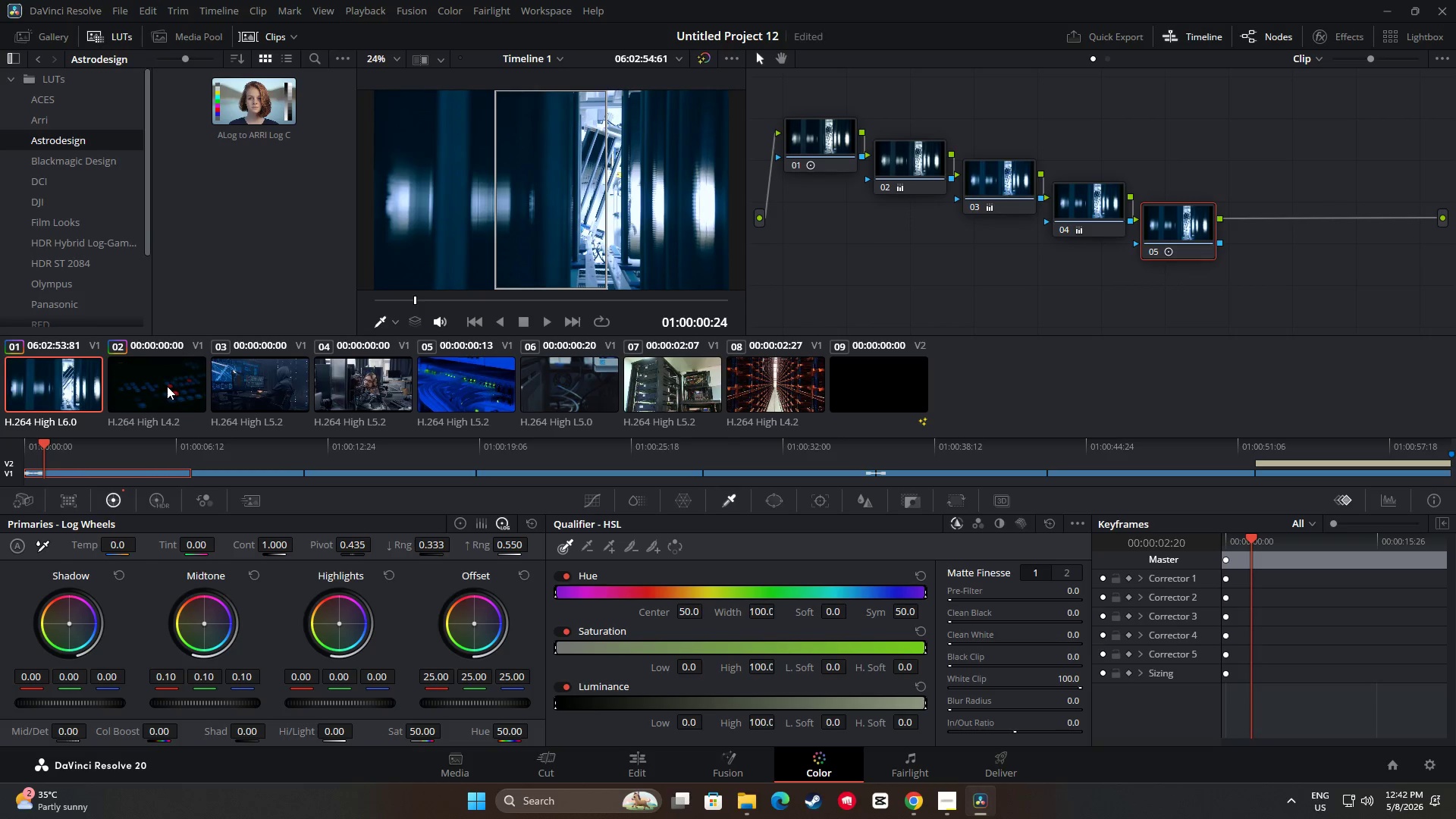 
left_click([167, 386])
 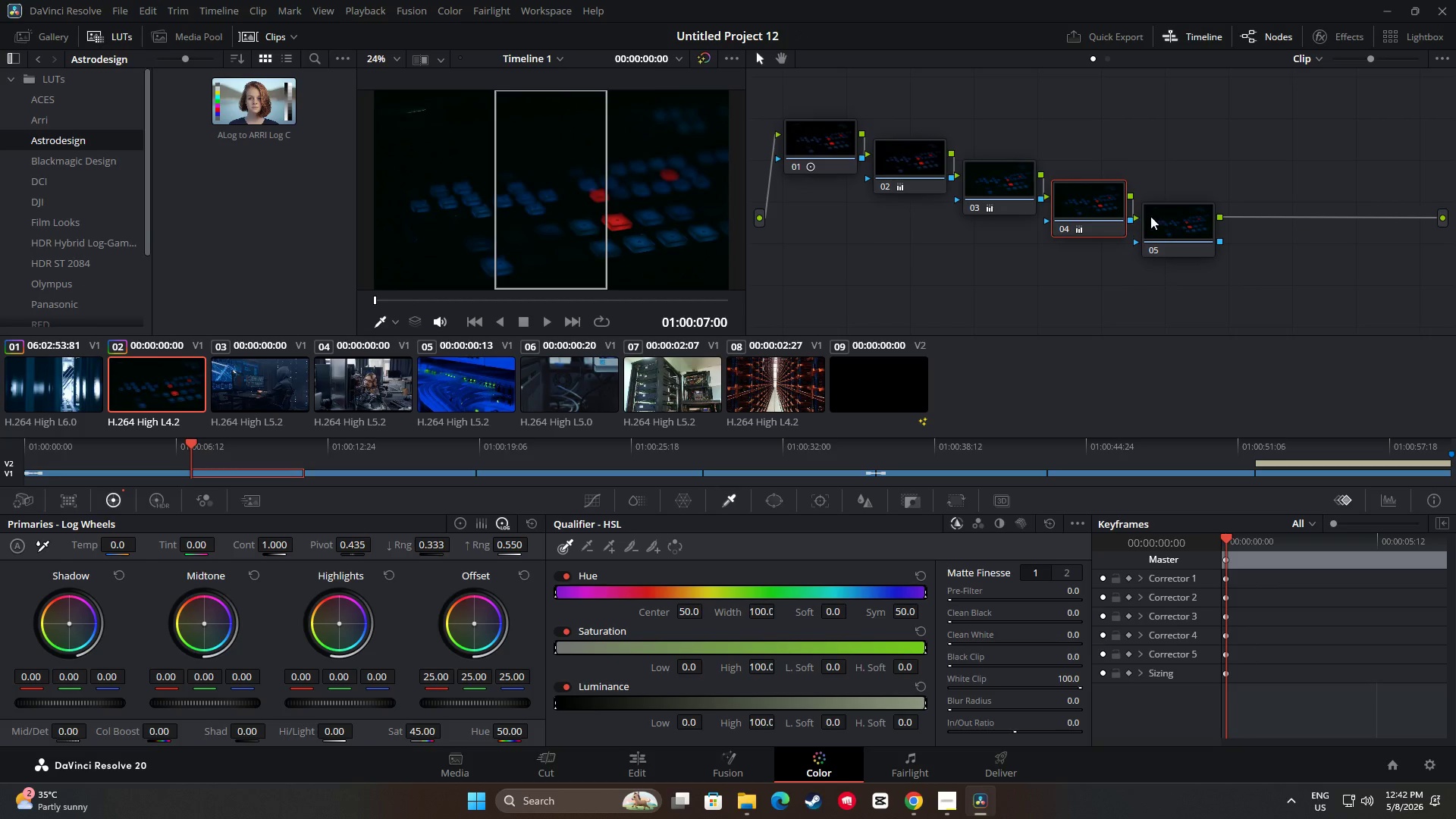 
key(Control+ControlLeft)
 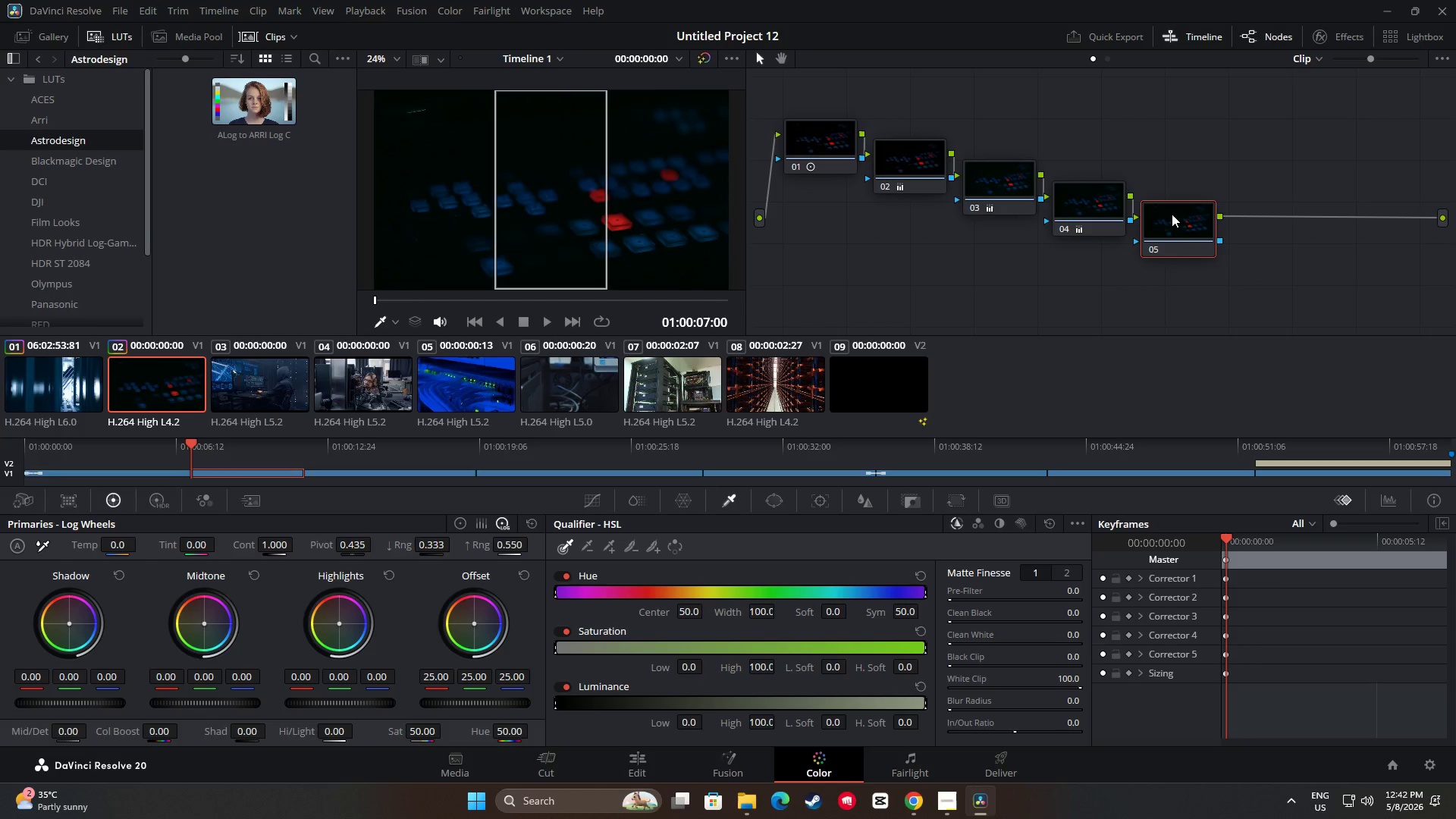 
key(Control+V)
 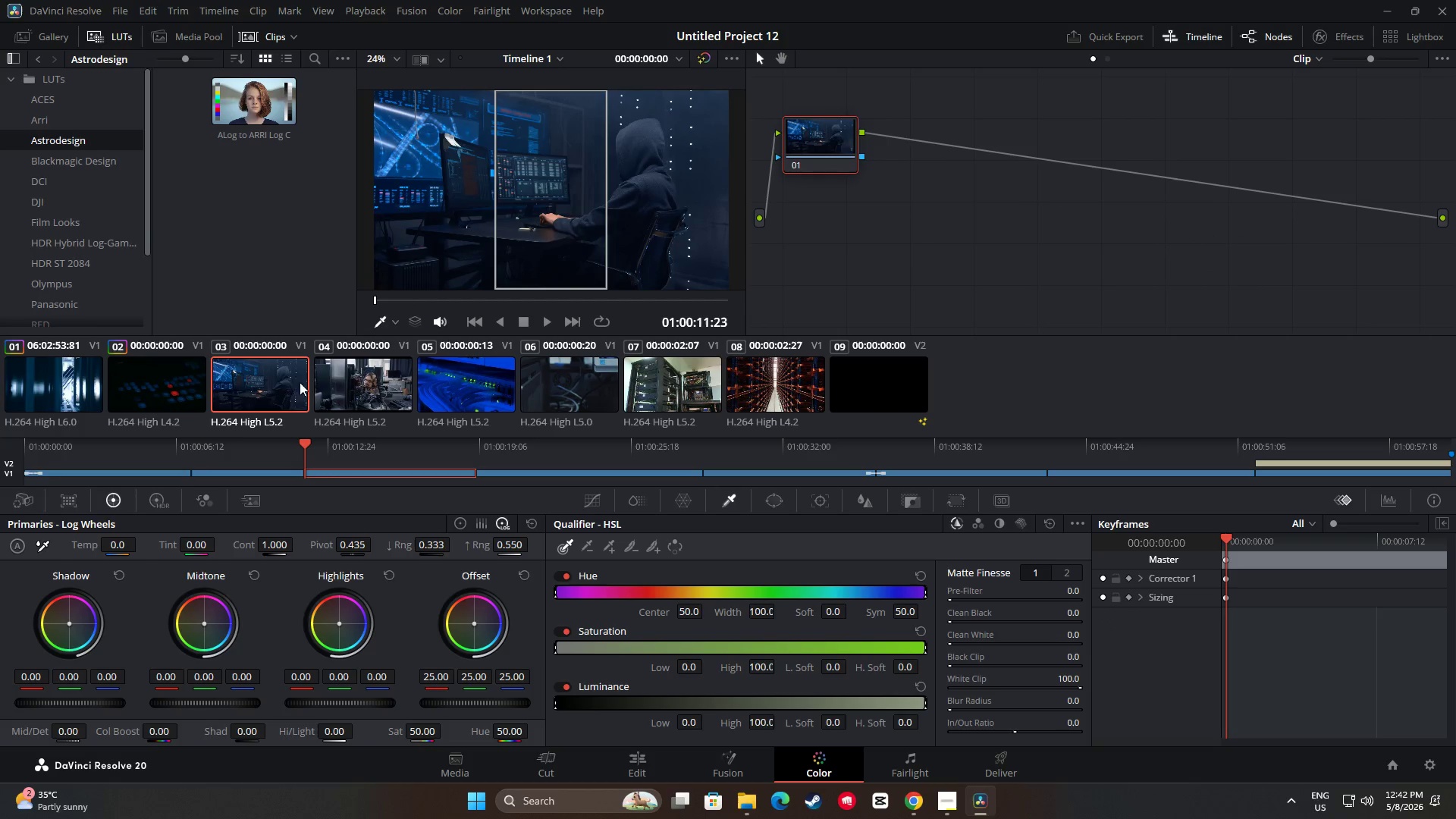 
left_click([890, 203])
 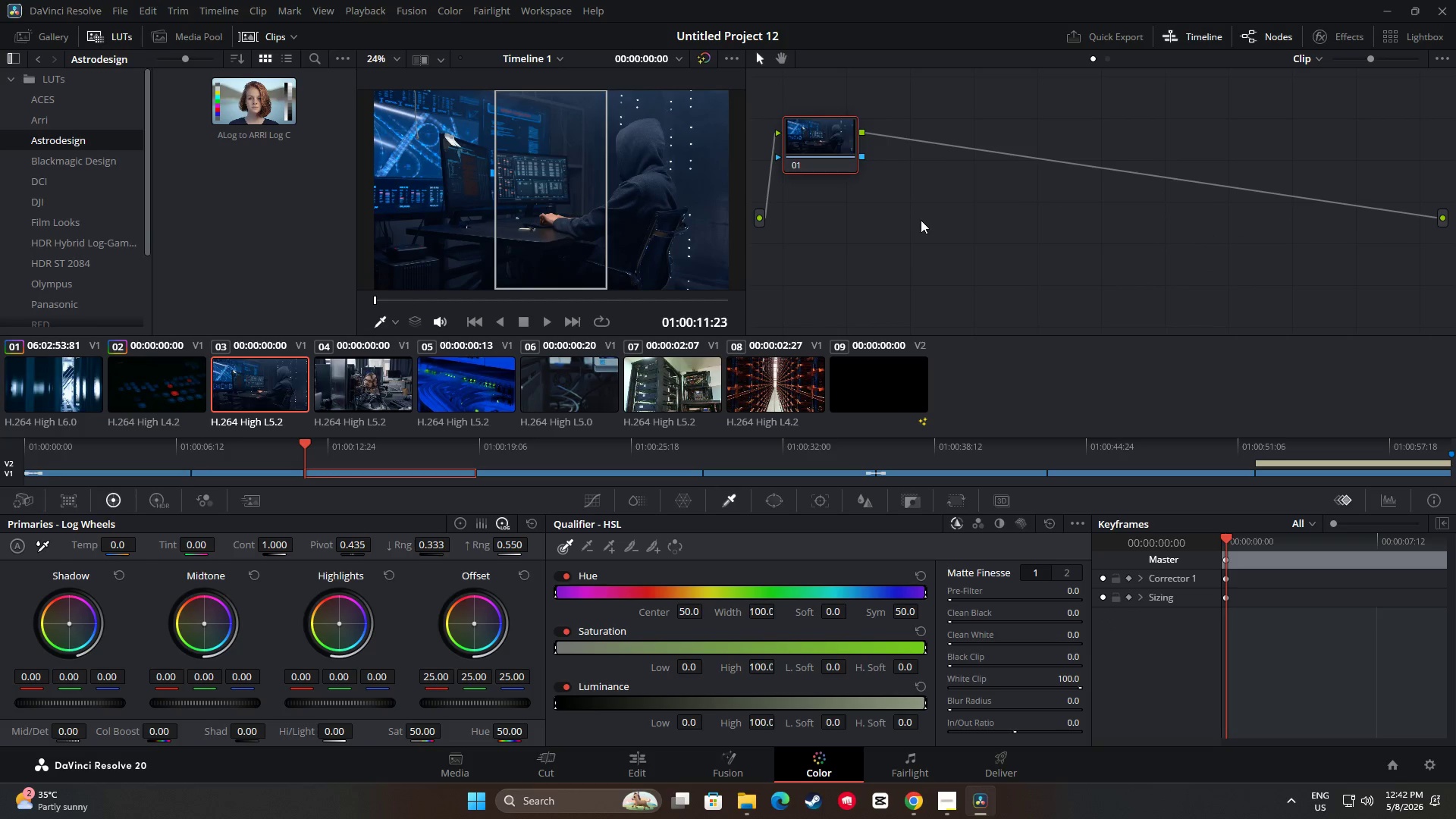 
key(Alt+S)
 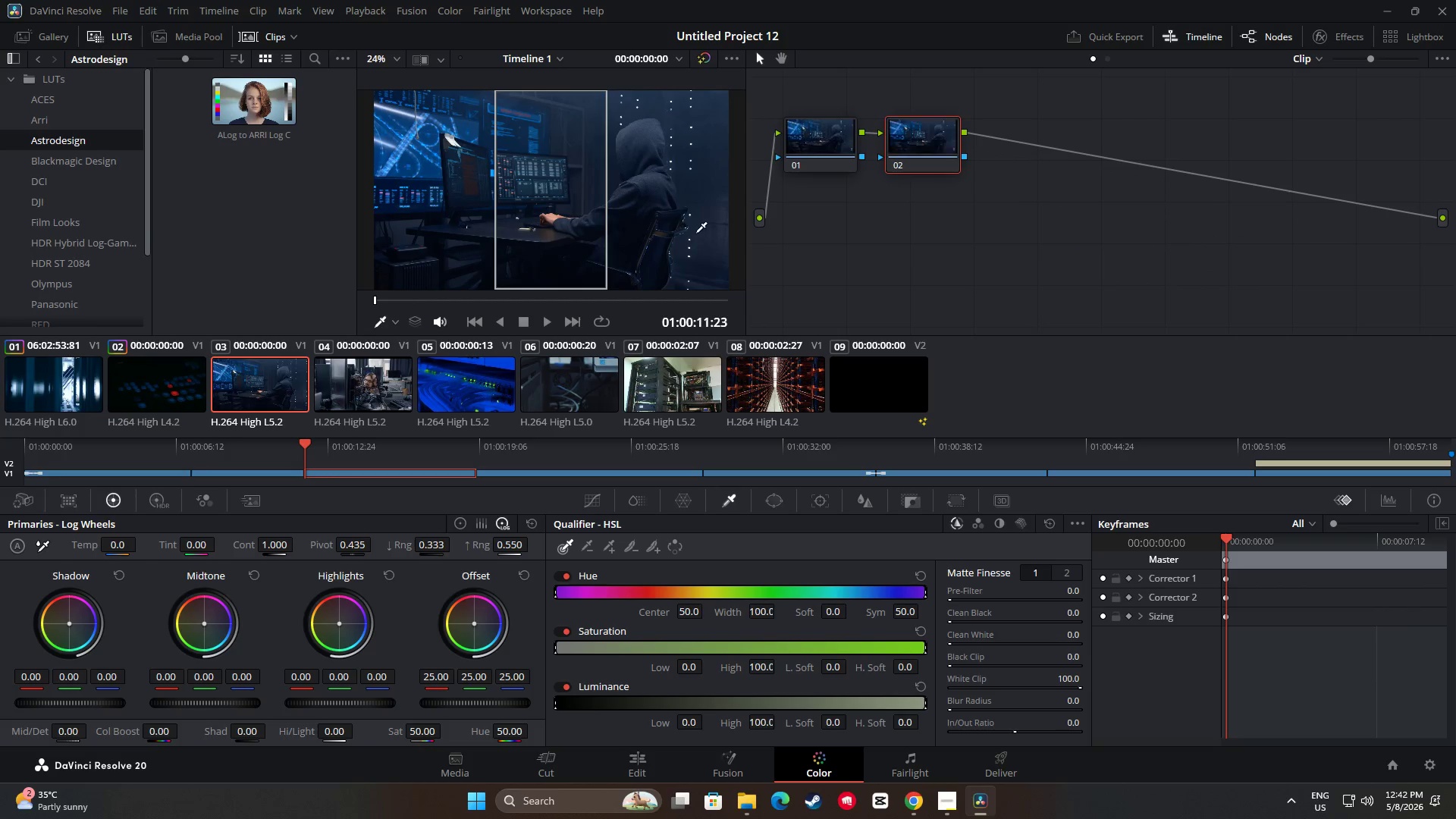 
key(Alt+AltLeft)
 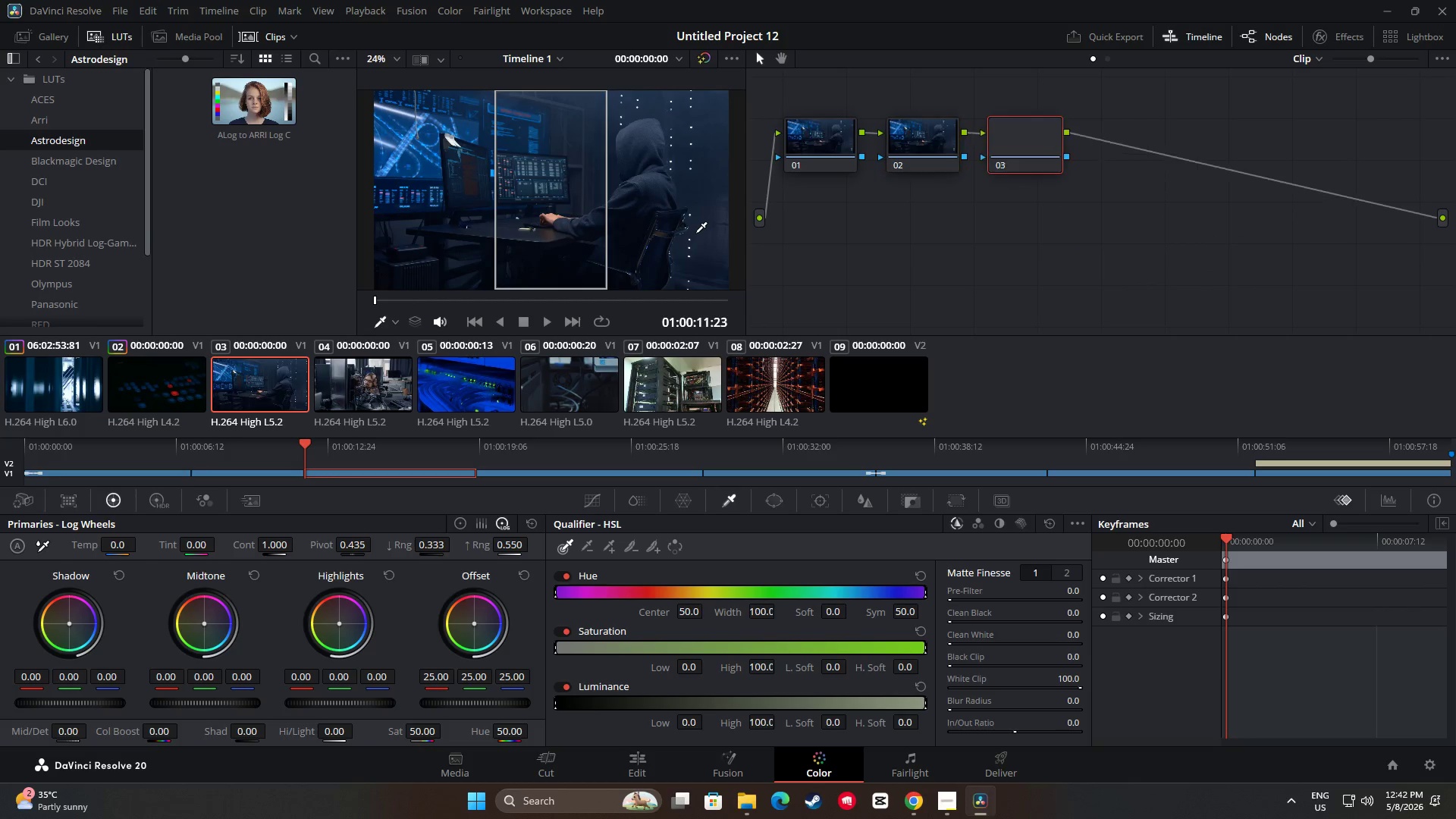 
key(Alt+S)
 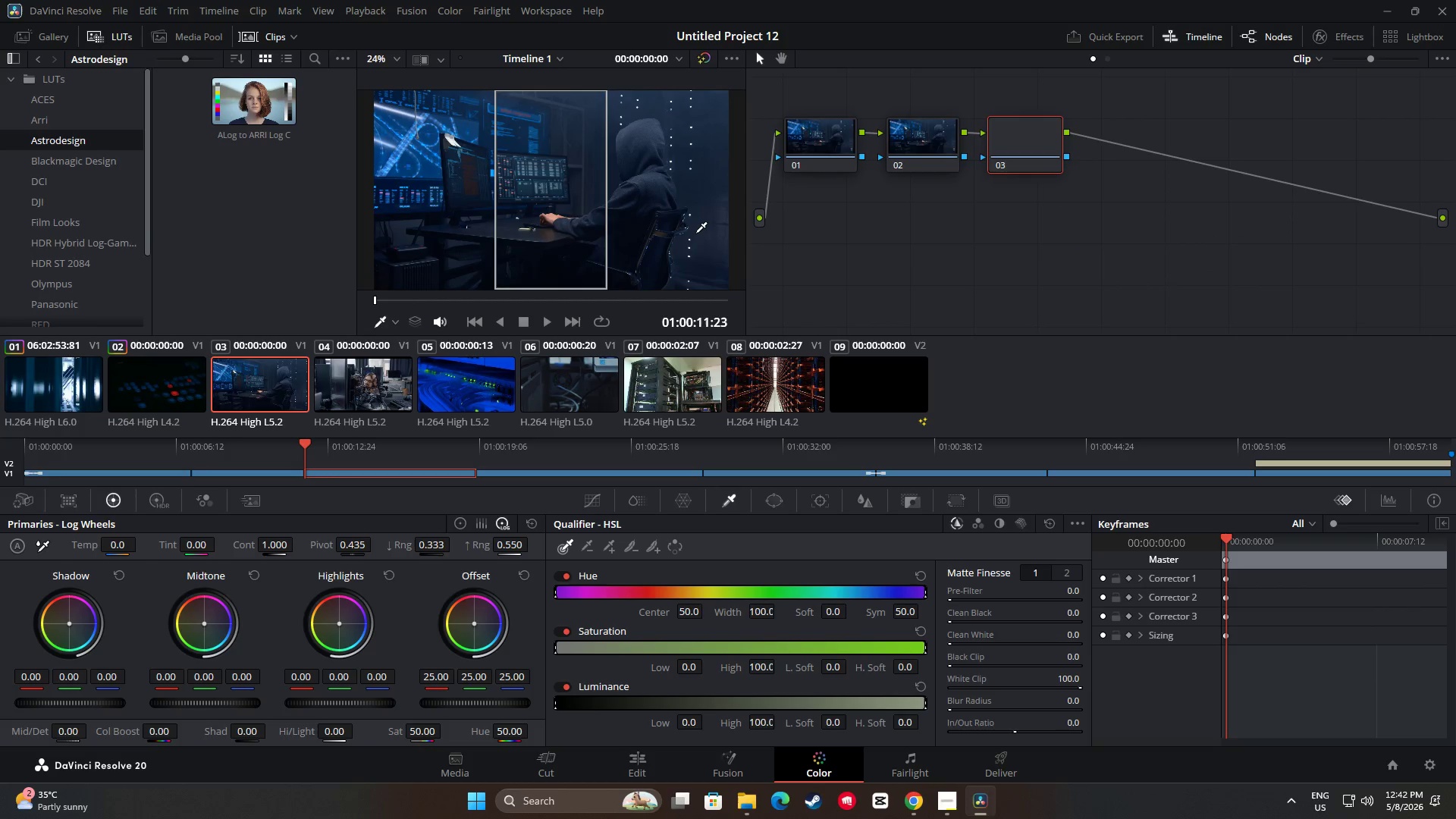 
key(Alt+AltLeft)
 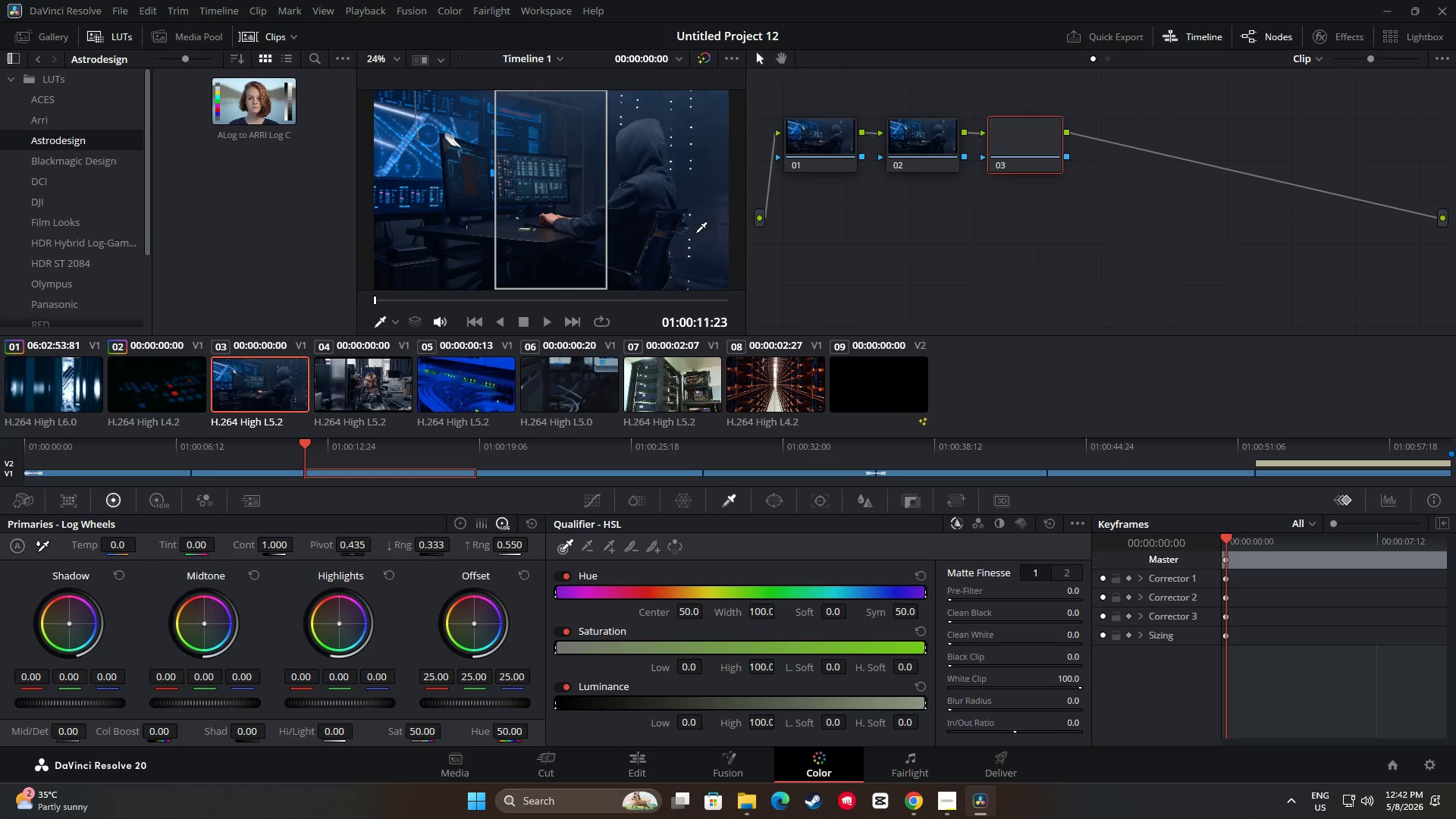 
key(Alt+S)
 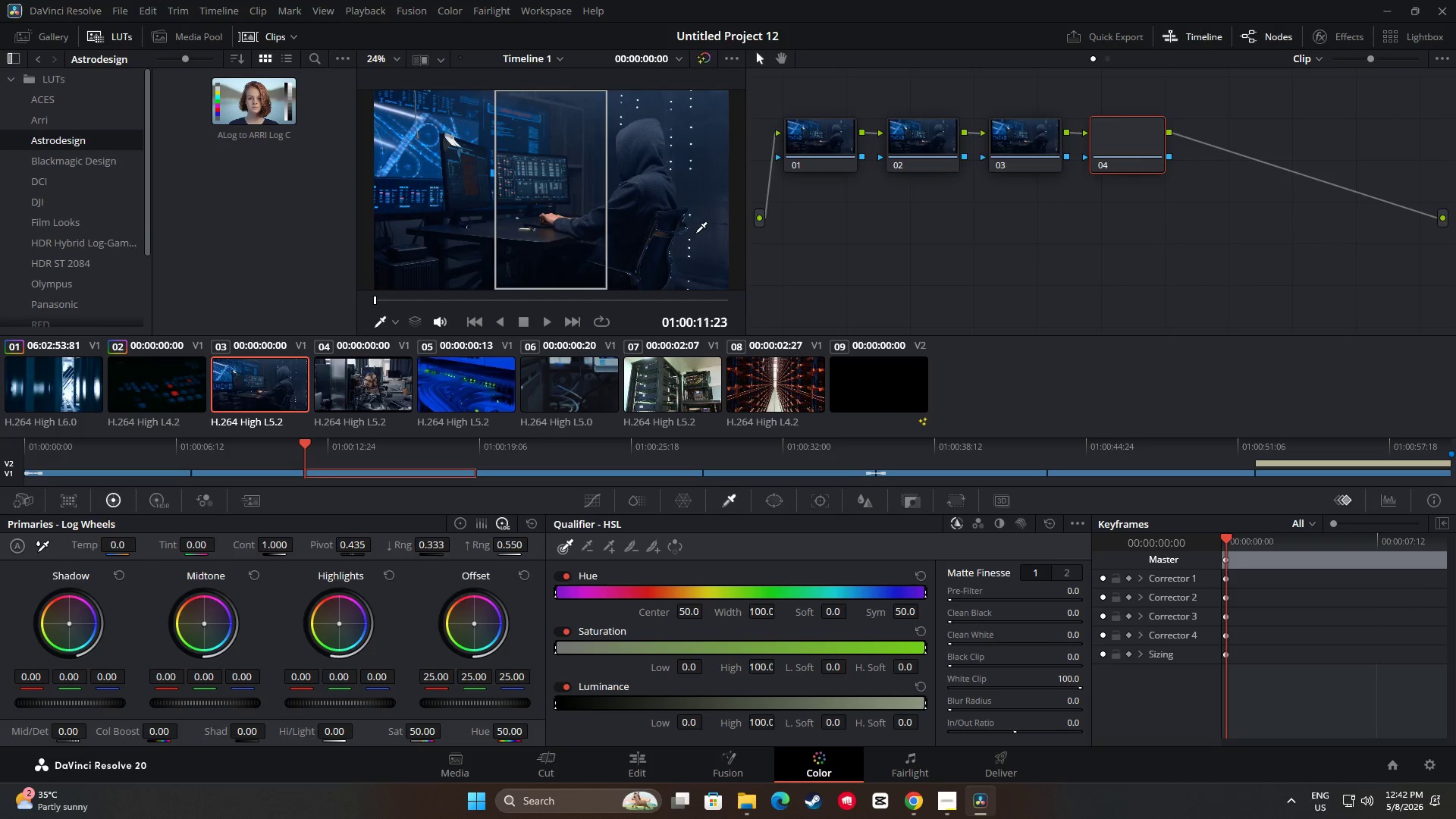 
key(Alt+AltLeft)
 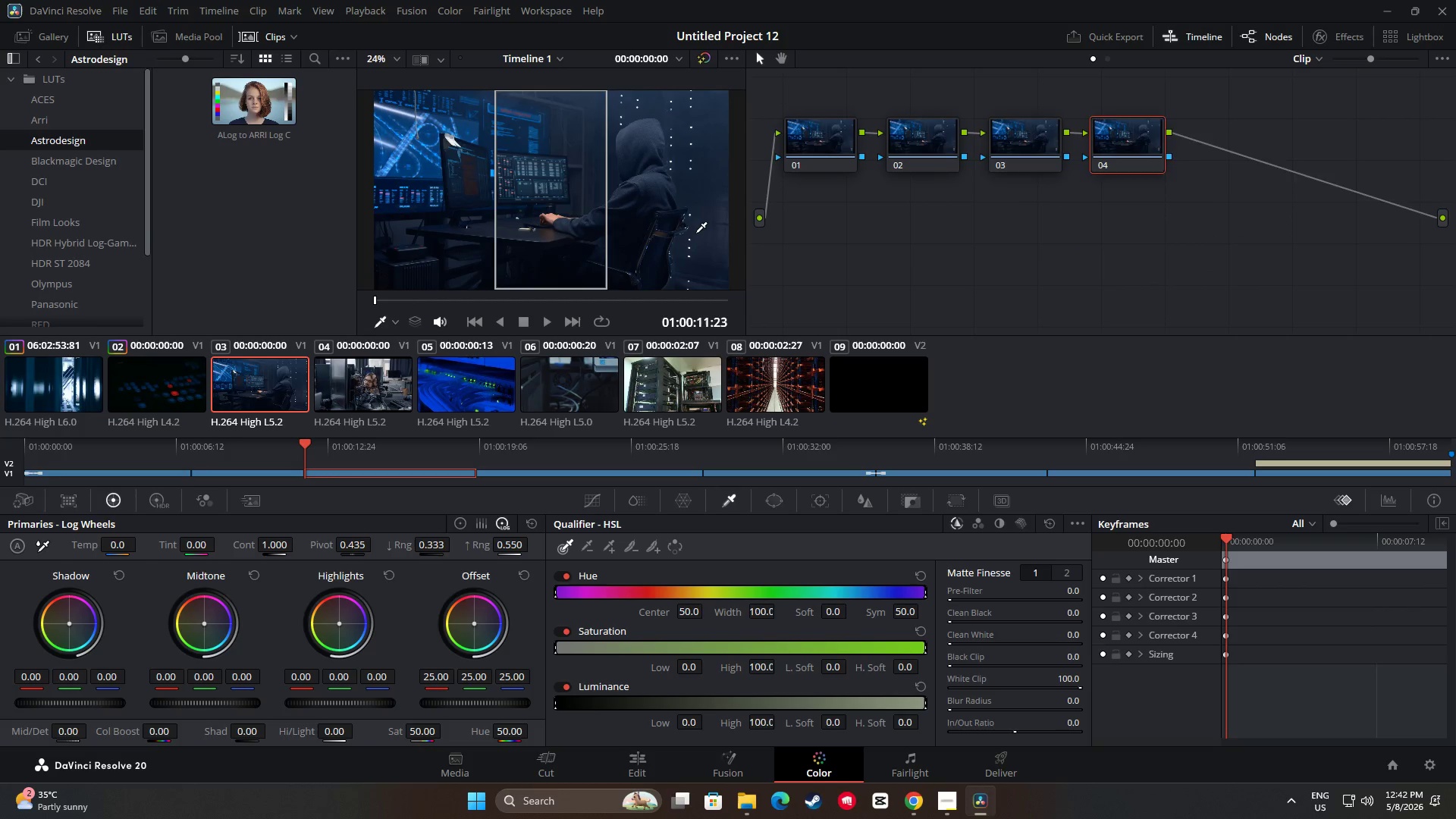 
key(Alt+S)
 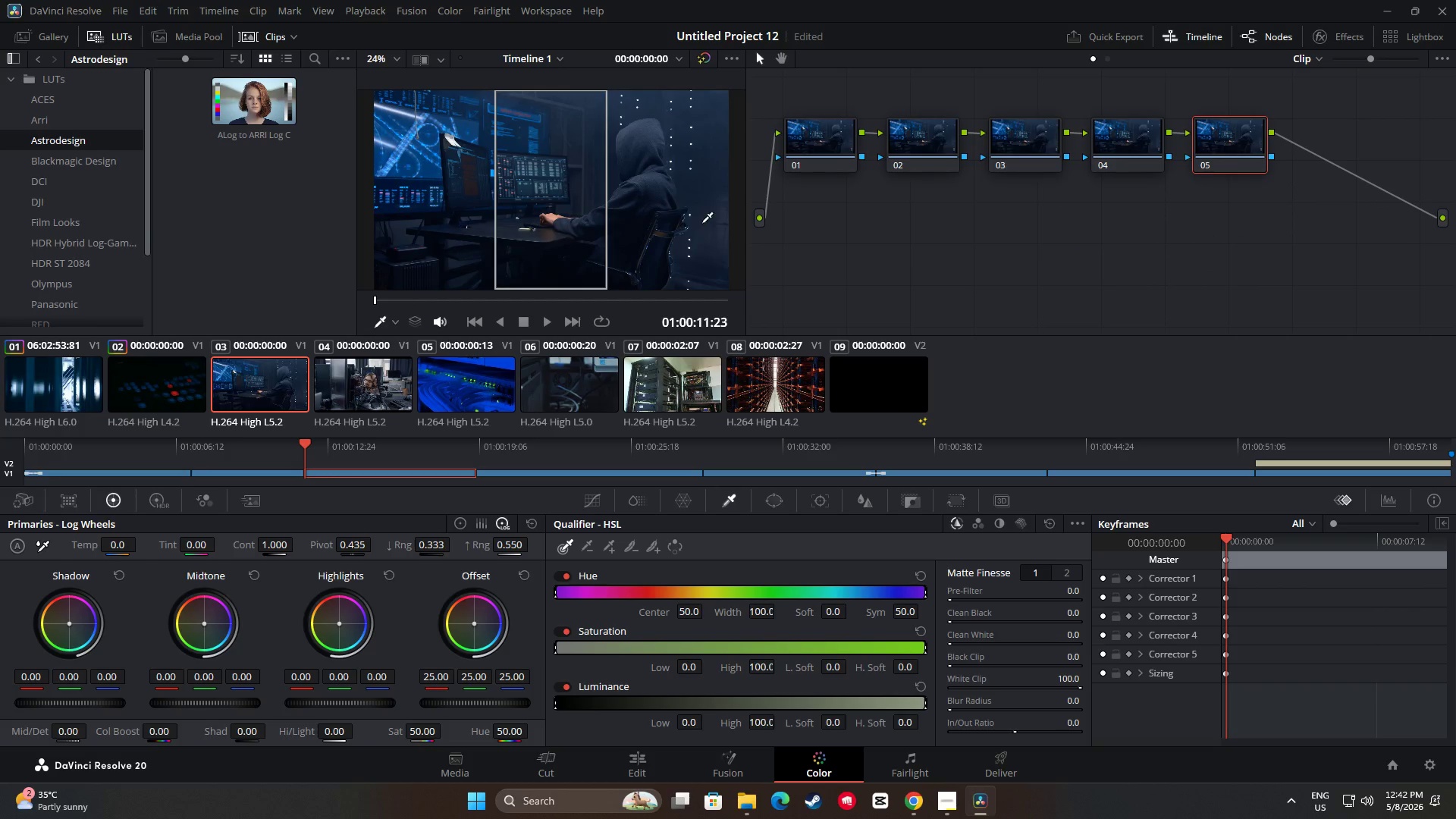 
left_click_drag(start_coordinate=[921, 149], to_coordinate=[908, 168])
 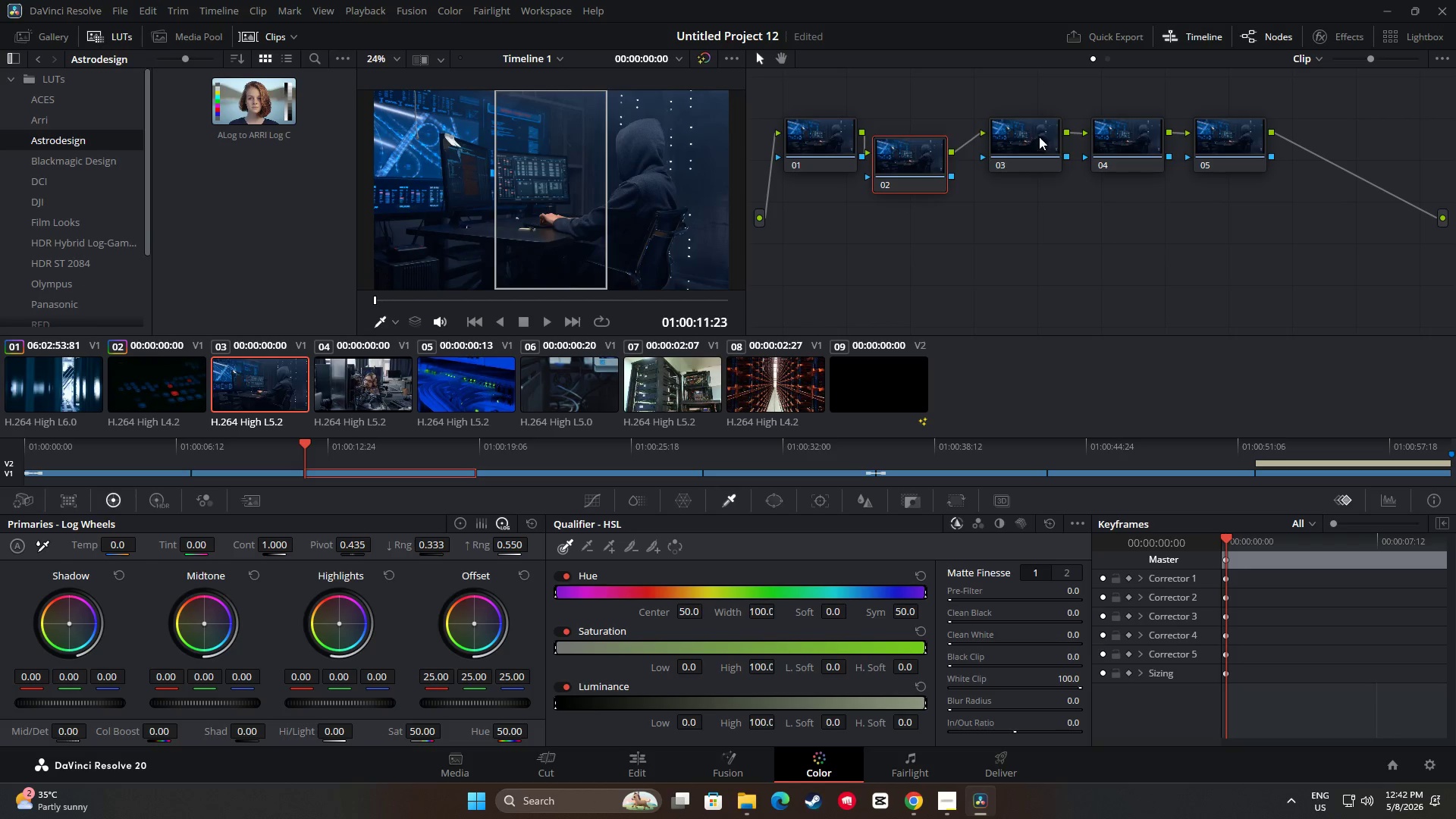 
left_click_drag(start_coordinate=[1037, 138], to_coordinate=[1011, 178])
 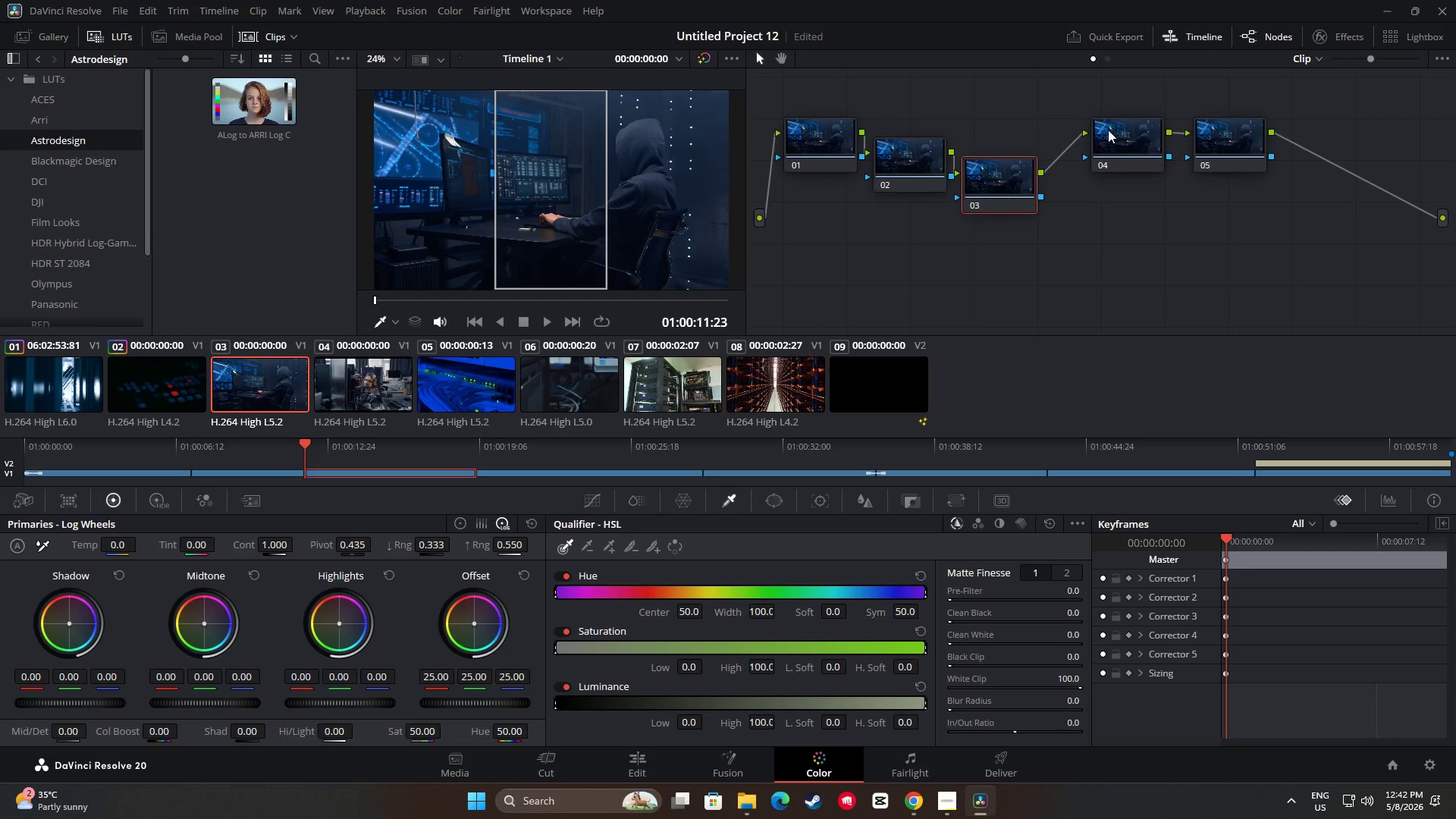 
left_click_drag(start_coordinate=[1109, 129], to_coordinate=[1070, 190])
 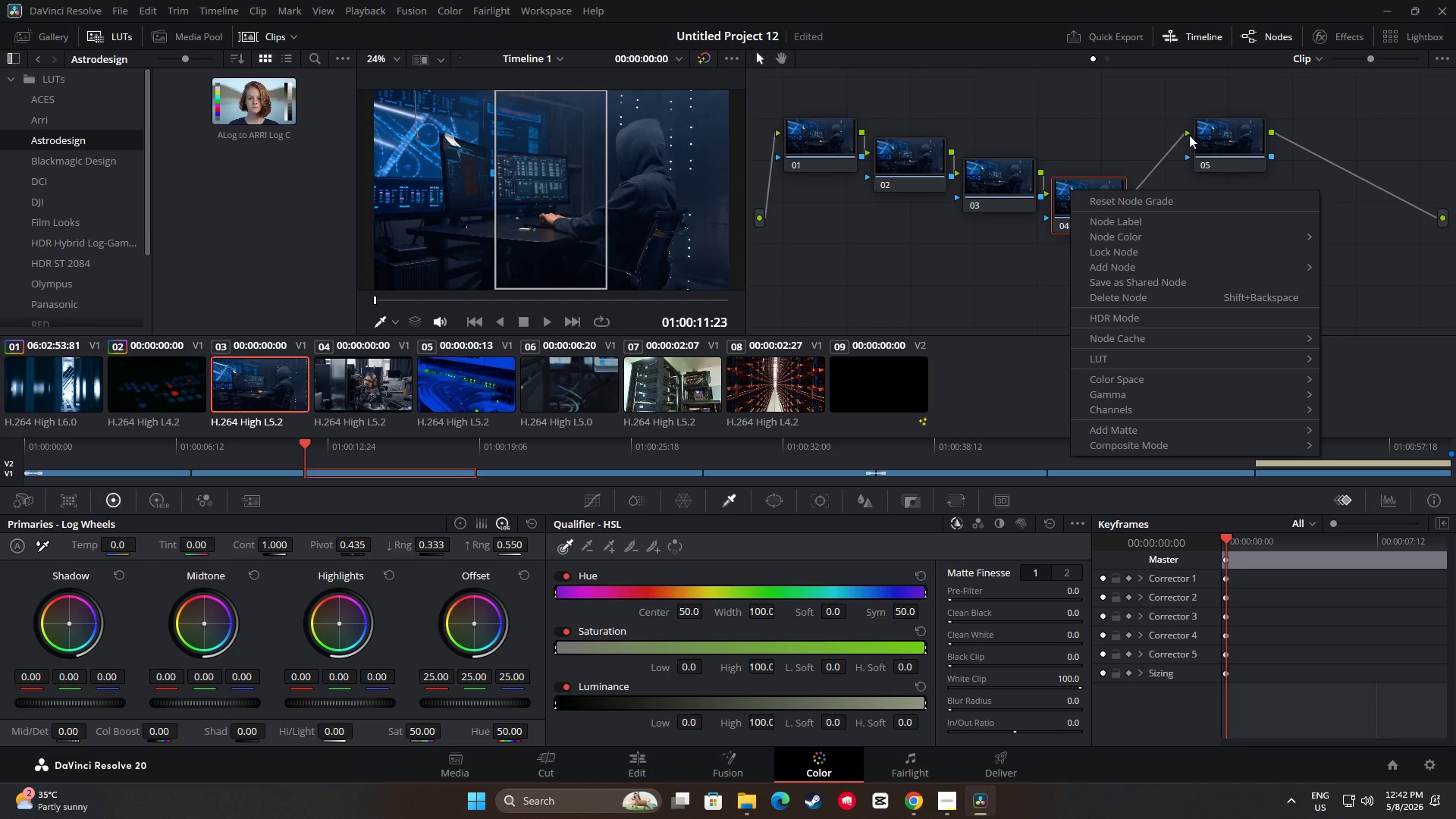 
left_click([1070, 190])
 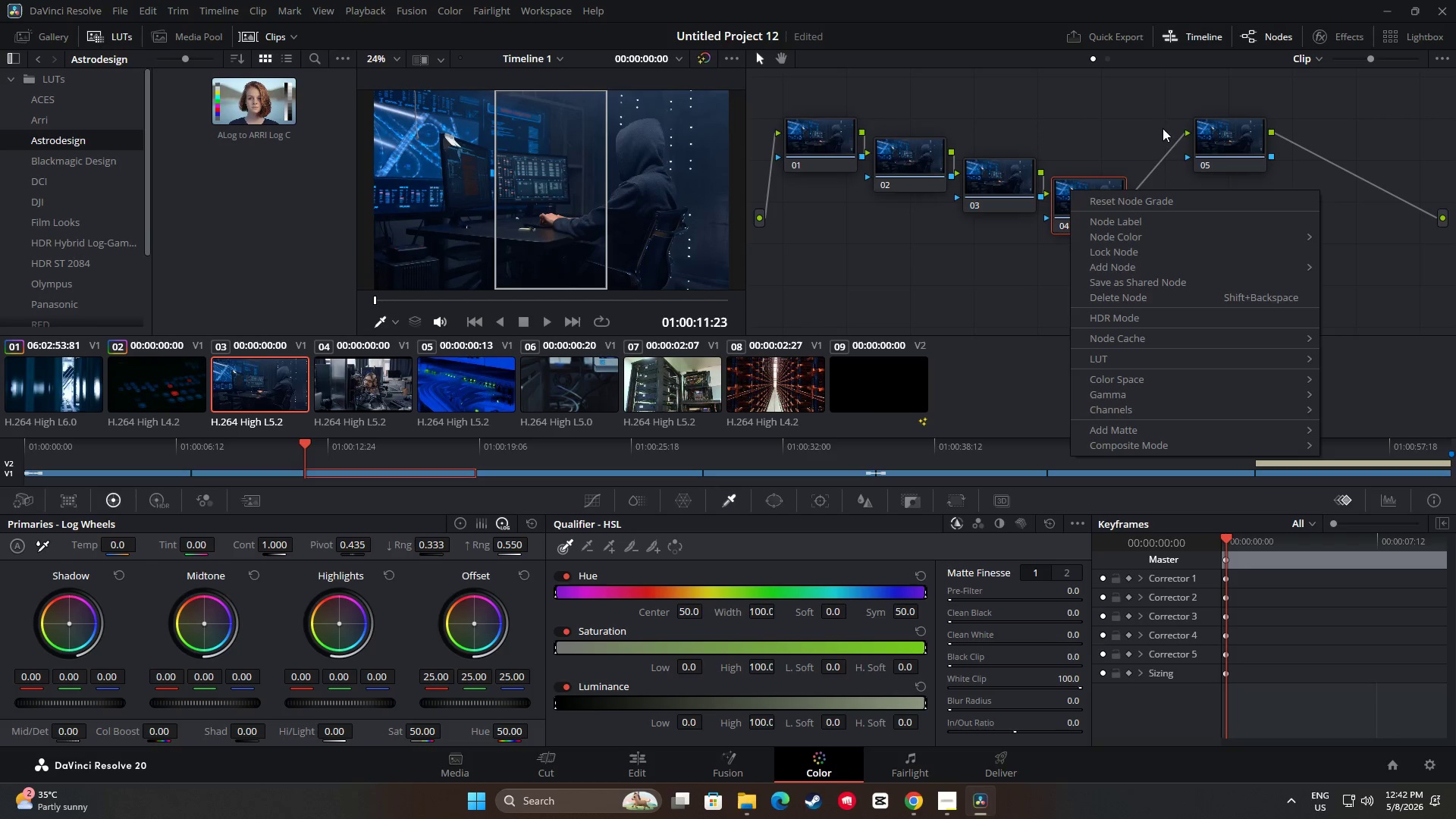 
right_click([1070, 190])
 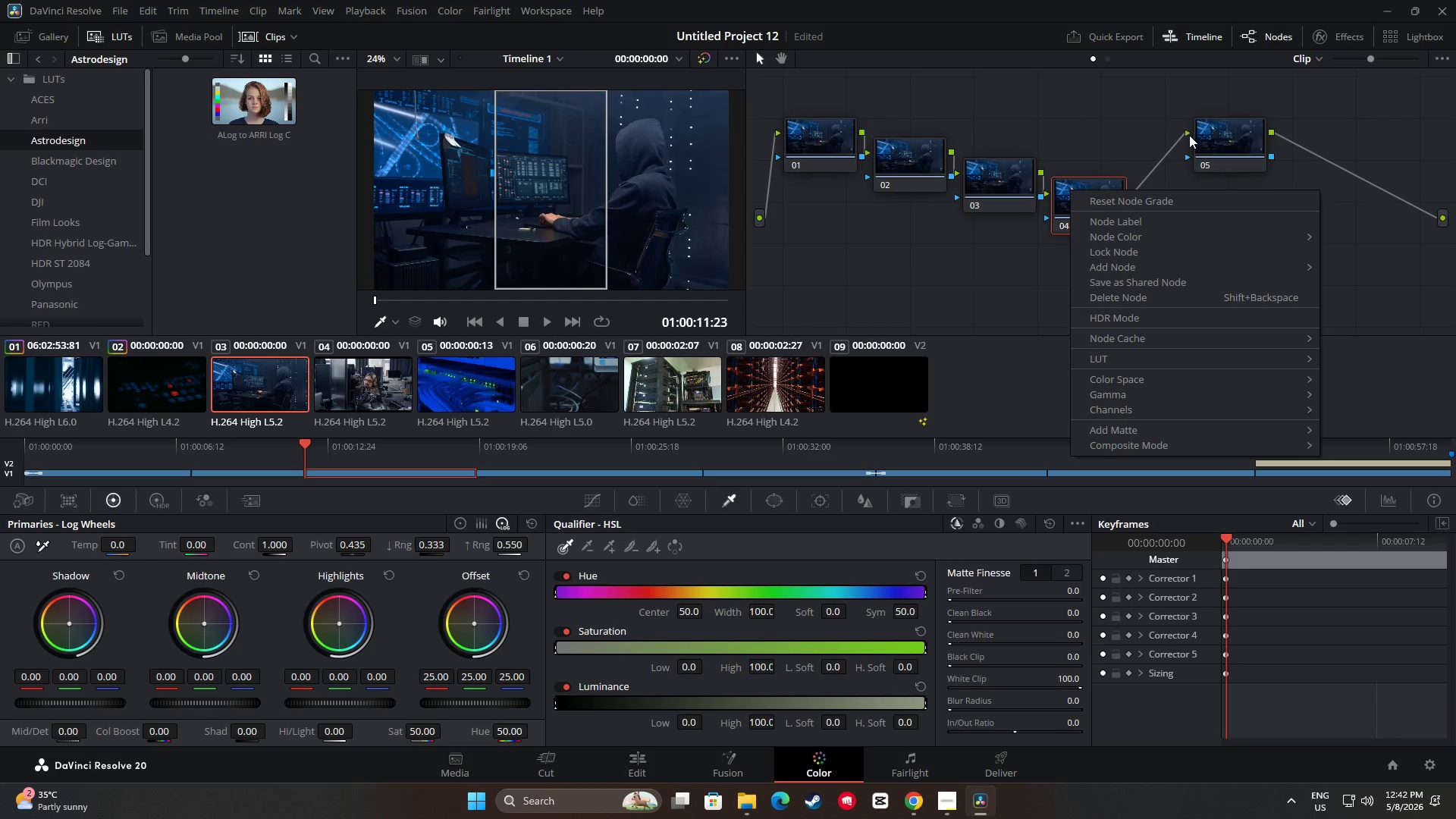 
left_click([1136, 127])
 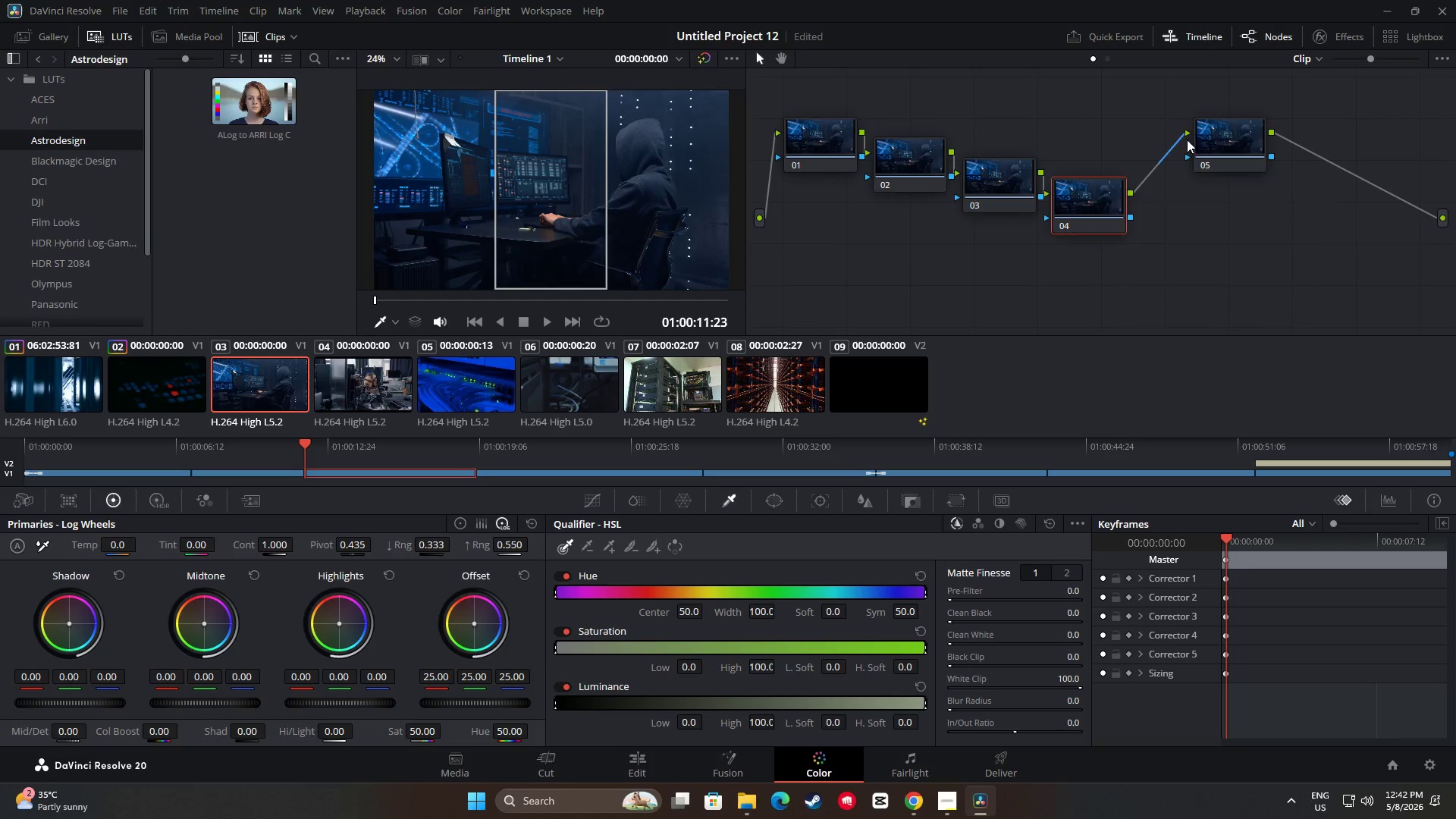 
left_click_drag(start_coordinate=[1210, 130], to_coordinate=[1159, 212])
 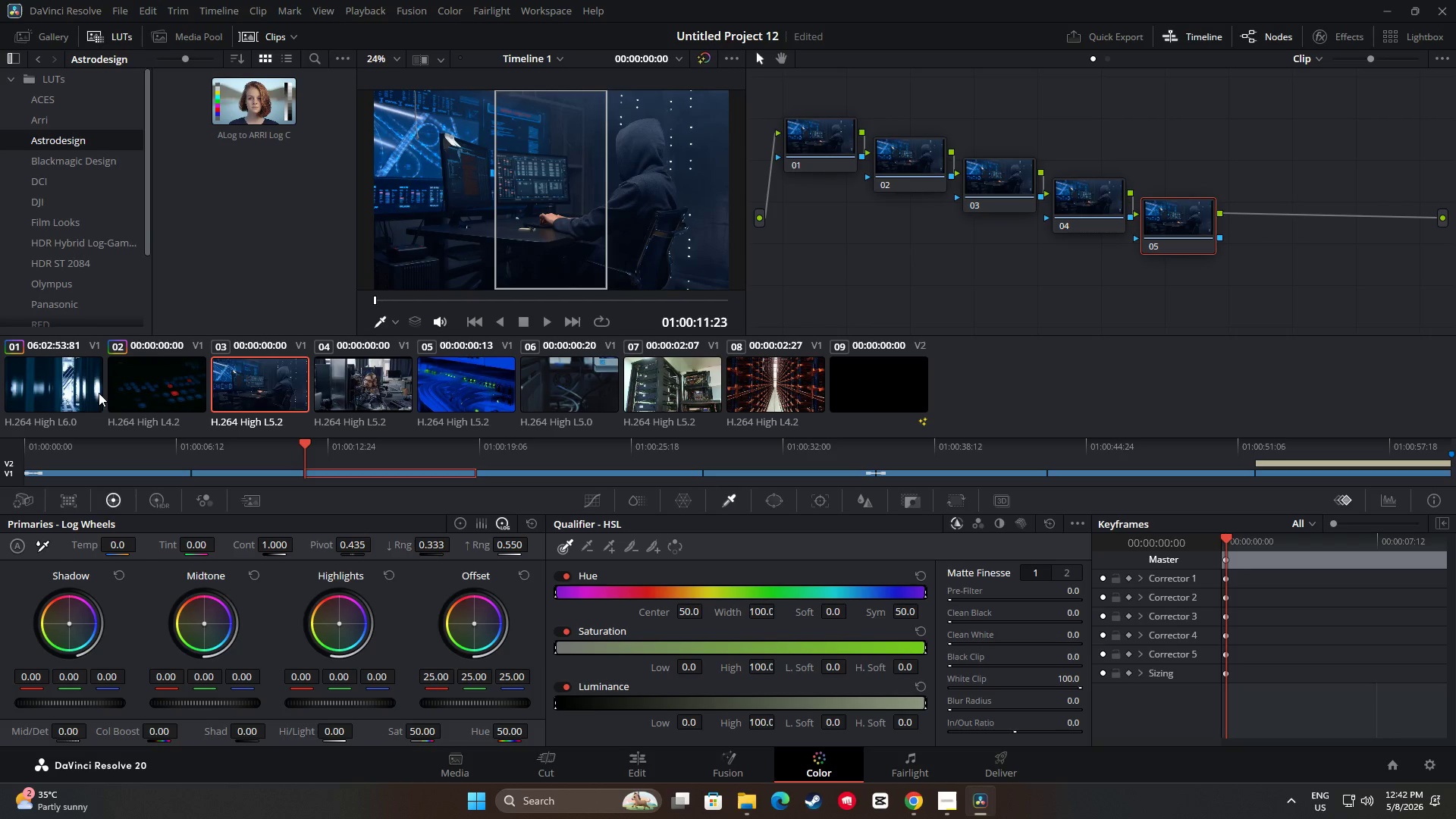 
left_click([88, 392])
 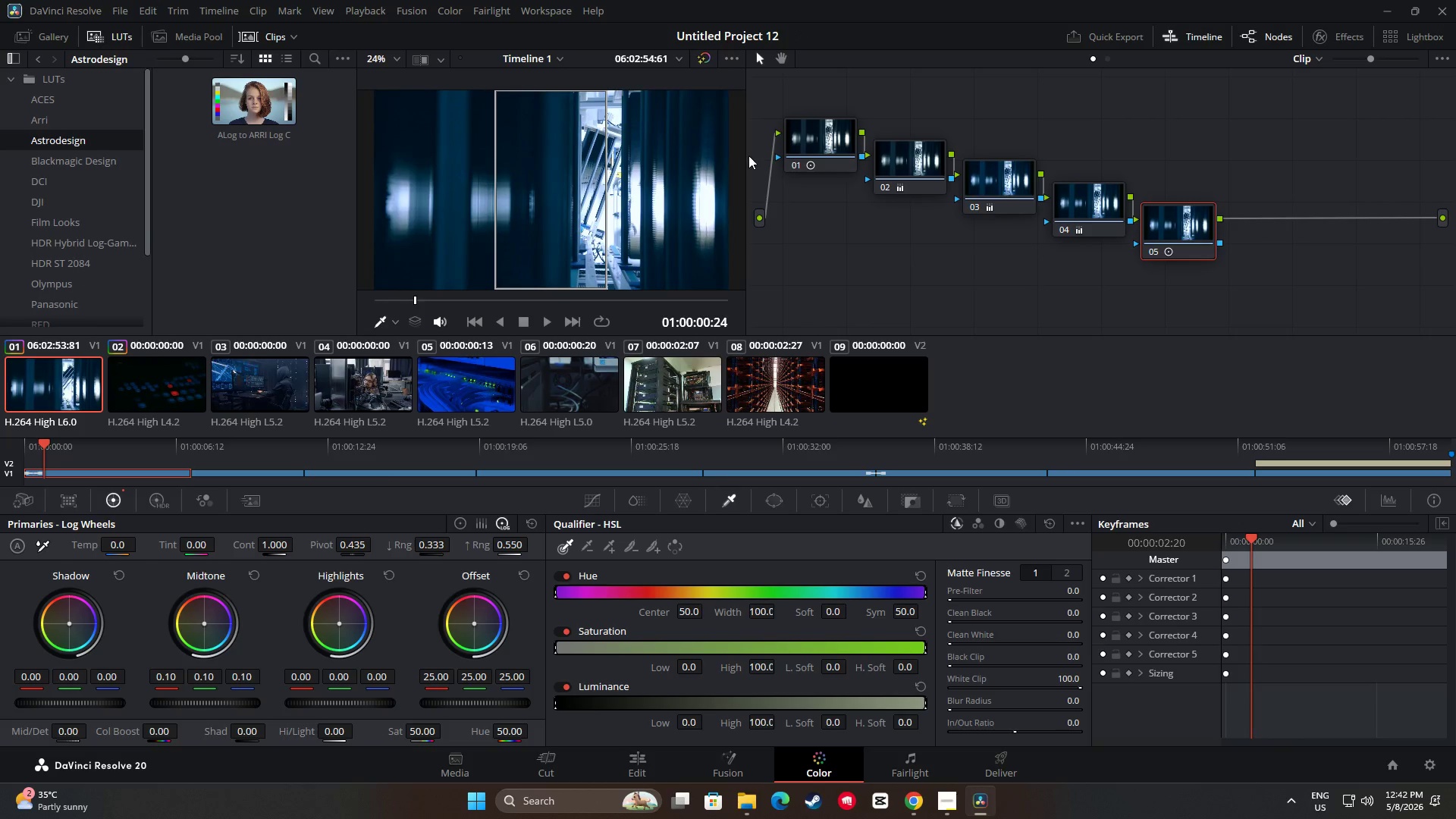 
left_click([812, 141])
 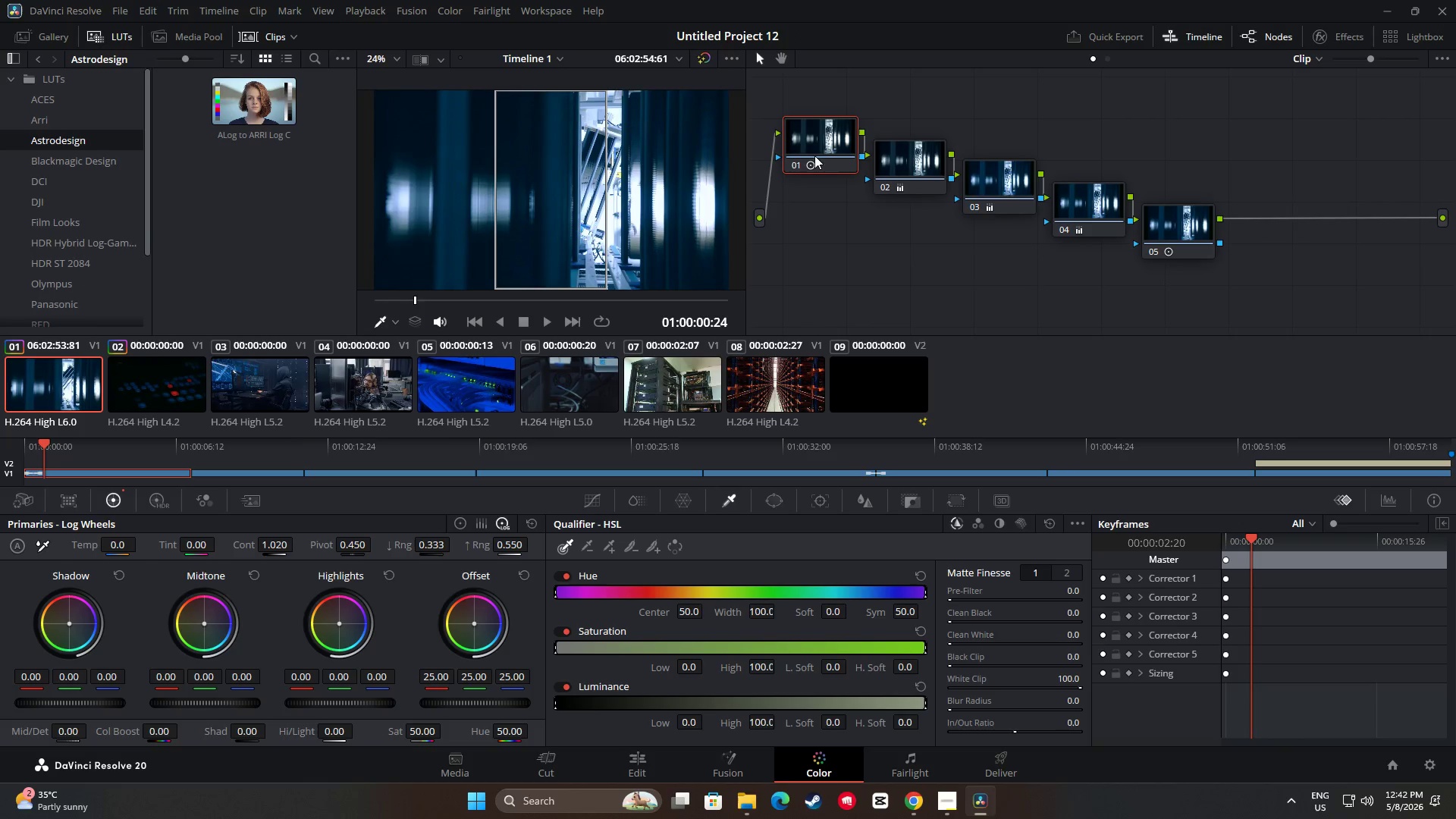 
key(Control+C)
 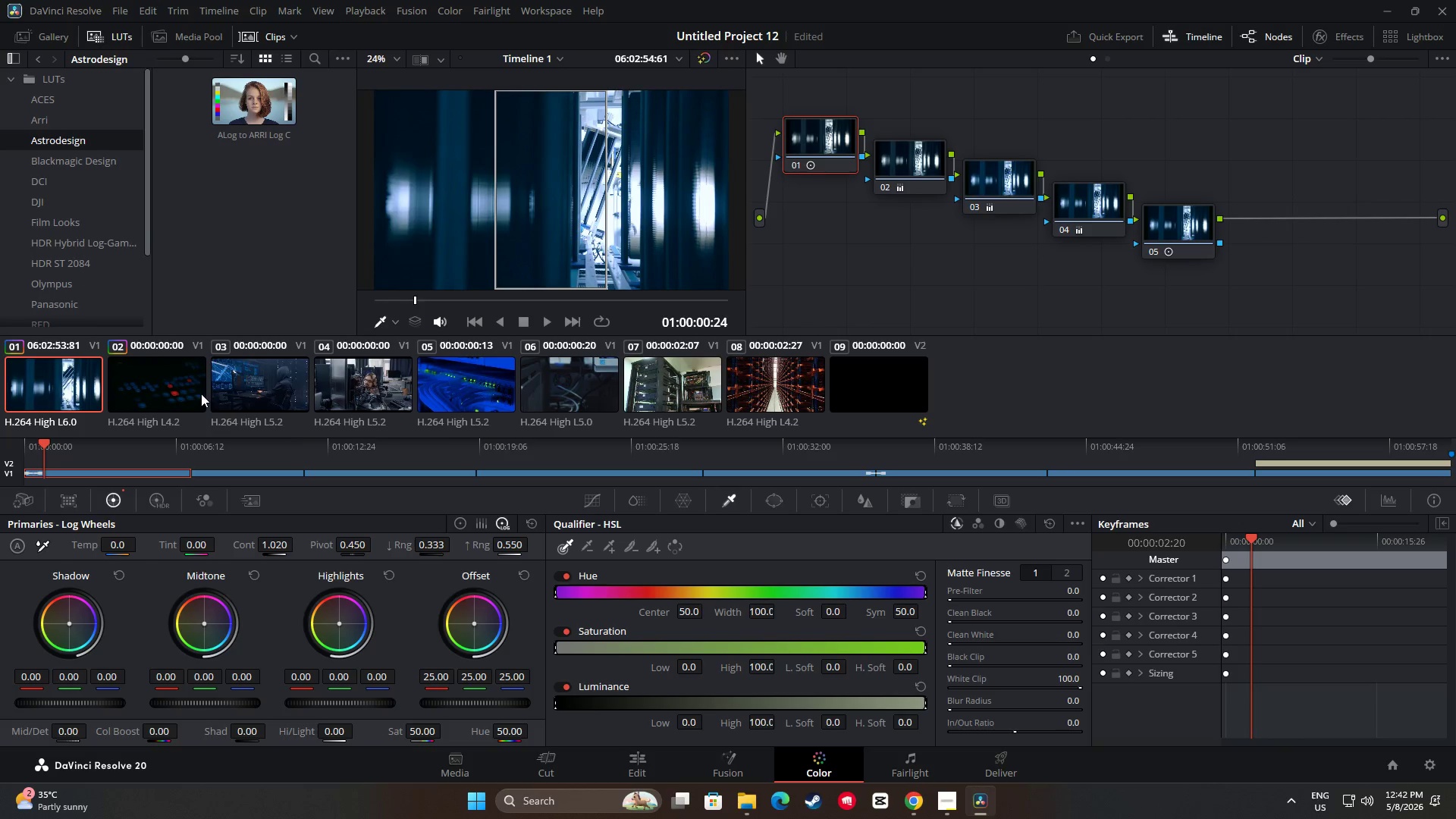 
left_click([273, 381])
 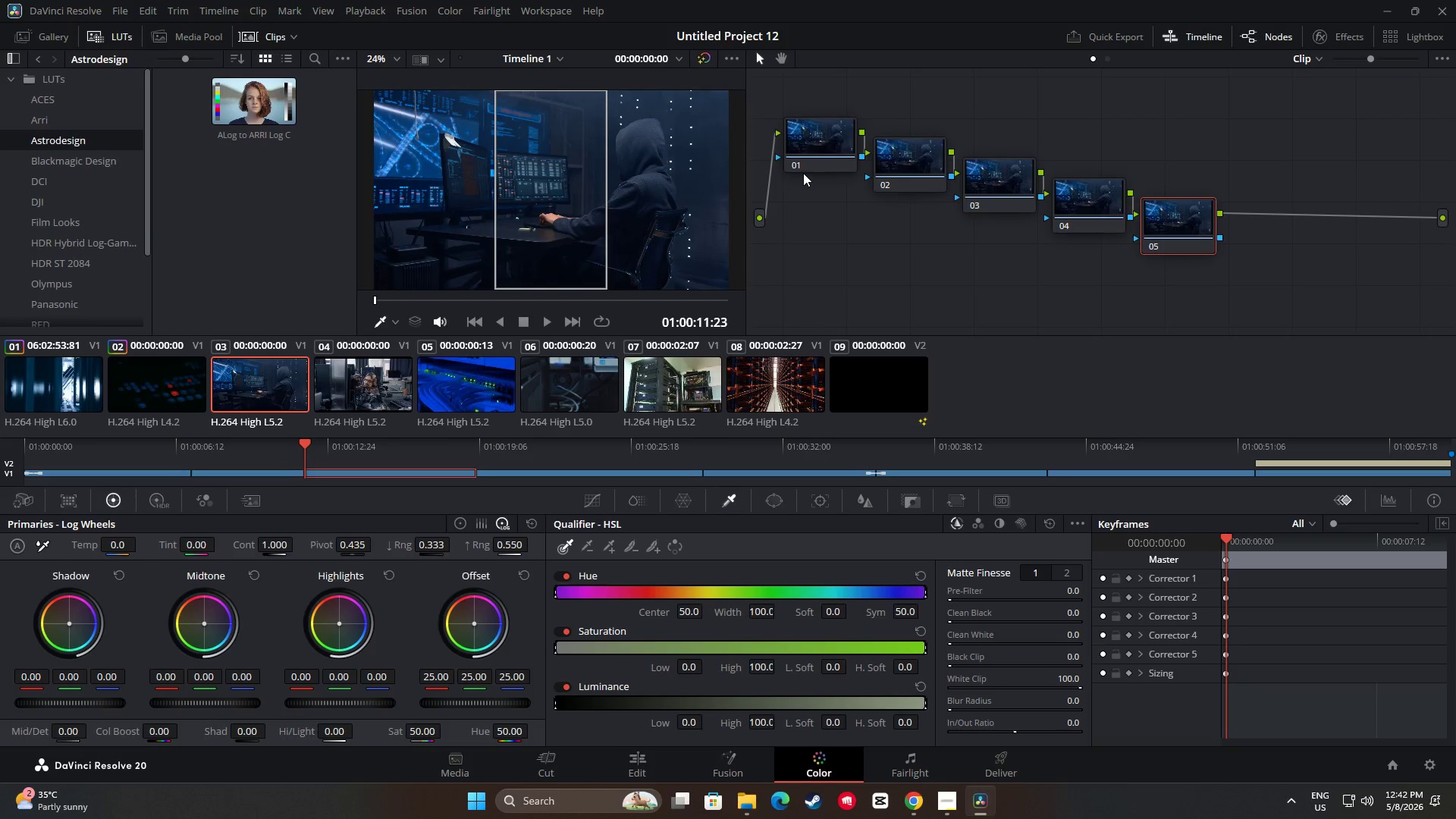 
left_click([828, 152])
 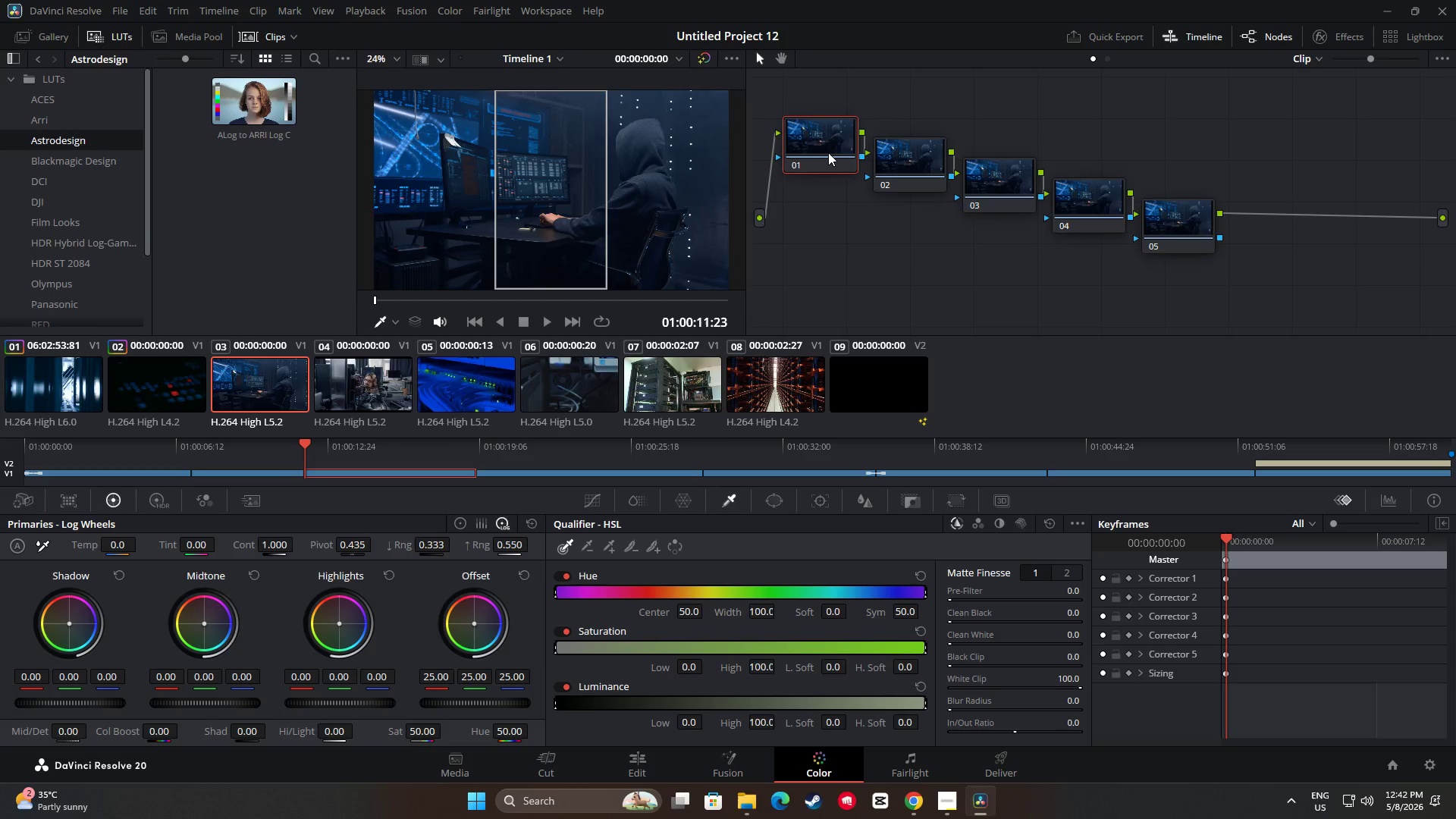 
key(Control+ControlLeft)
 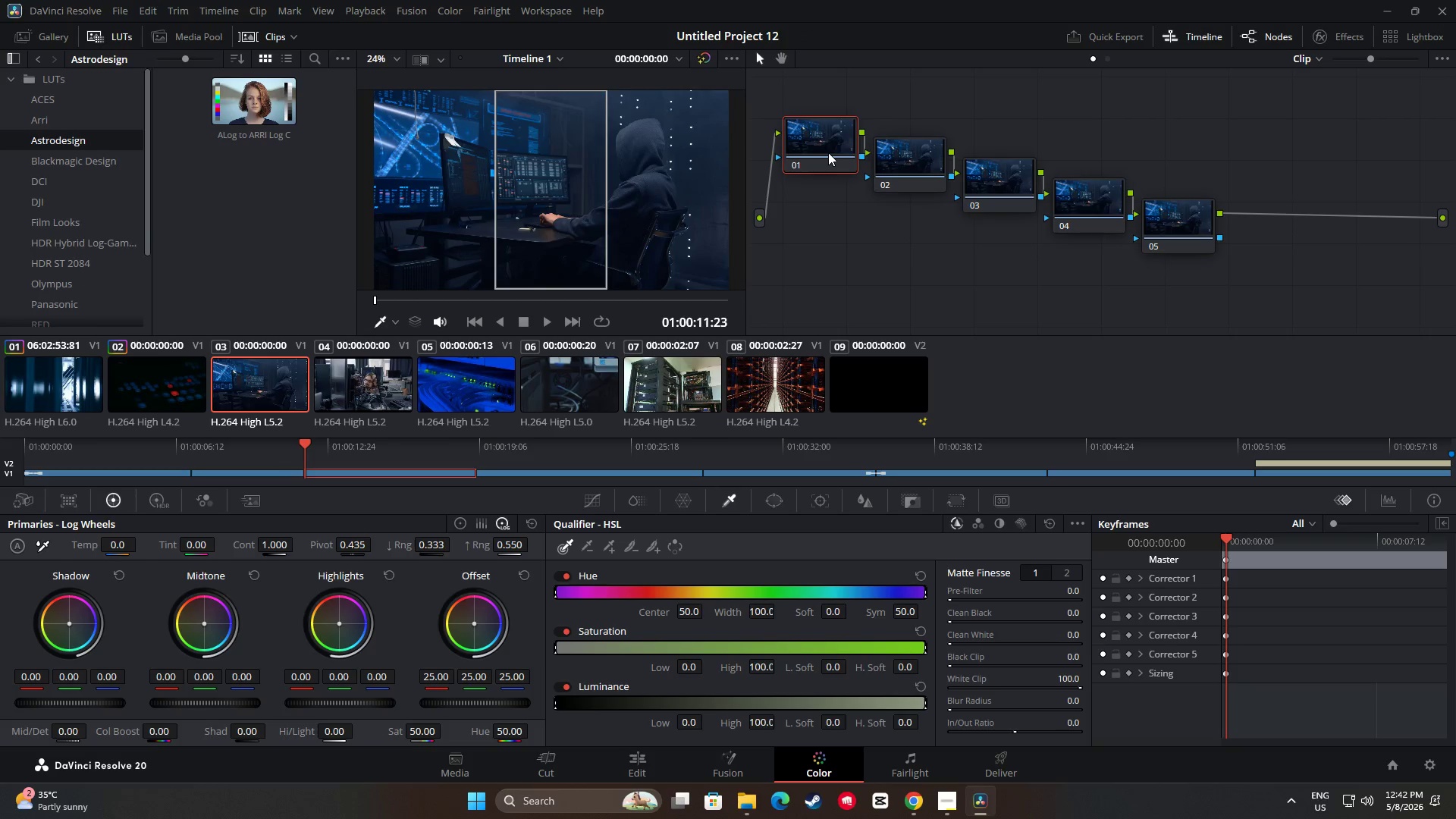 
key(Control+V)
 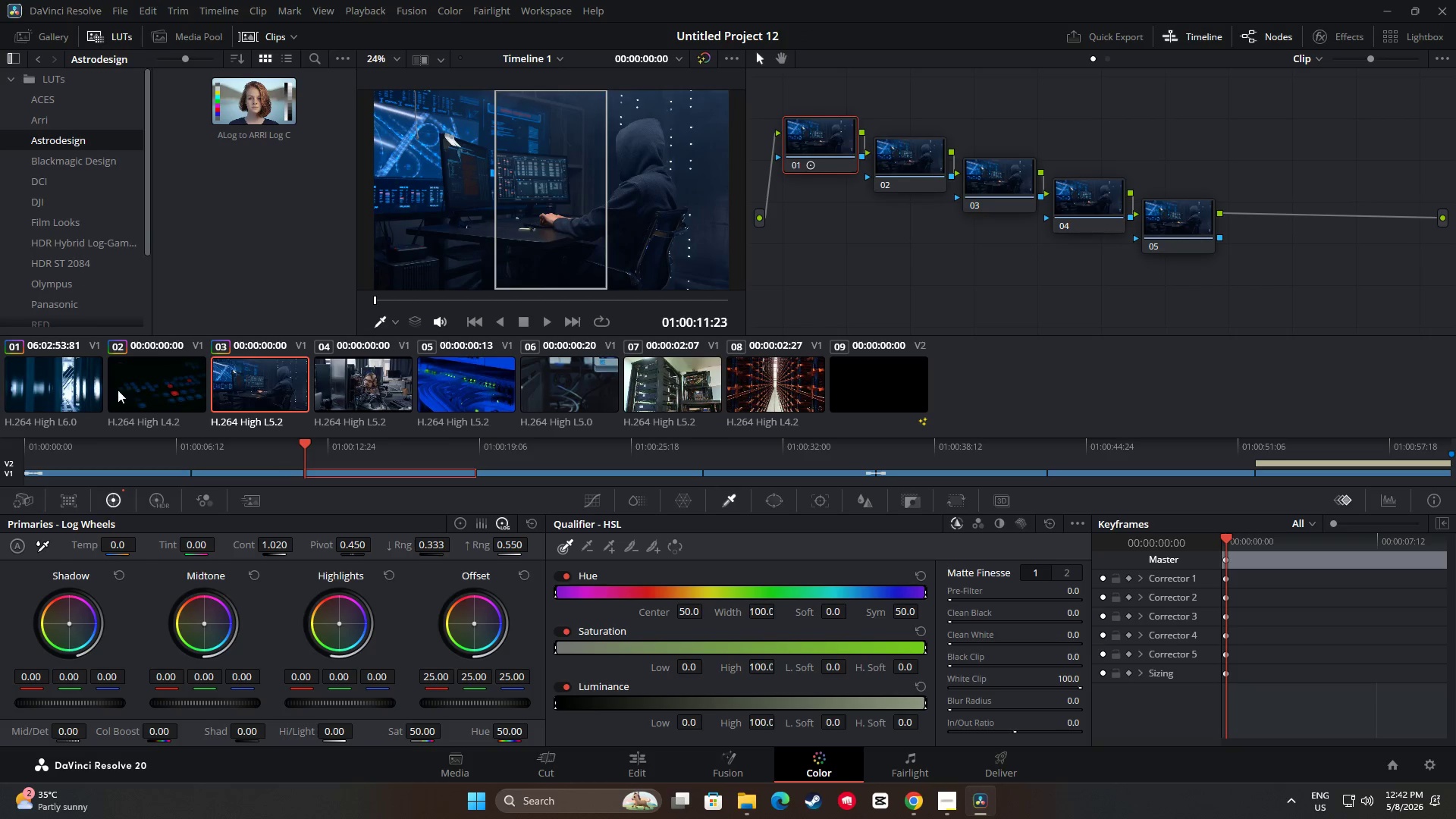 
left_click([60, 386])
 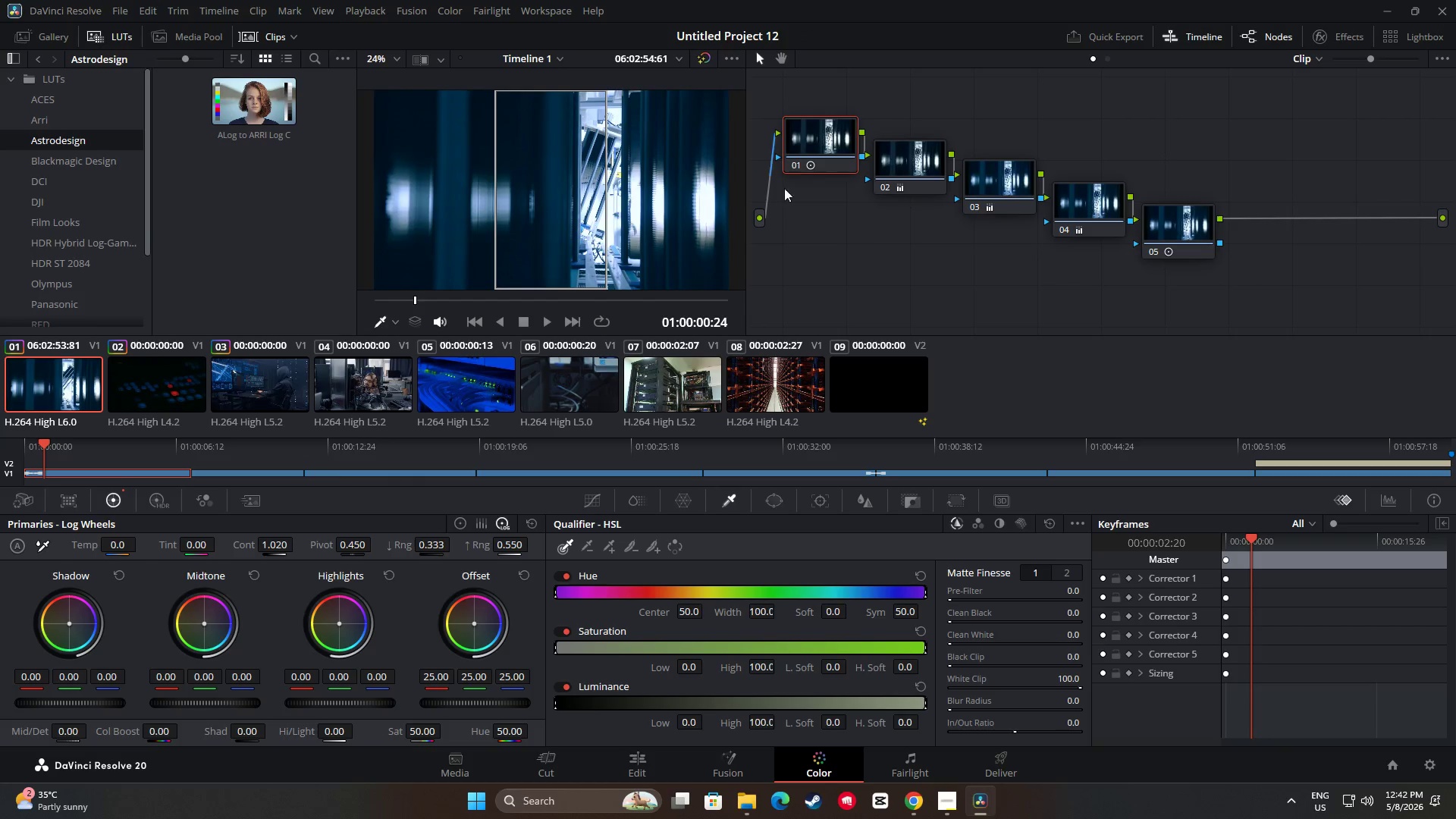 
left_click([899, 155])
 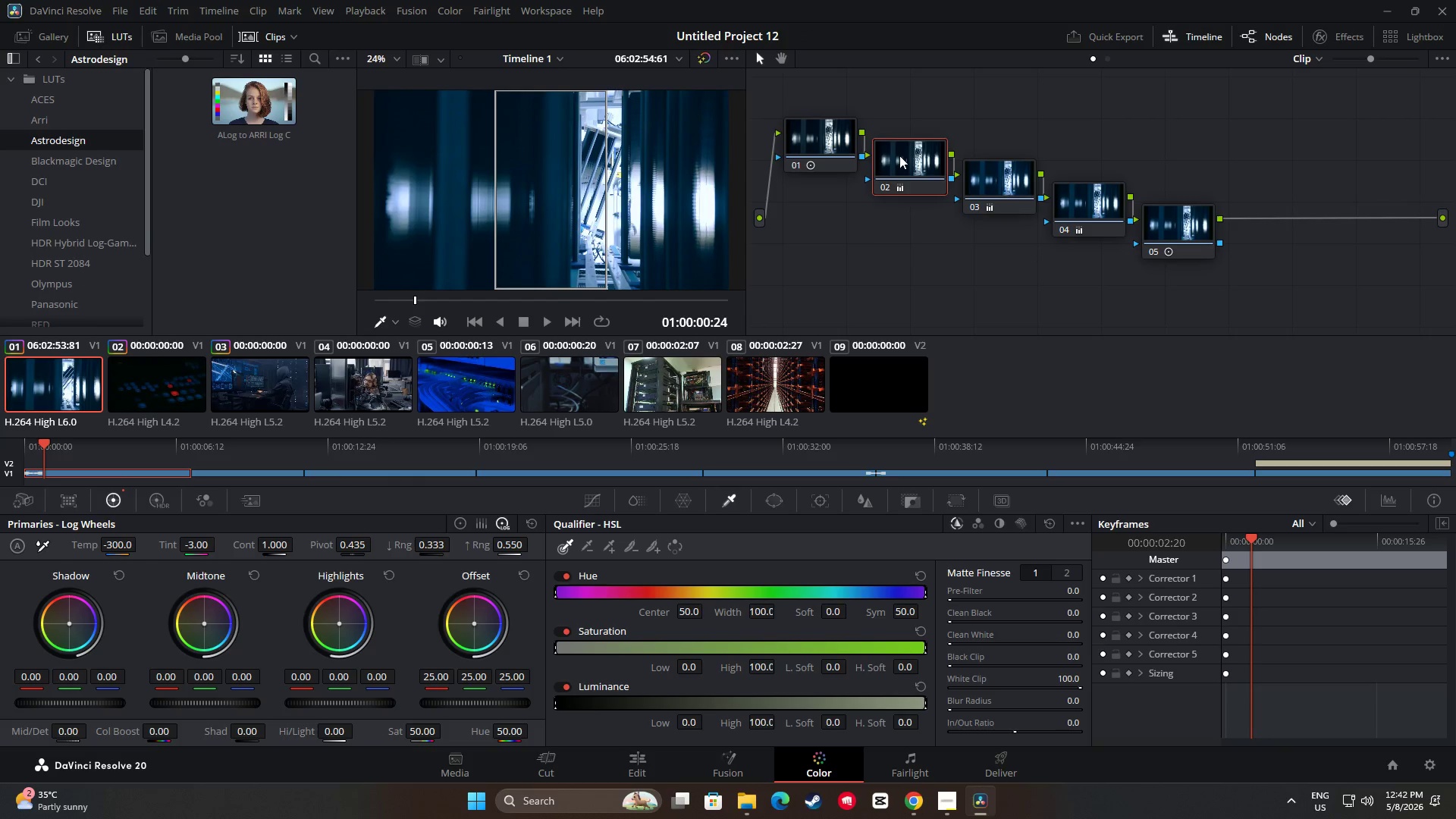 
key(Control+ControlLeft)
 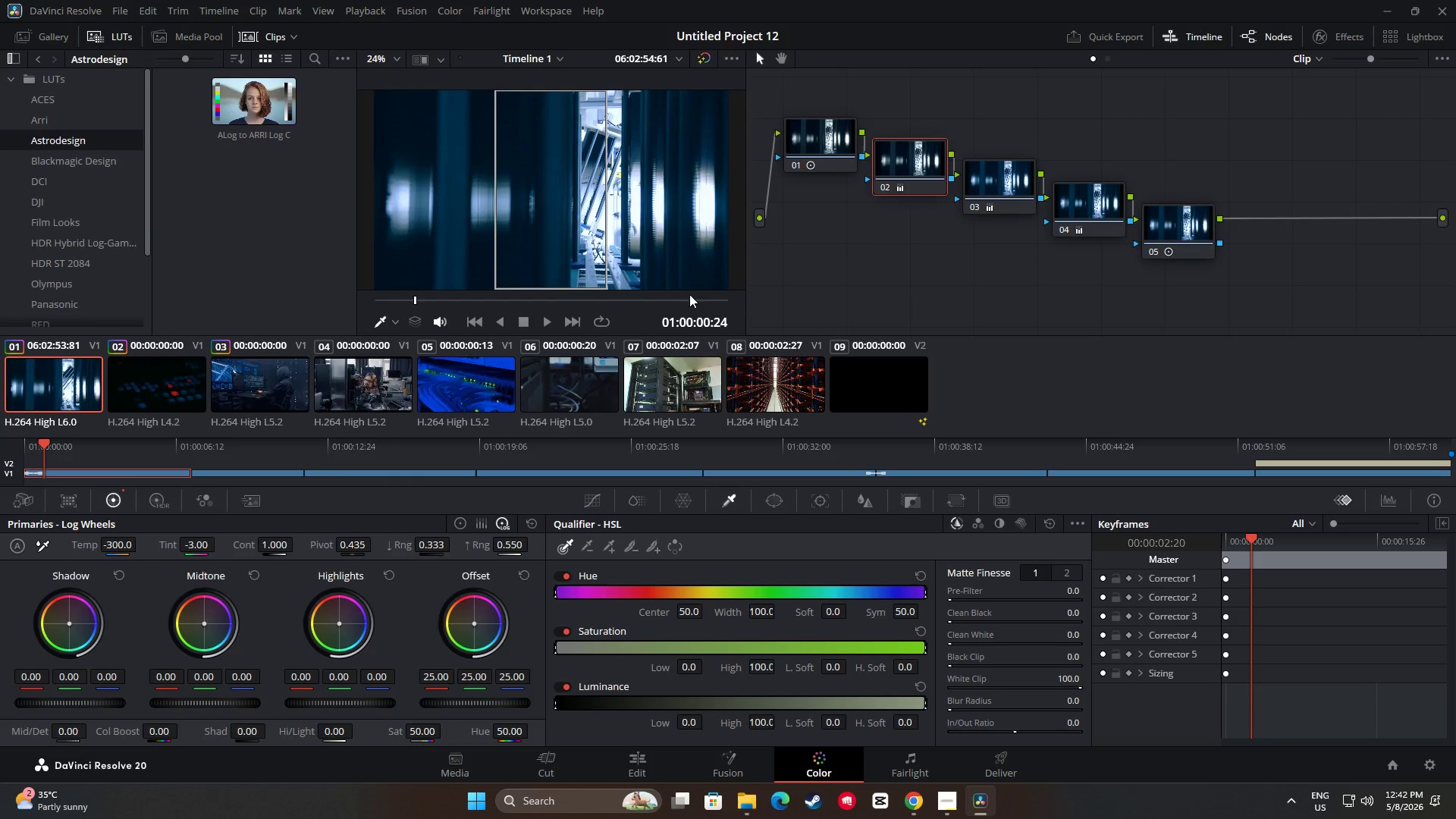 
key(Control+C)
 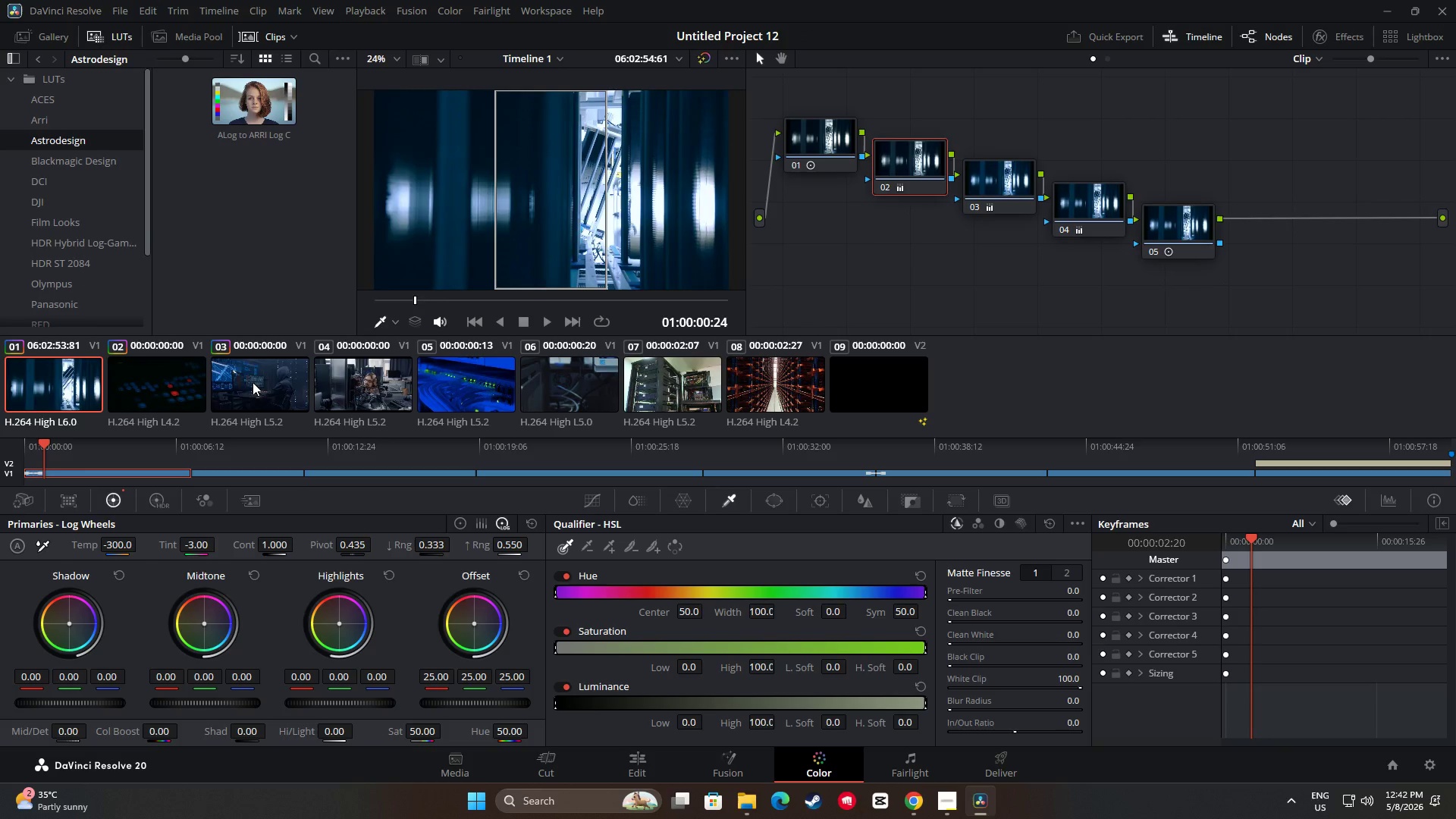 
left_click([253, 381])
 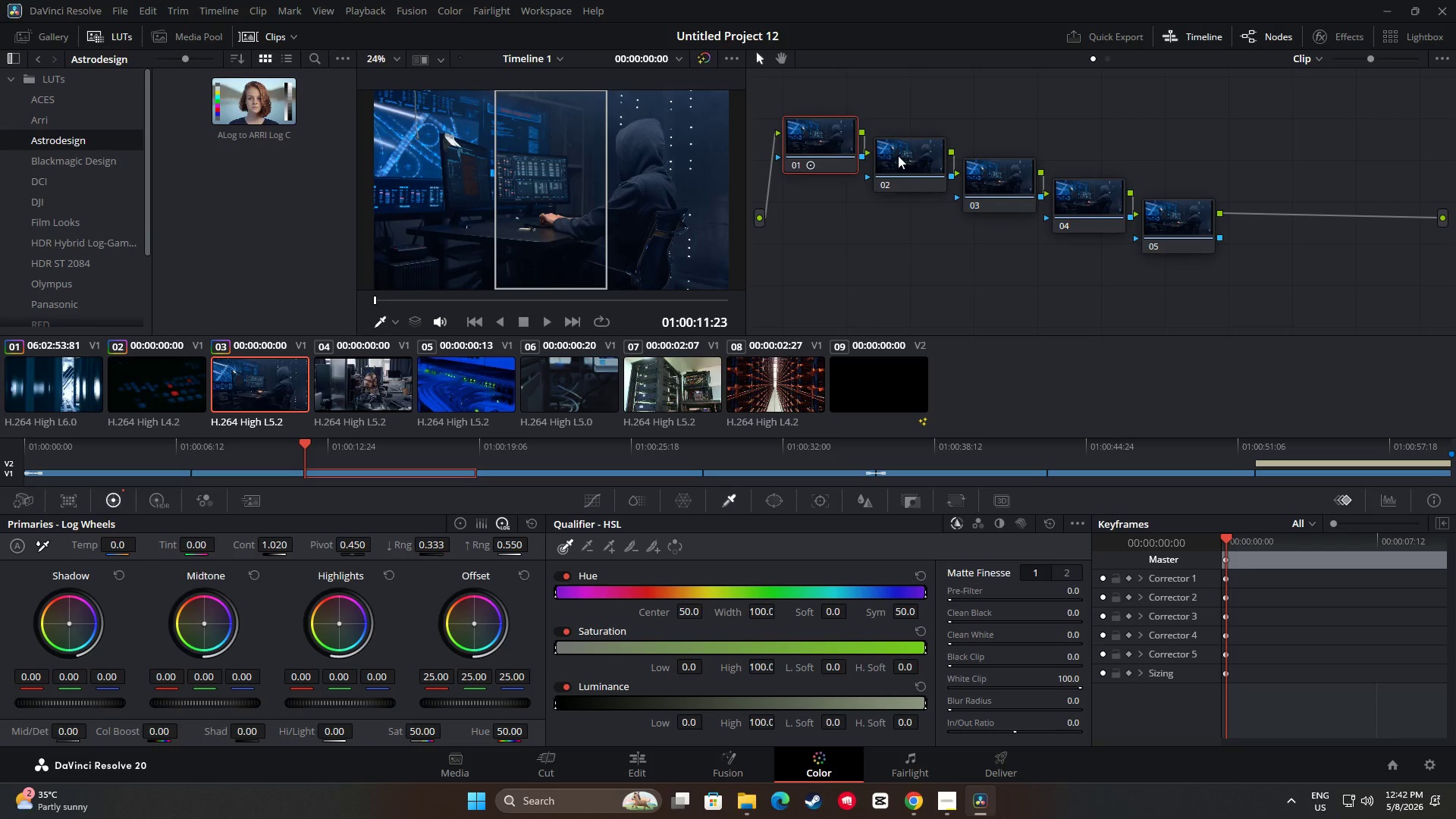 
left_click([915, 149])
 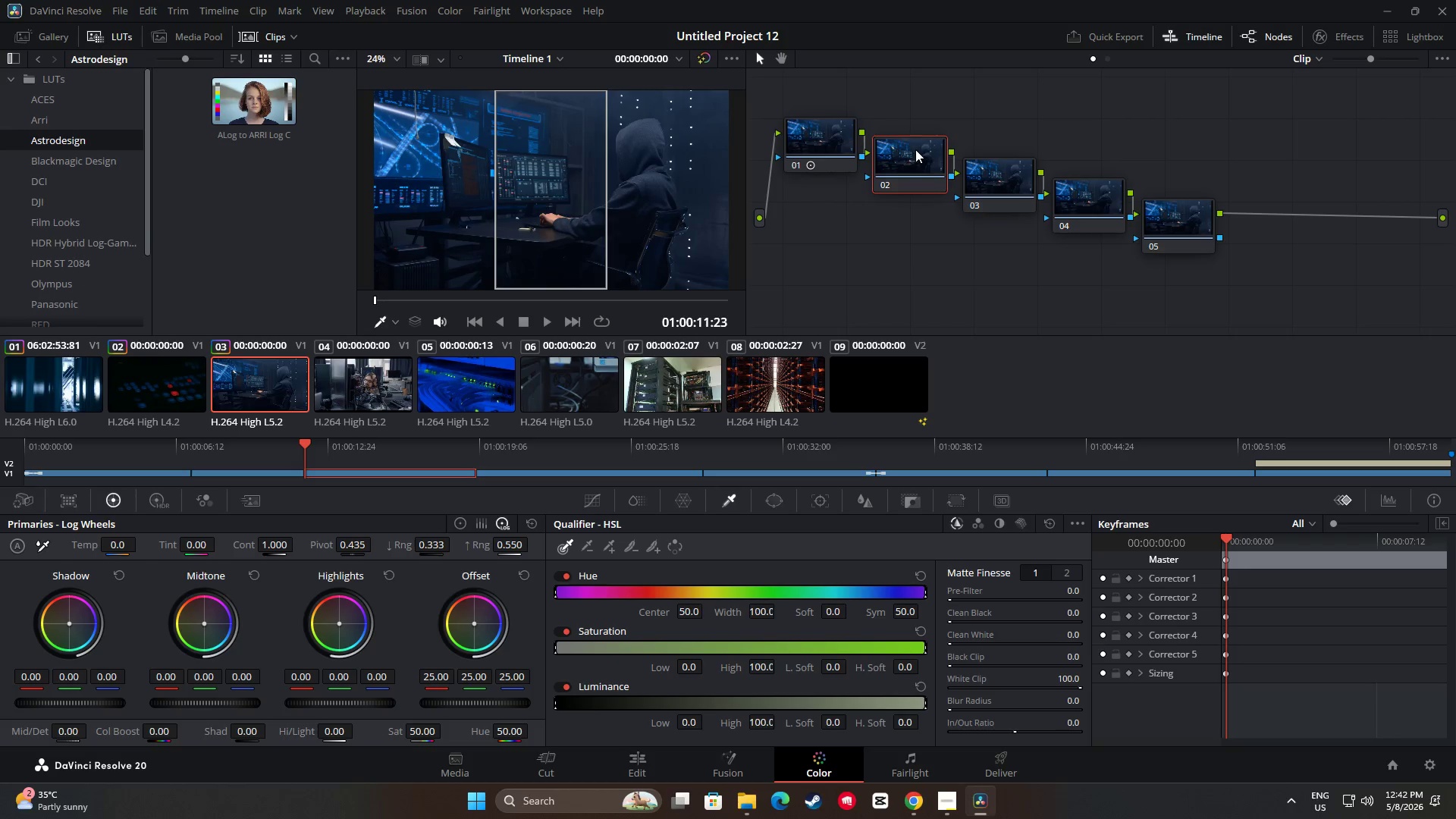 
key(Control+ControlLeft)
 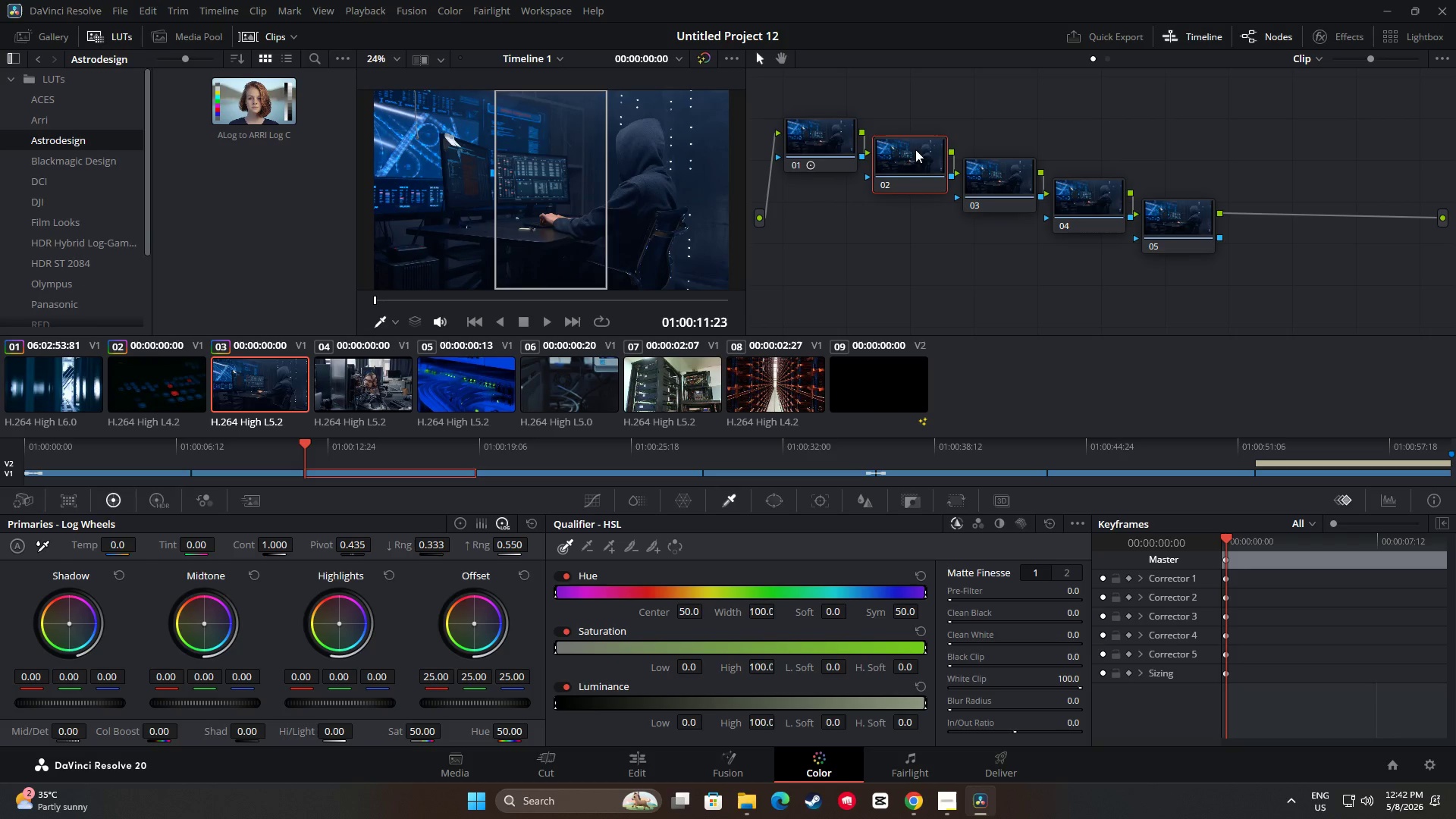 
key(Control+V)
 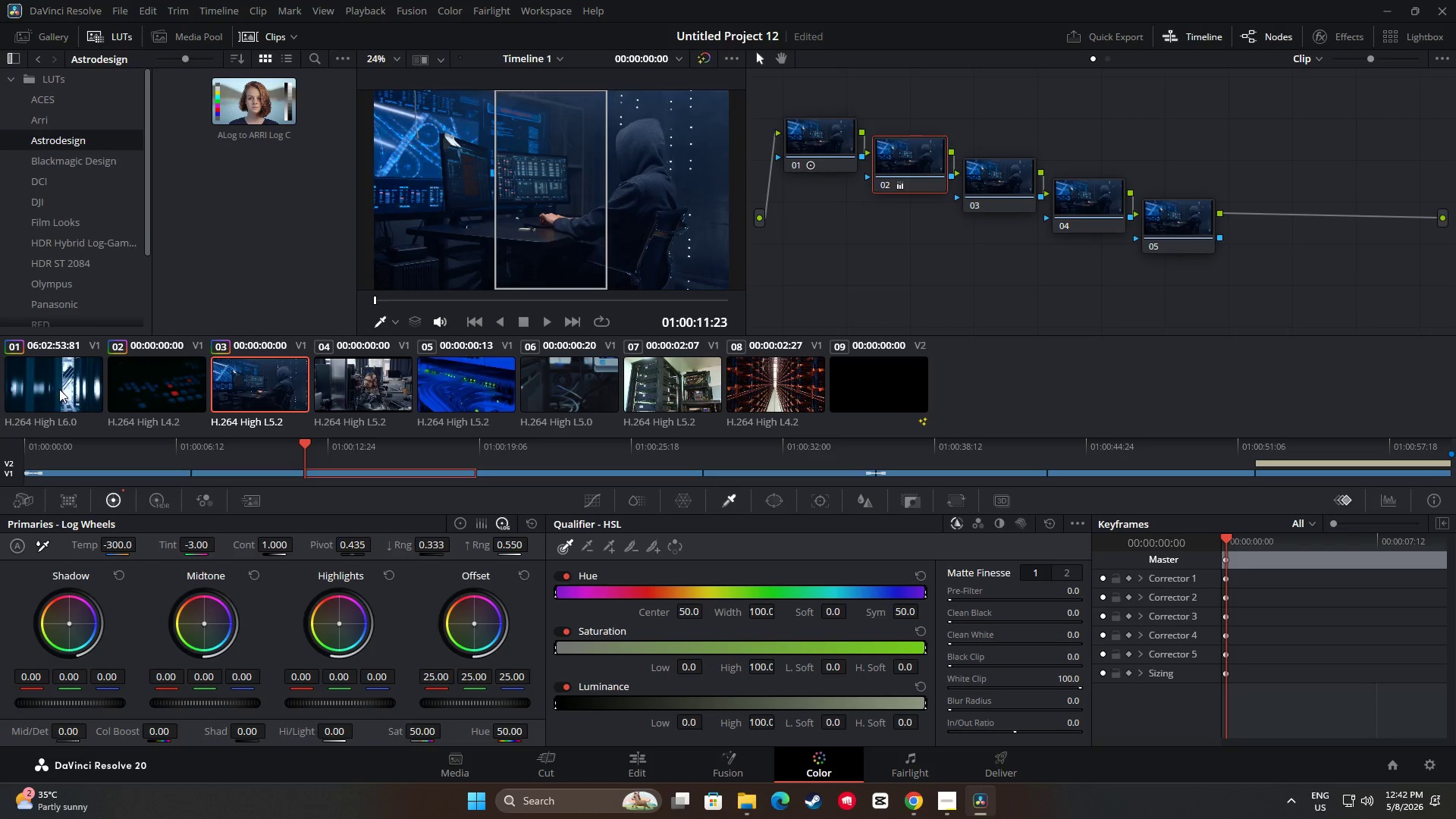 
left_click([998, 184])
 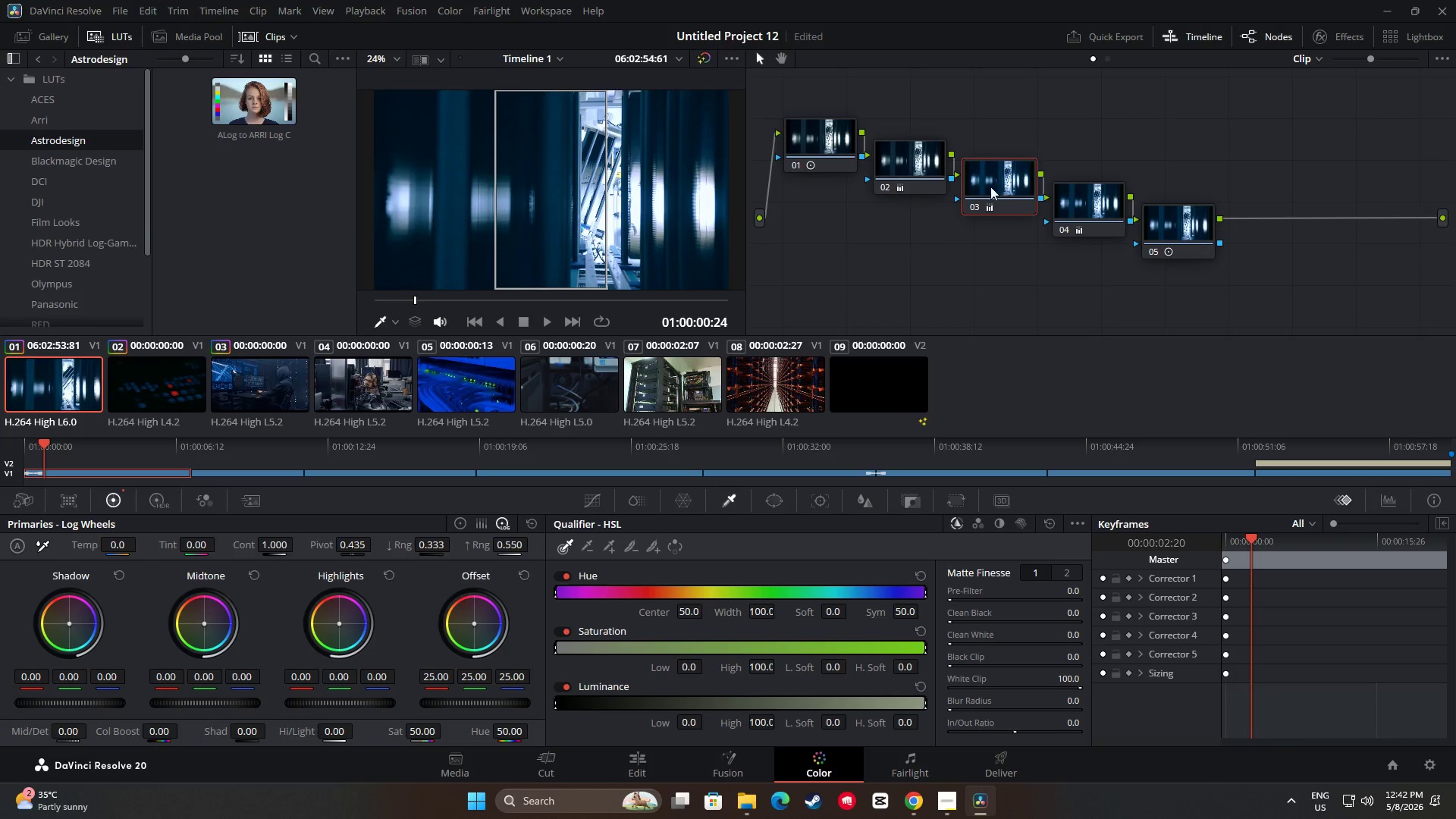 
key(Control+ControlLeft)
 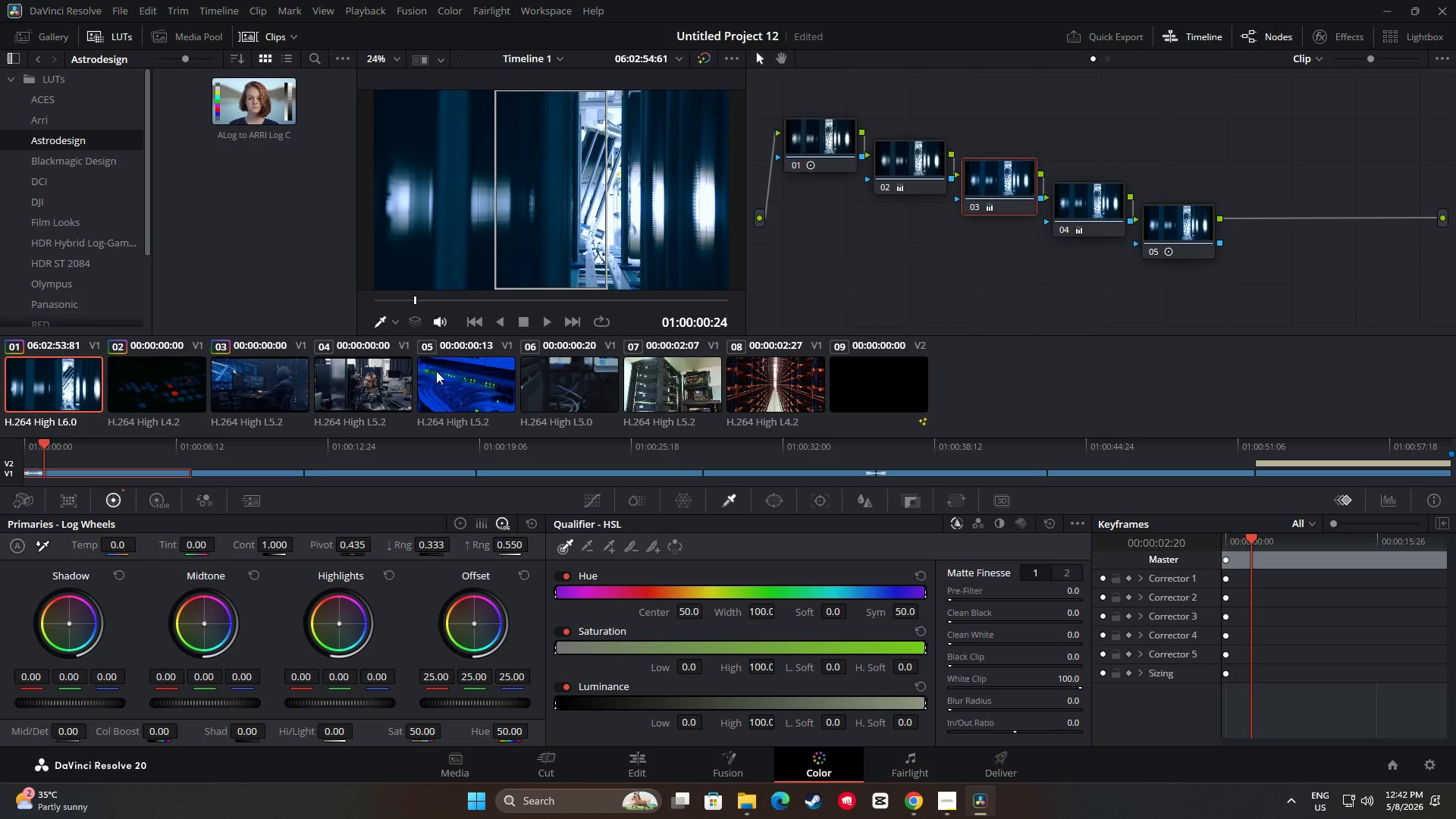 
key(Control+C)
 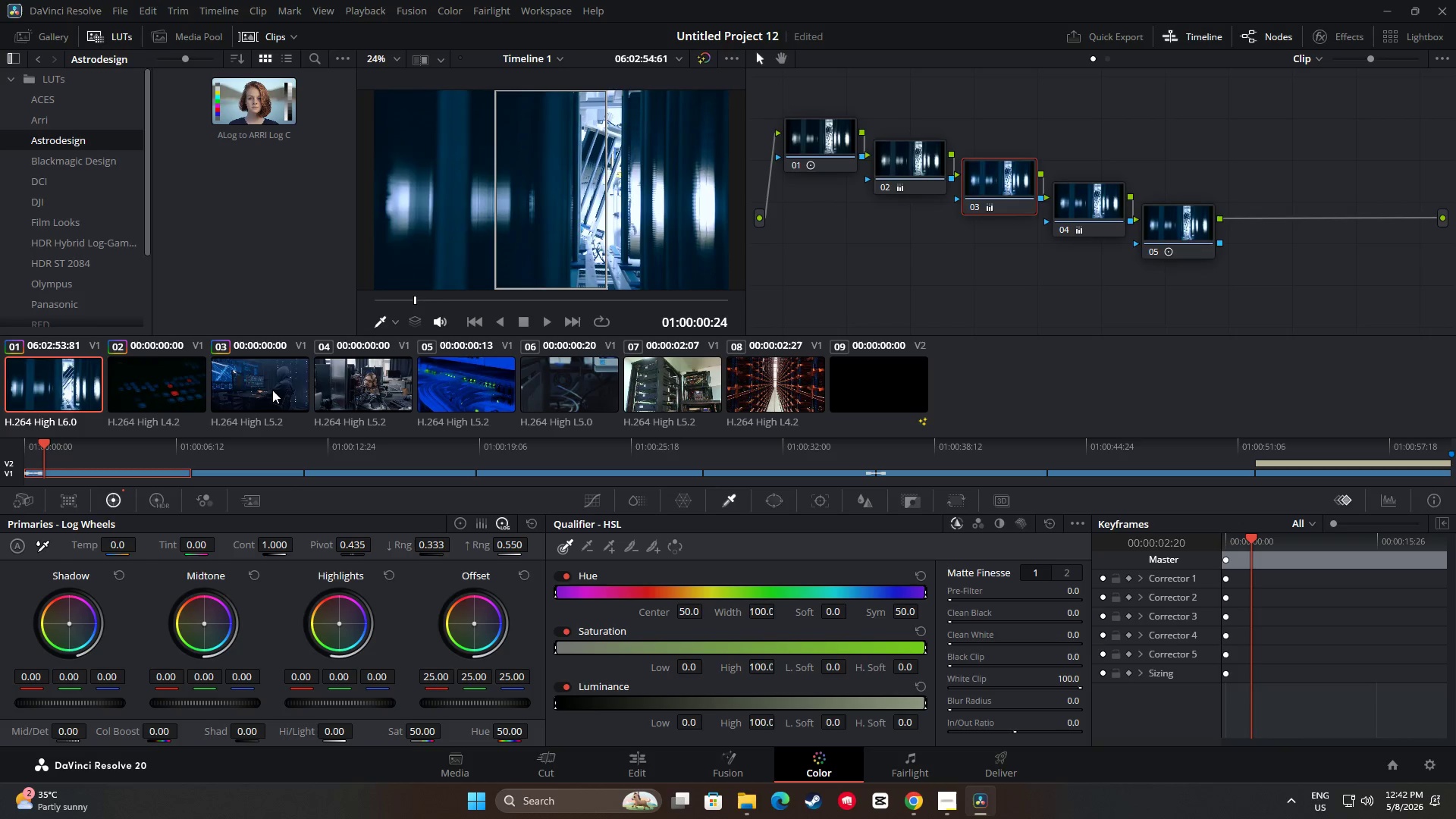 
left_click([271, 389])
 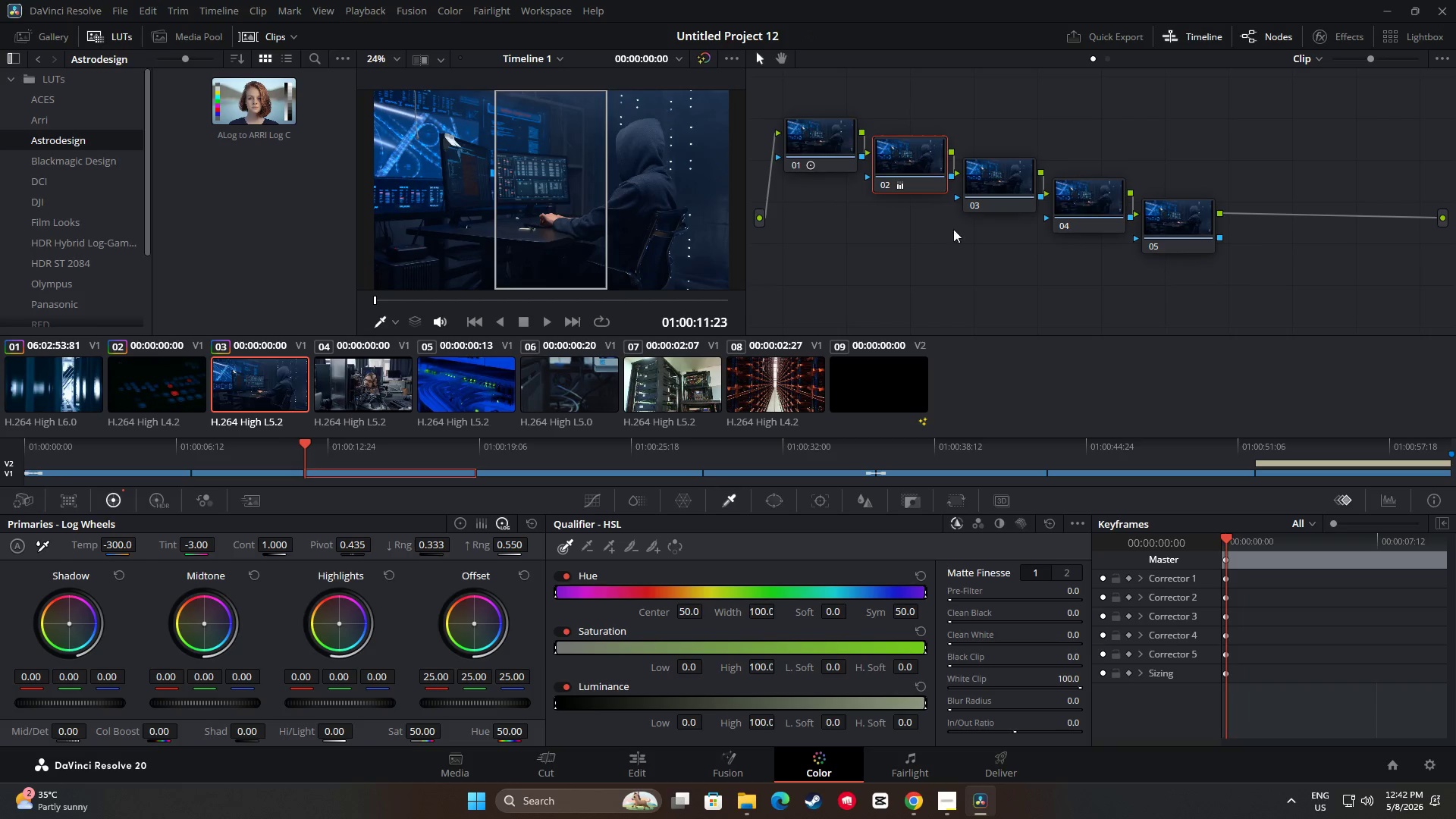 
left_click([983, 172])
 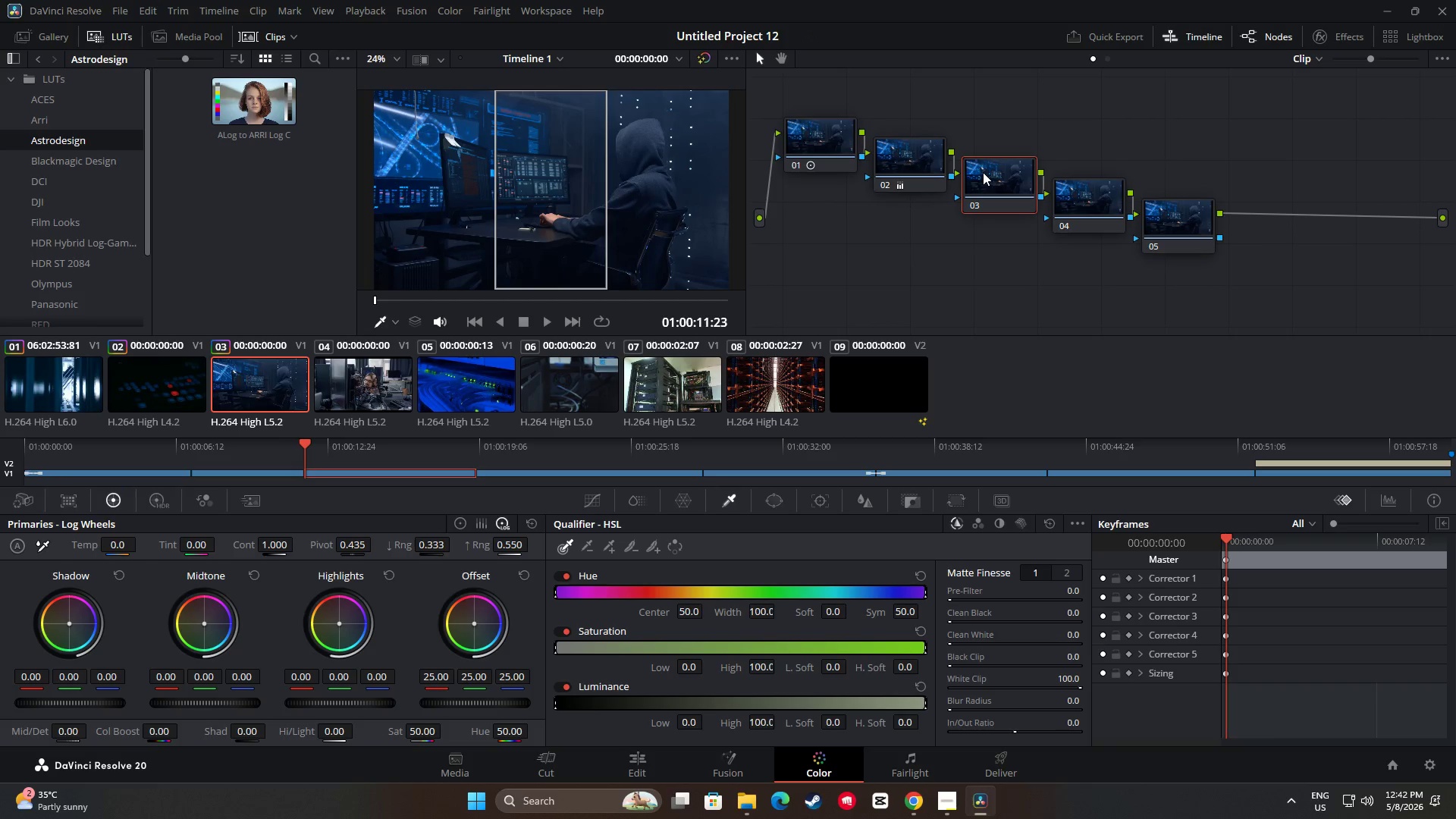 
key(Control+ControlLeft)
 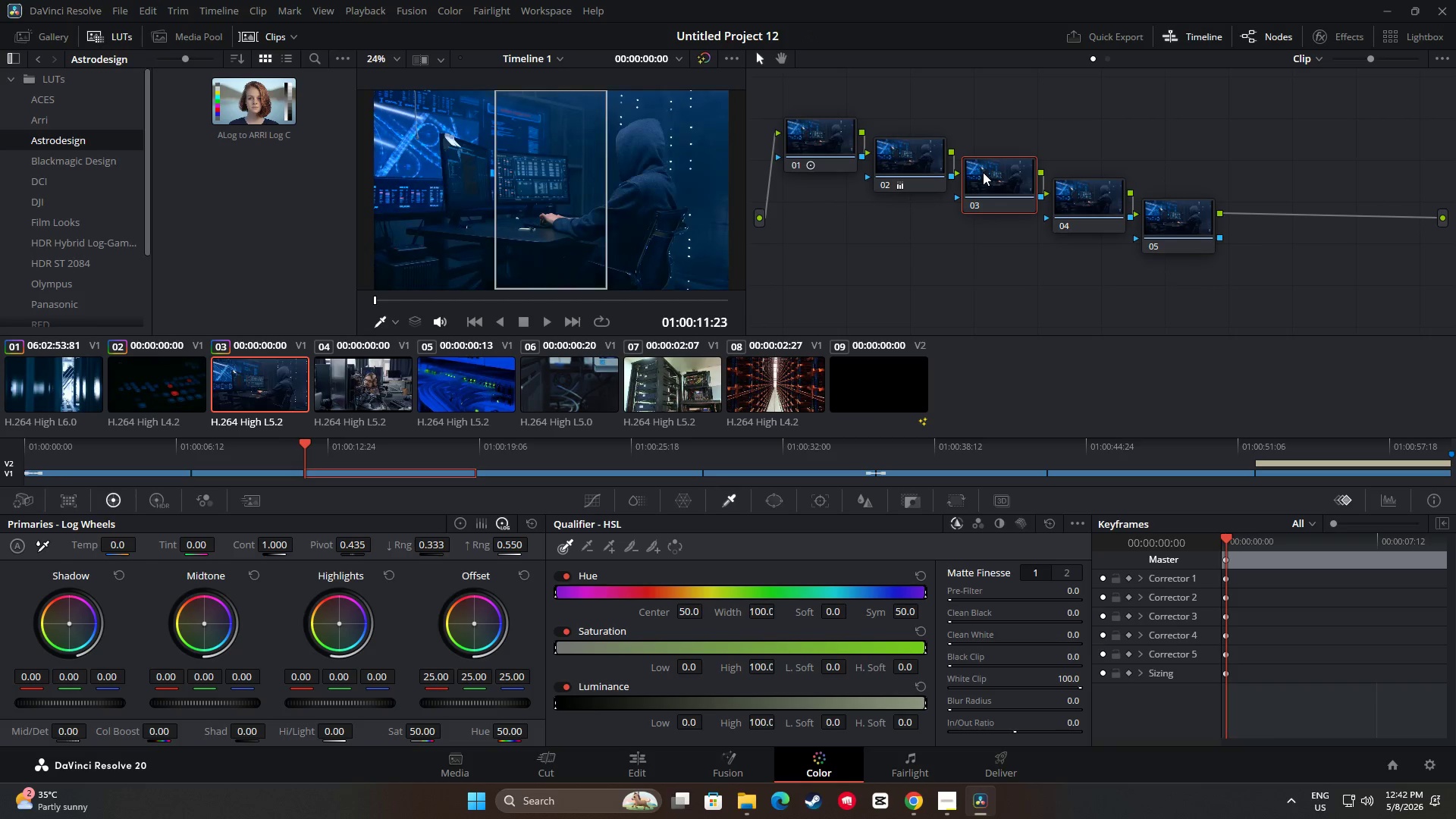 
key(Control+V)
 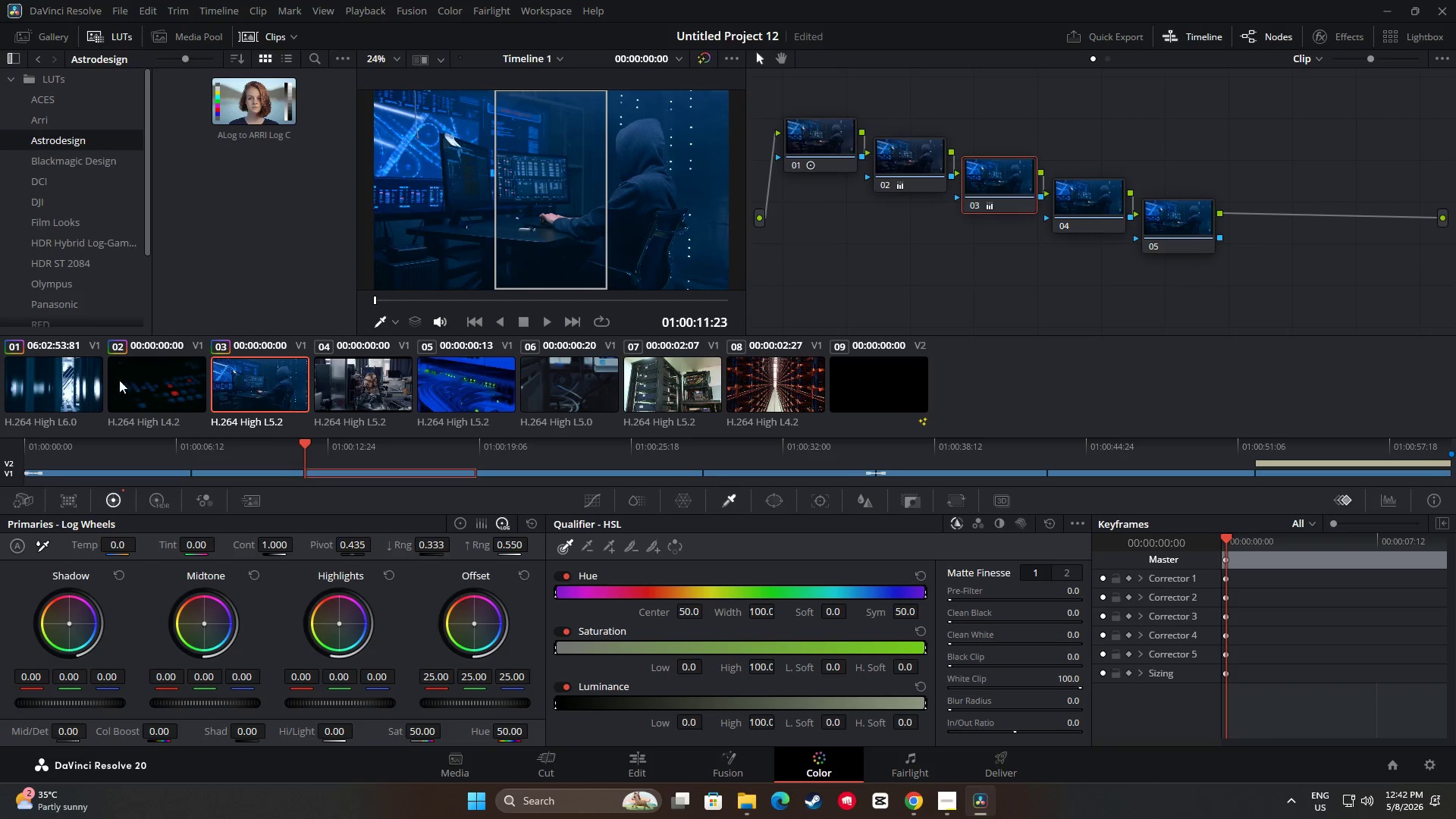 
left_click([57, 388])
 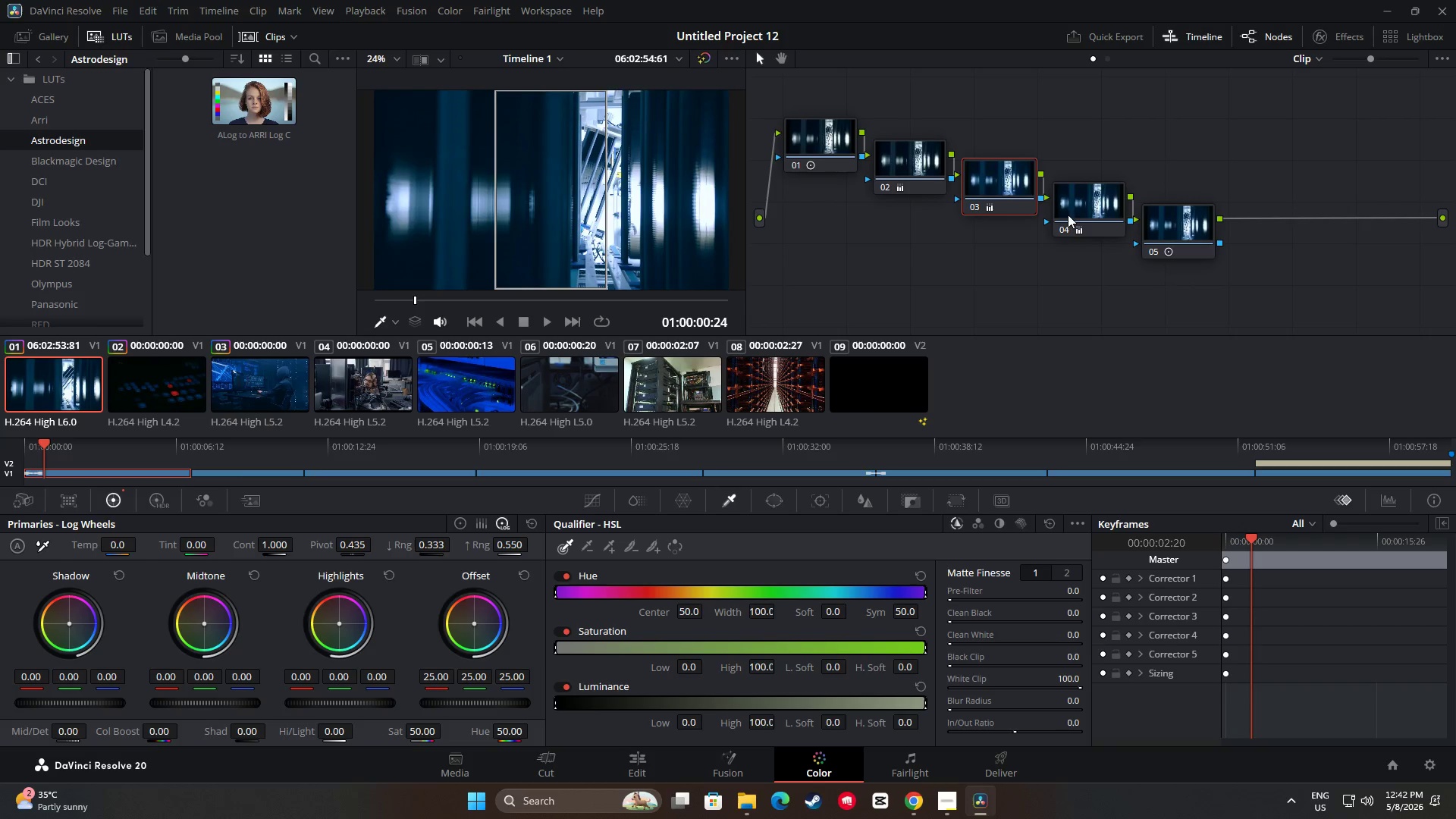 
left_click([1087, 199])
 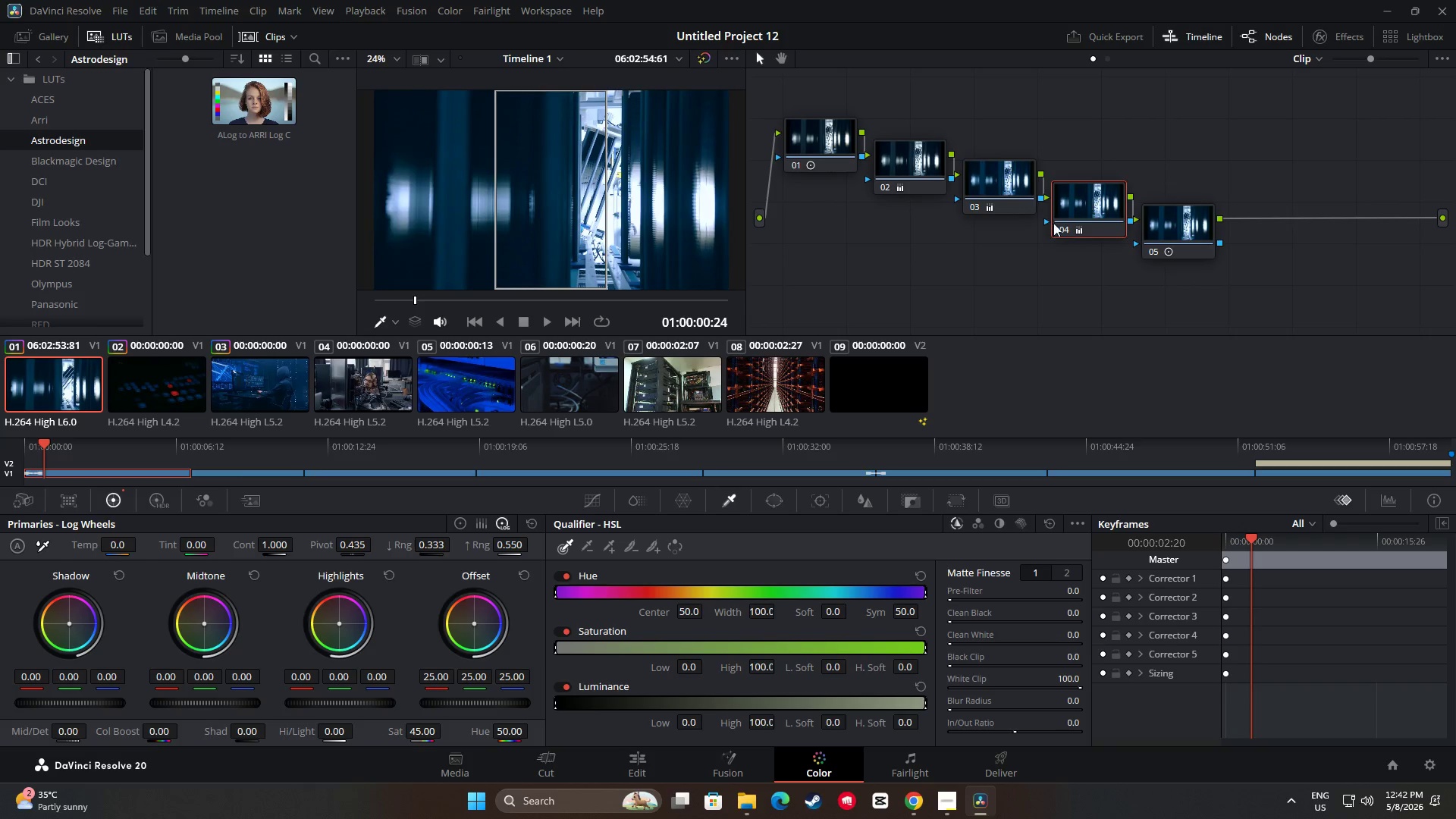 
key(Control+C)
 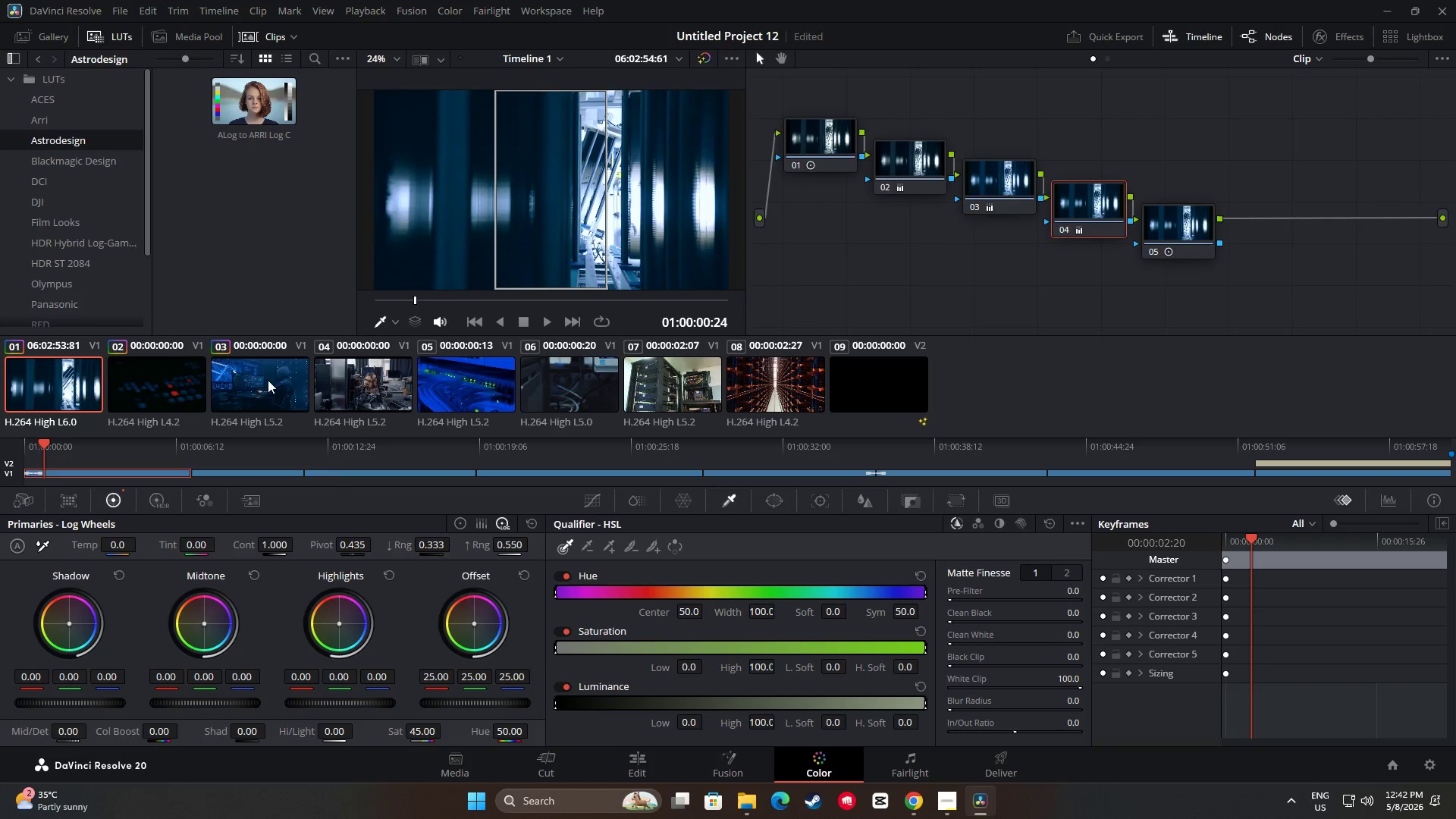 
left_click([268, 379])
 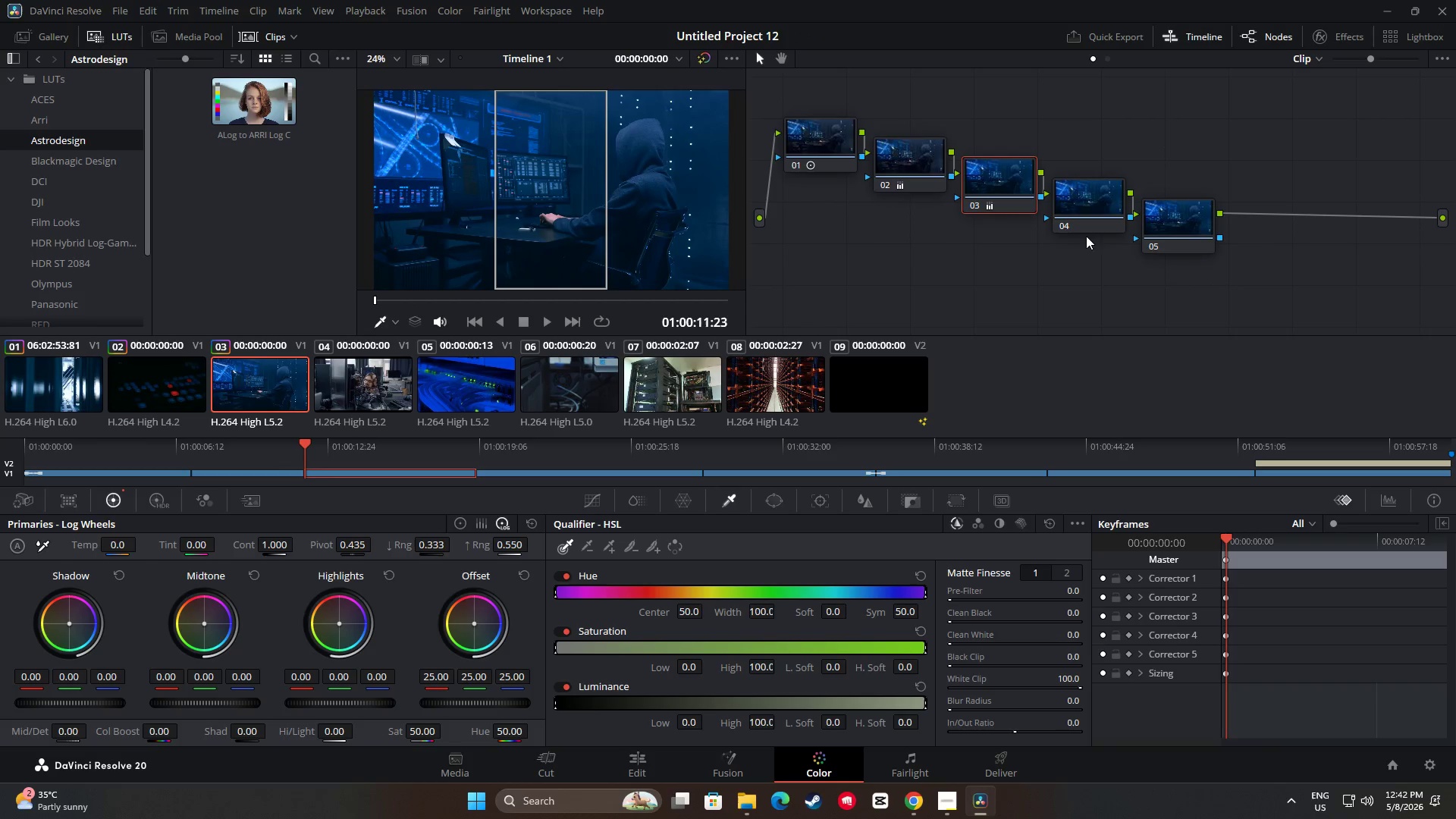 
left_click([1078, 198])
 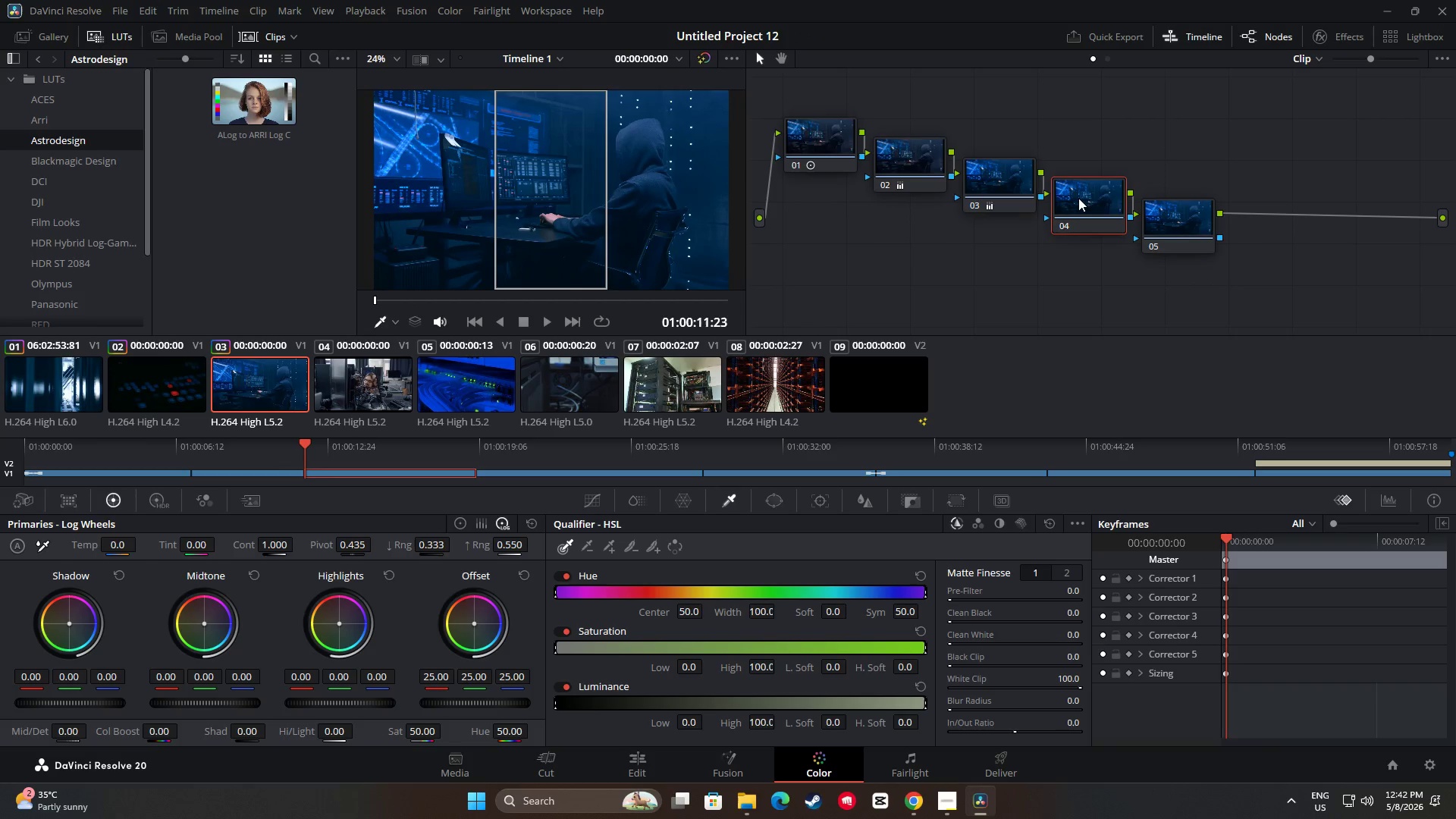 
key(Control+ControlLeft)
 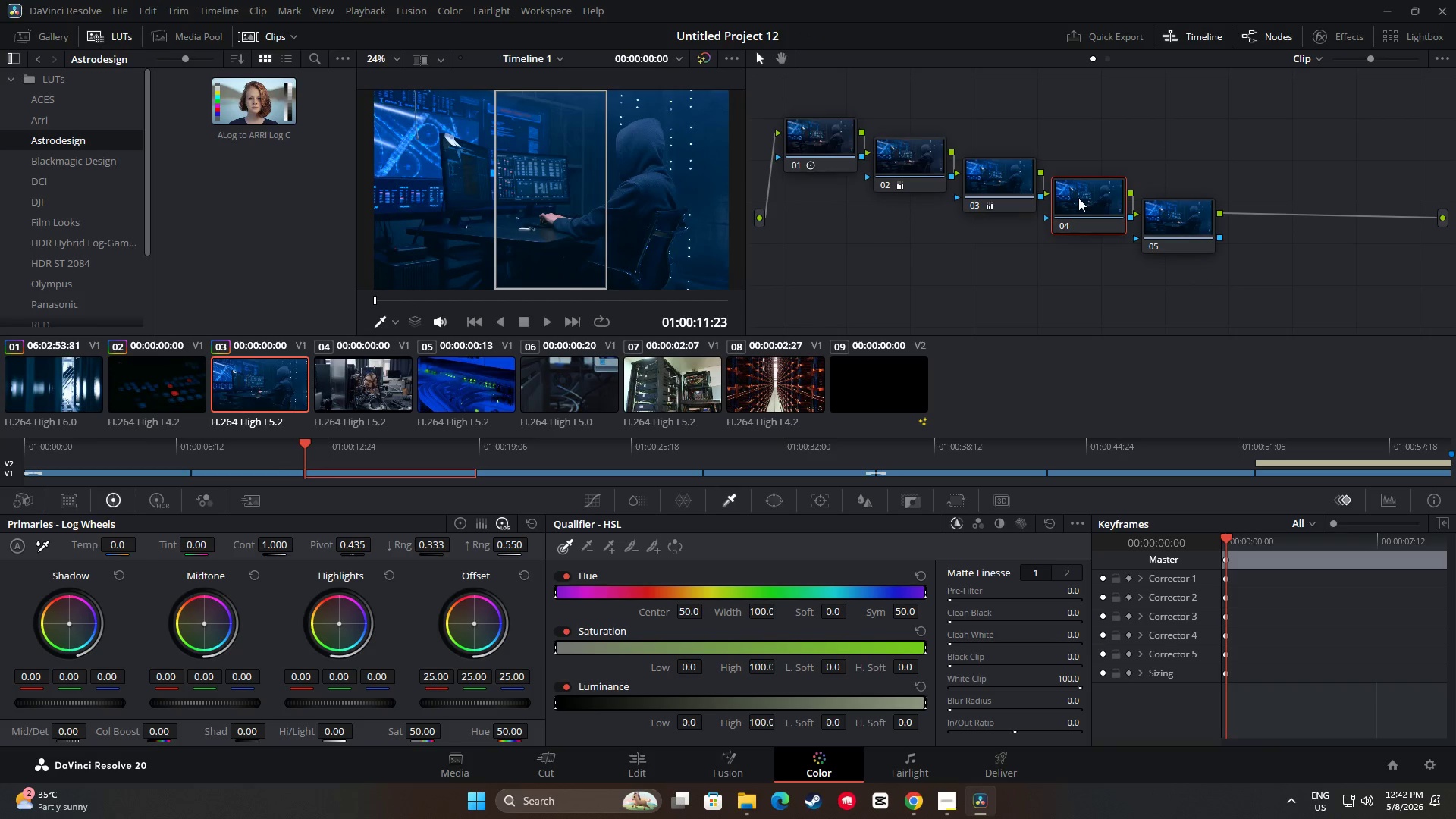 
key(Control+V)
 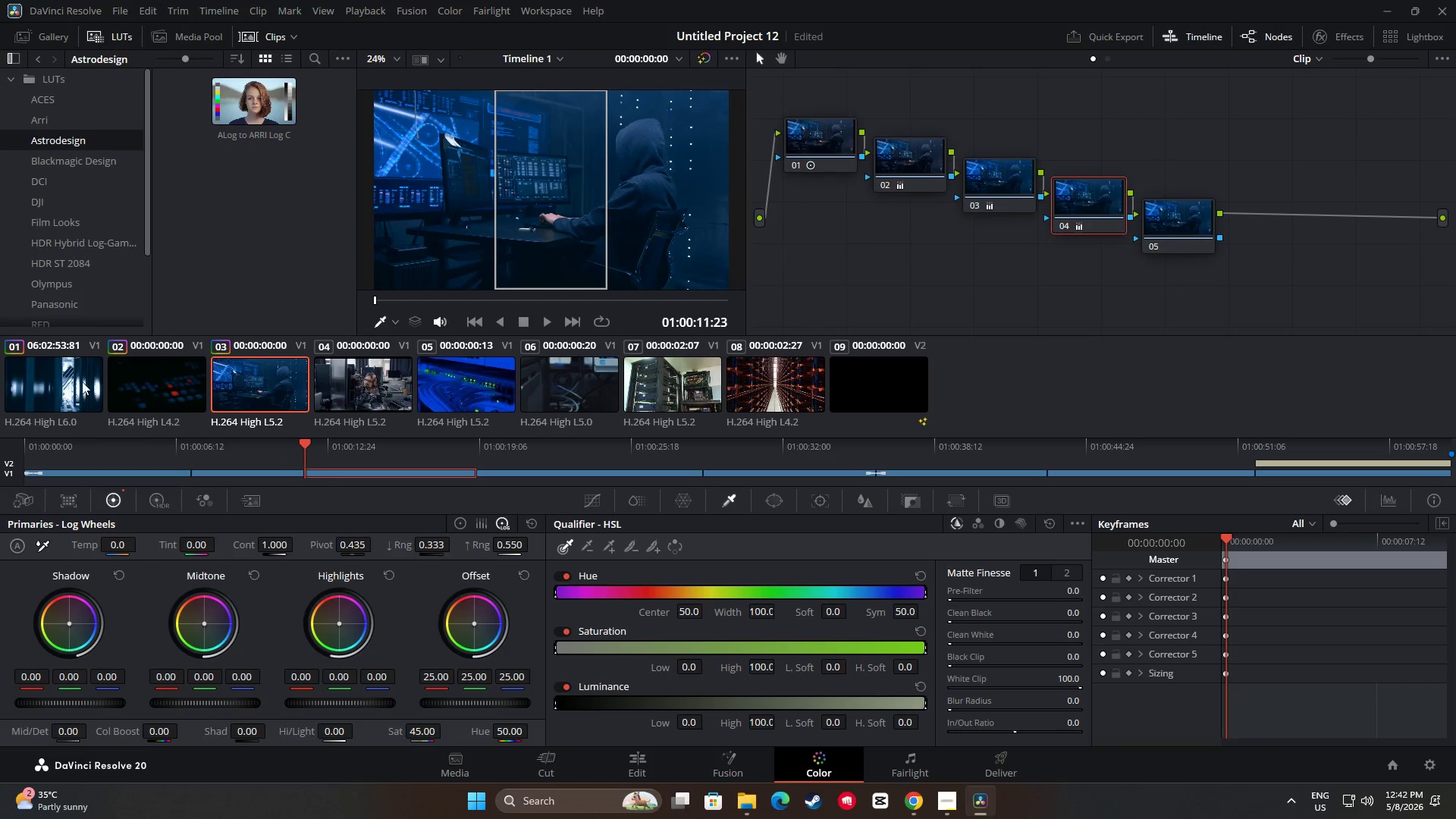 
left_click([82, 381])
 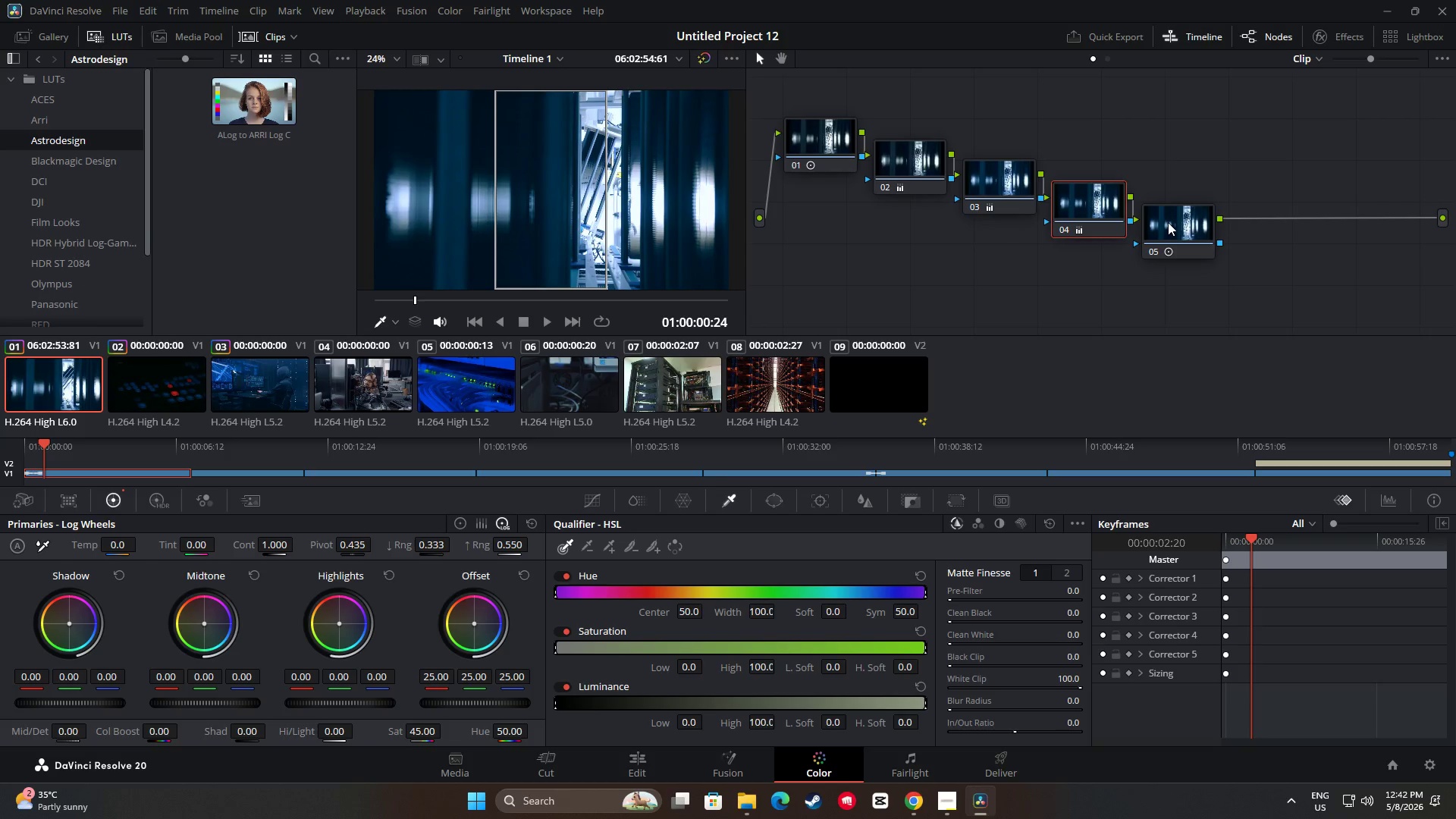 
left_click([1168, 222])
 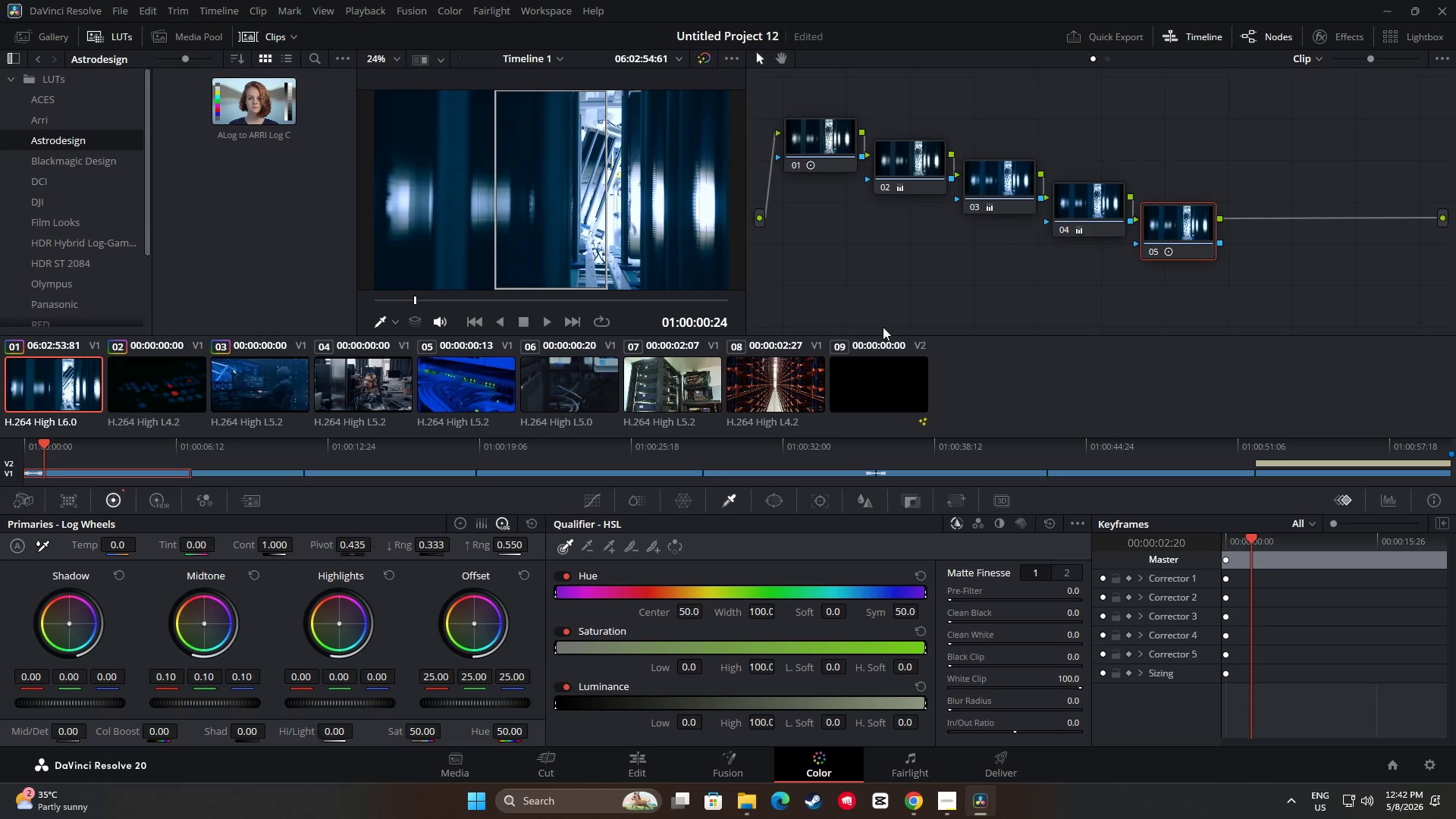 
key(Control+C)
 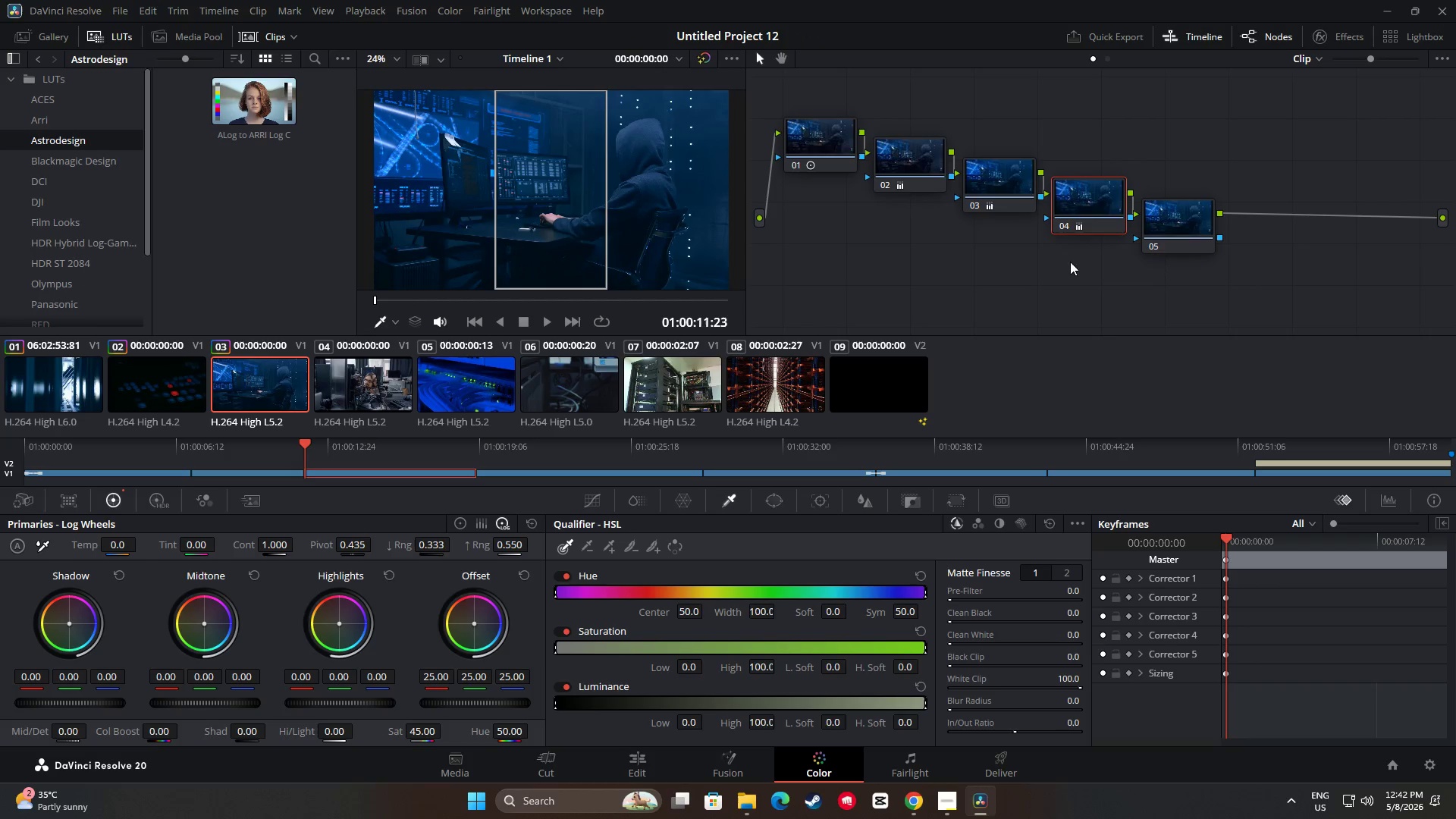 
left_click([1178, 218])
 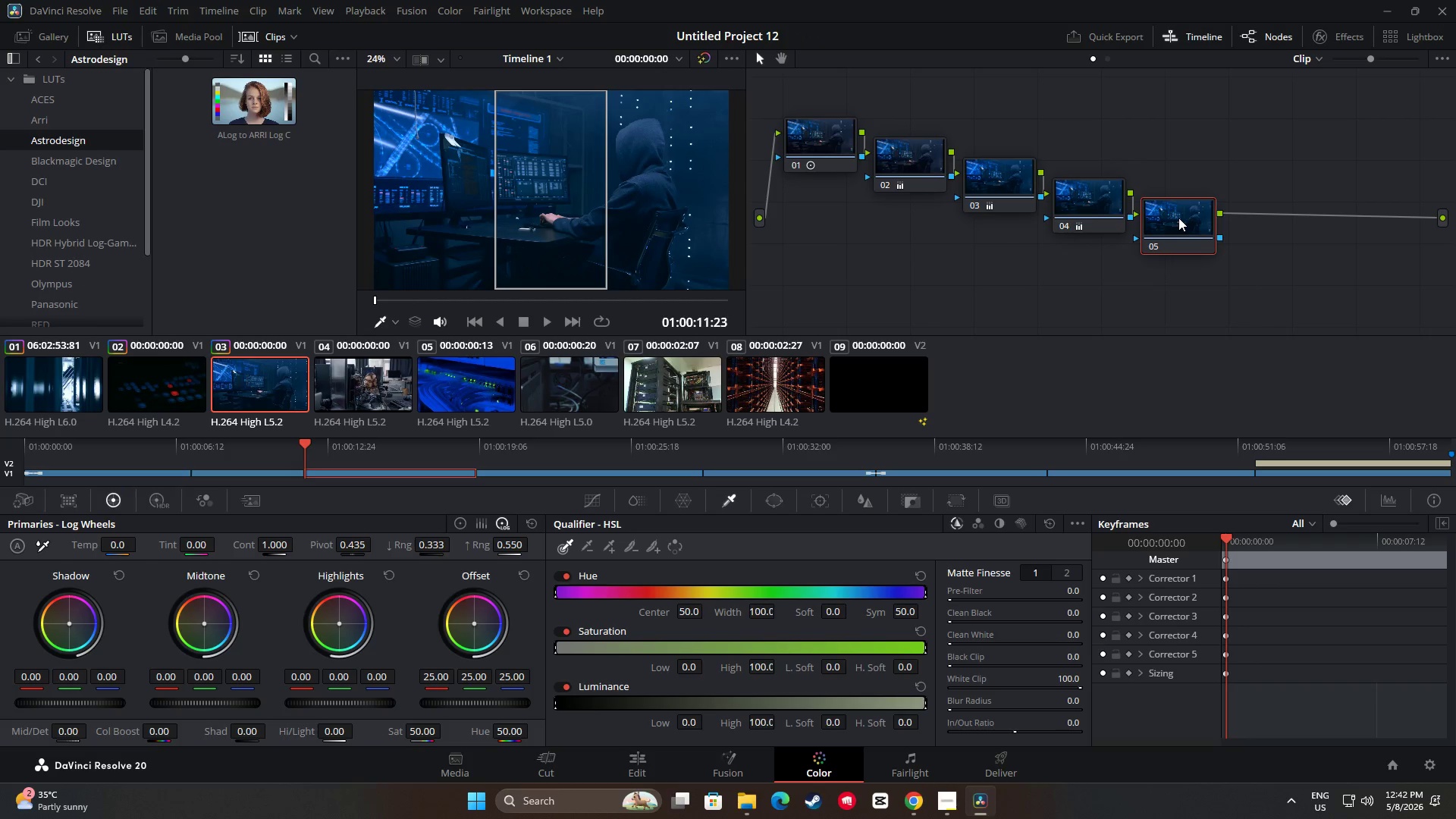 
key(Control+V)
 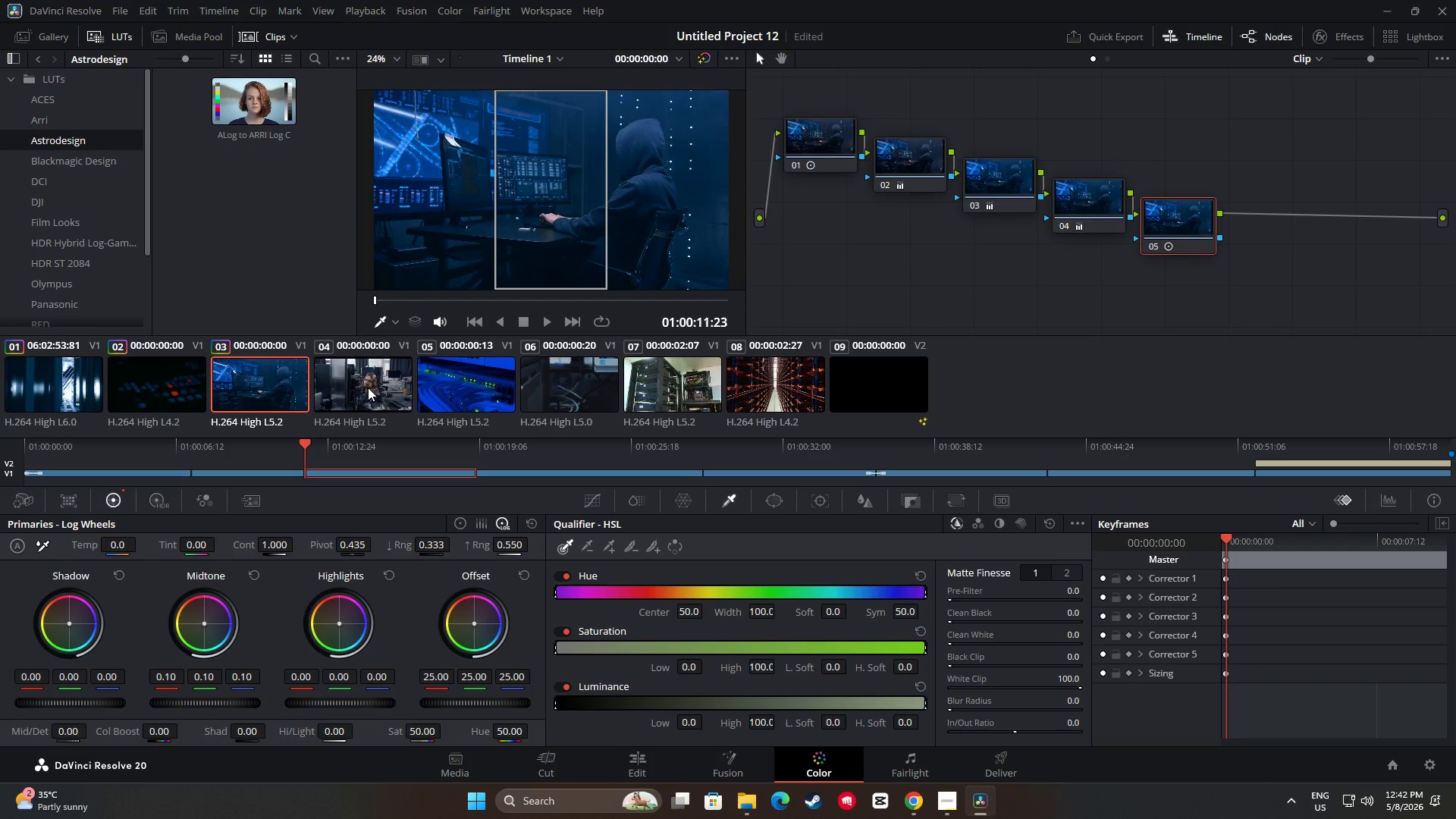 
left_click([368, 387])
 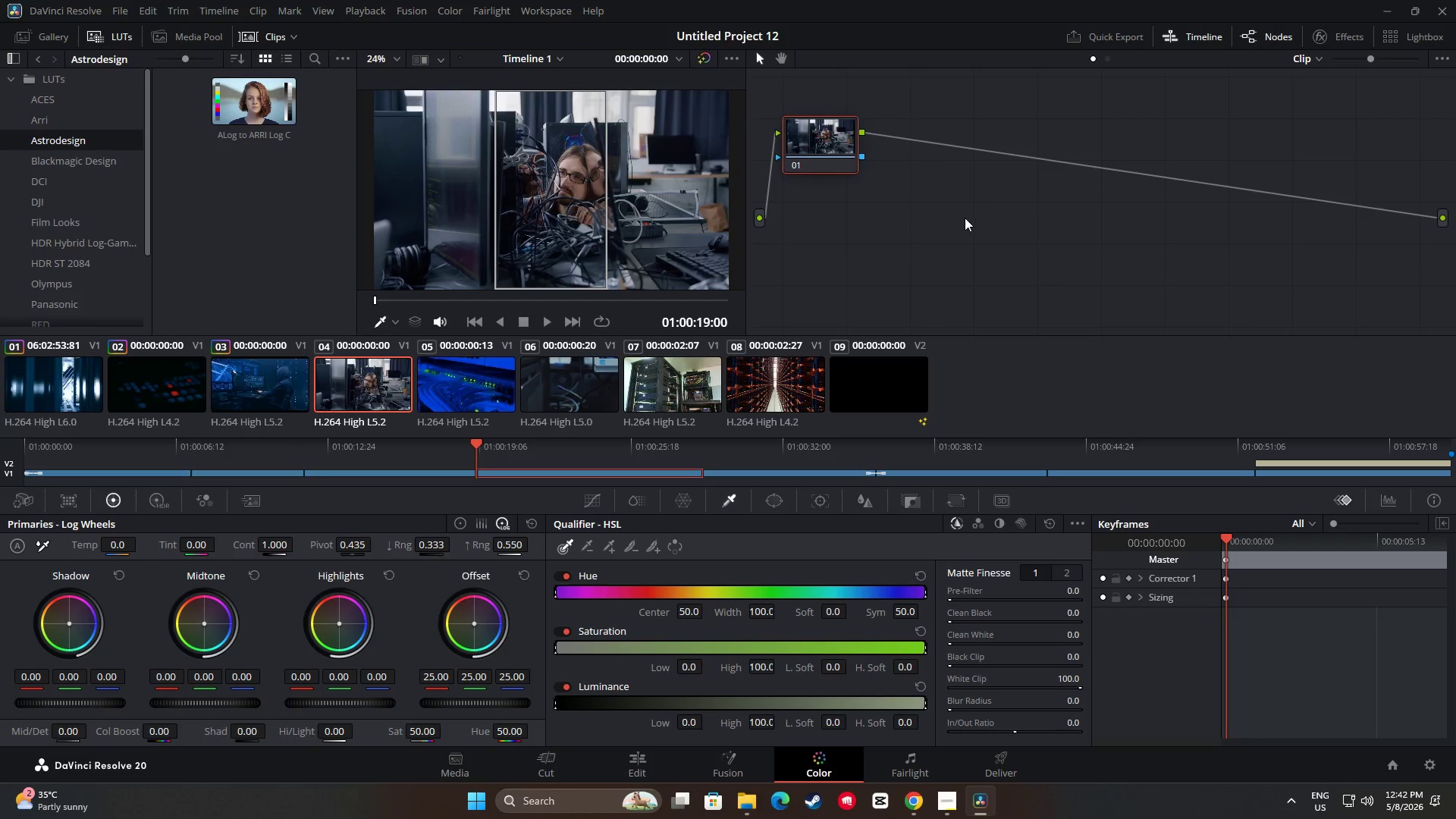 
key(Alt+S)
 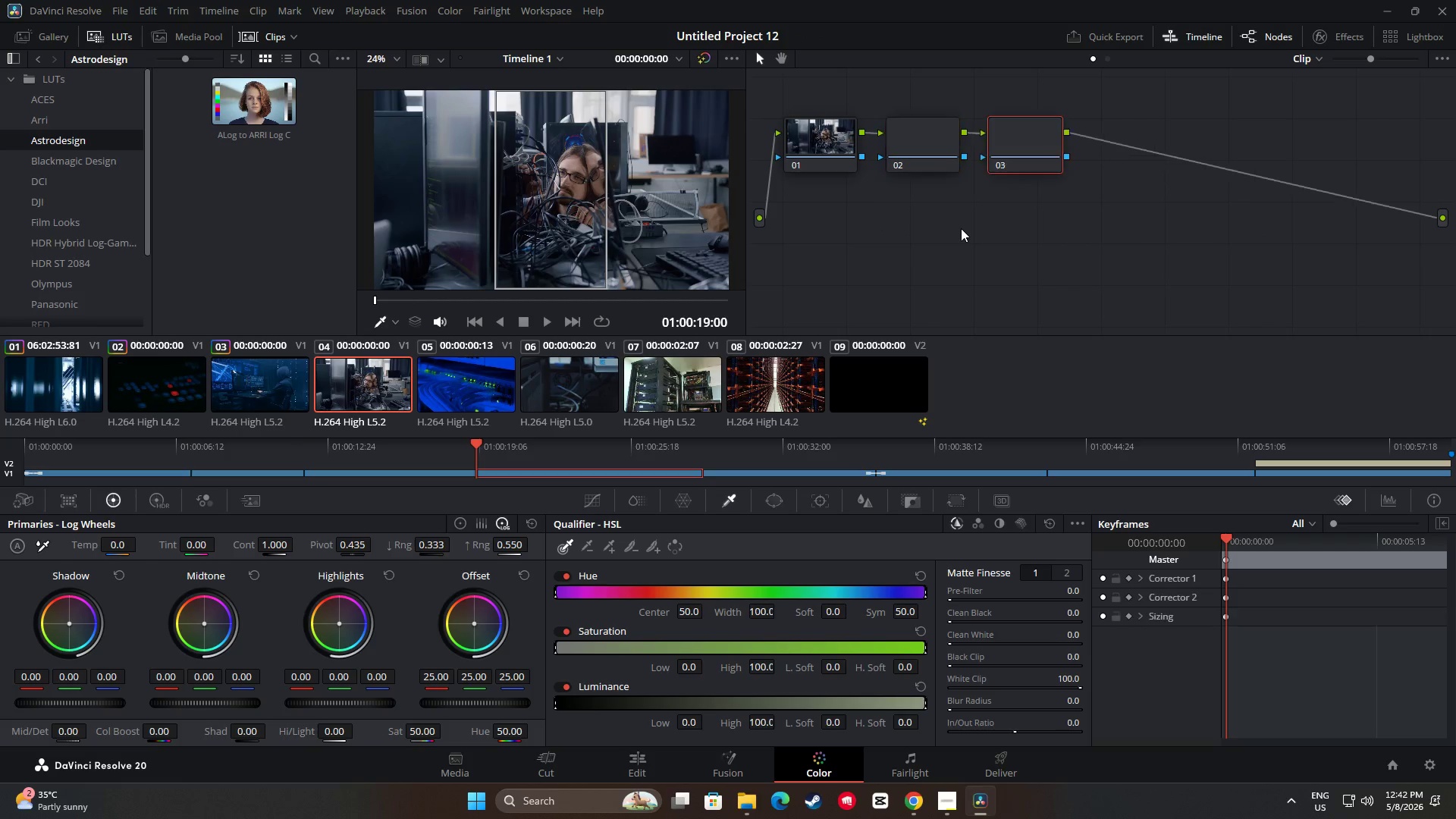 
key(Alt+S)
 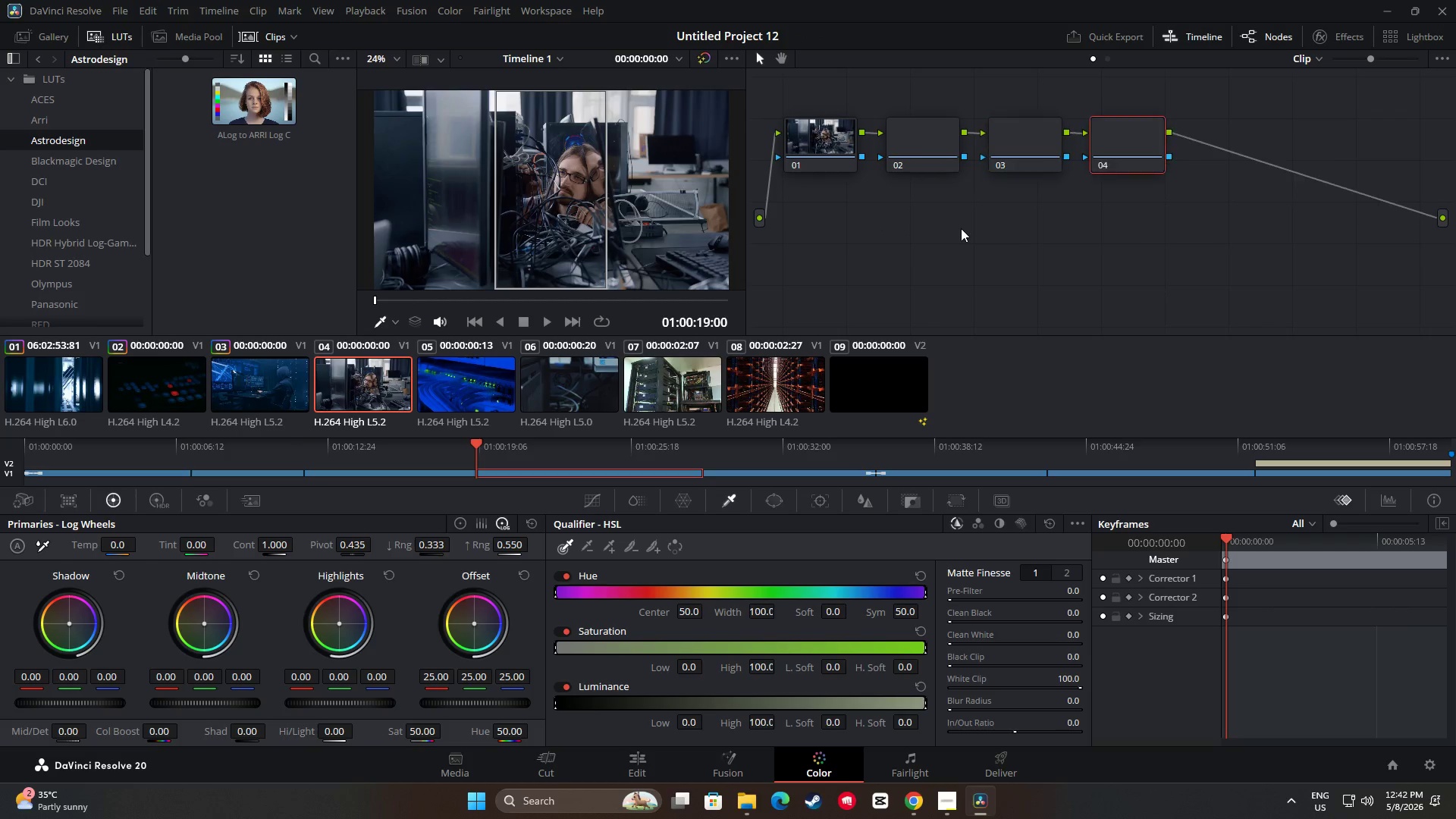 
key(Alt+S)
 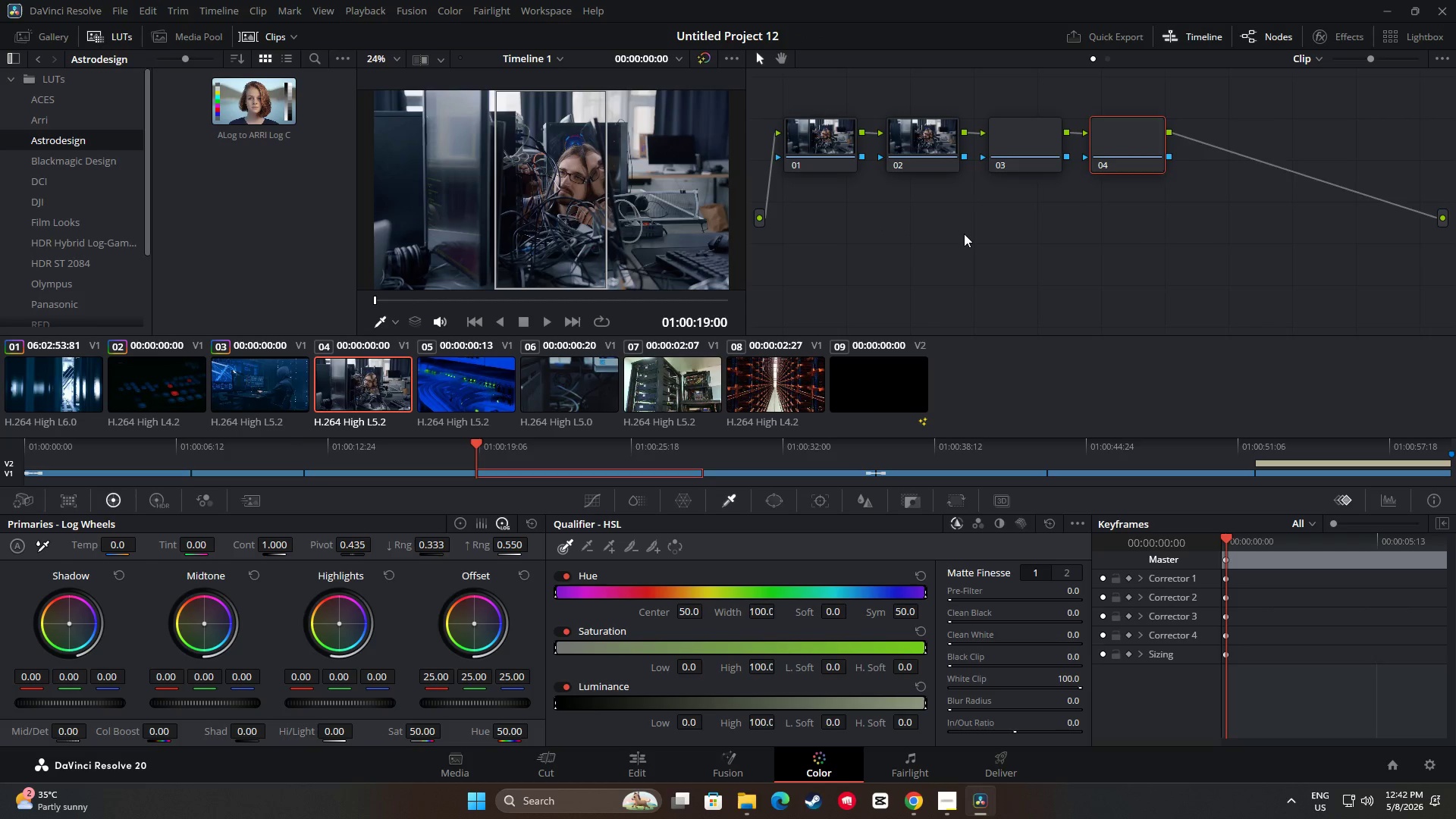 
key(Alt+S)
 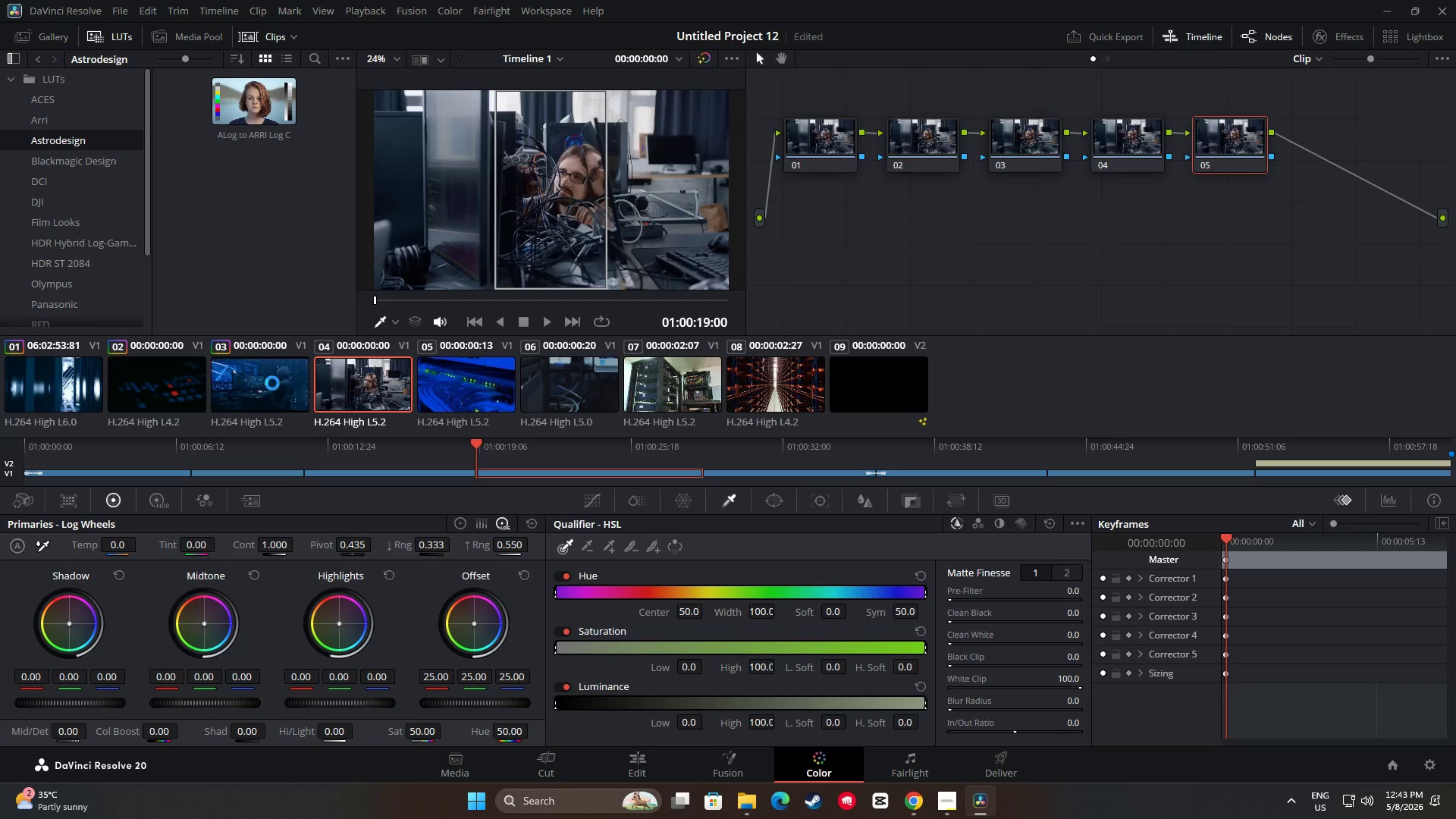 
double_click([362, 386])
 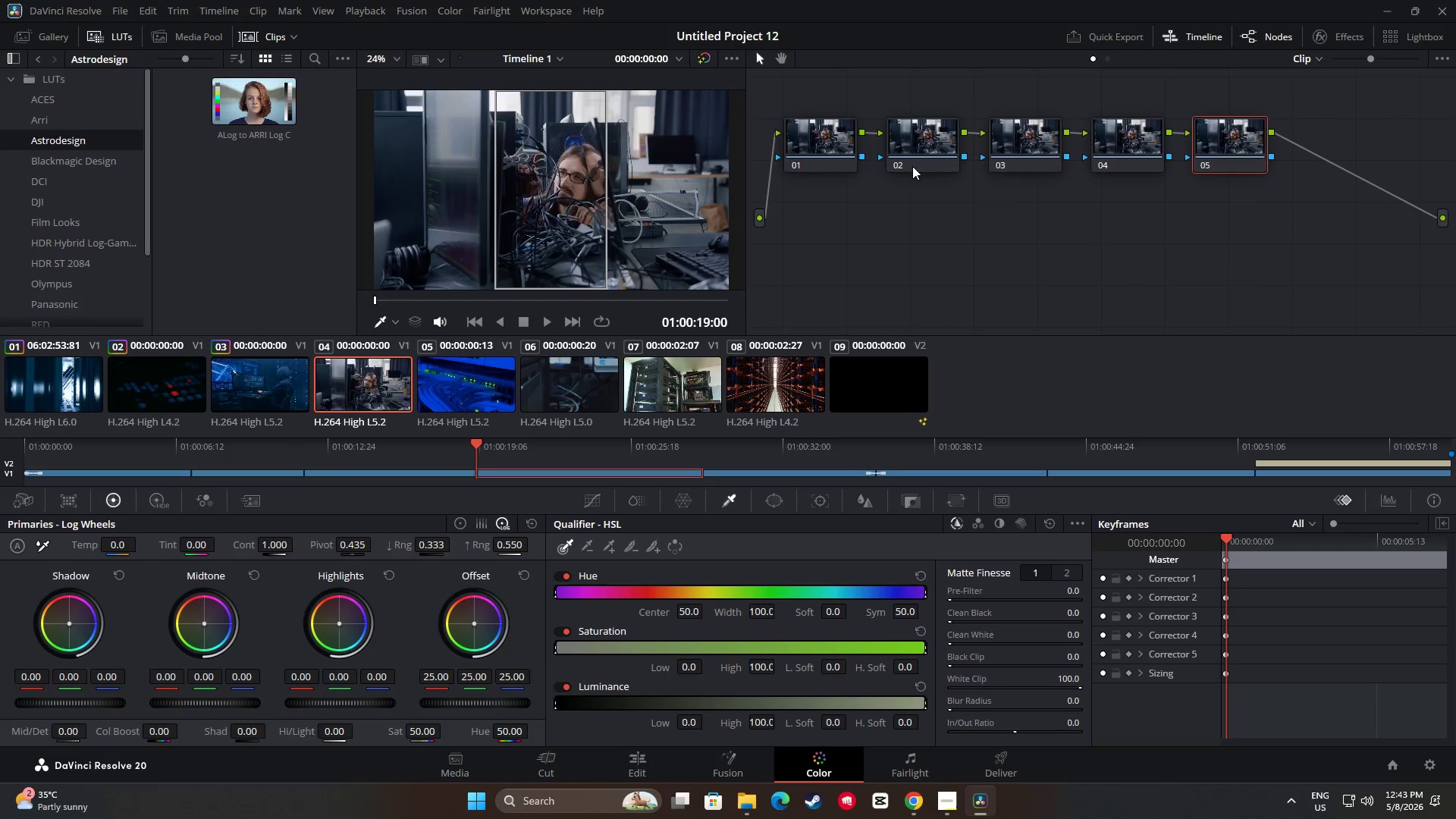 
left_click_drag(start_coordinate=[912, 143], to_coordinate=[899, 164])
 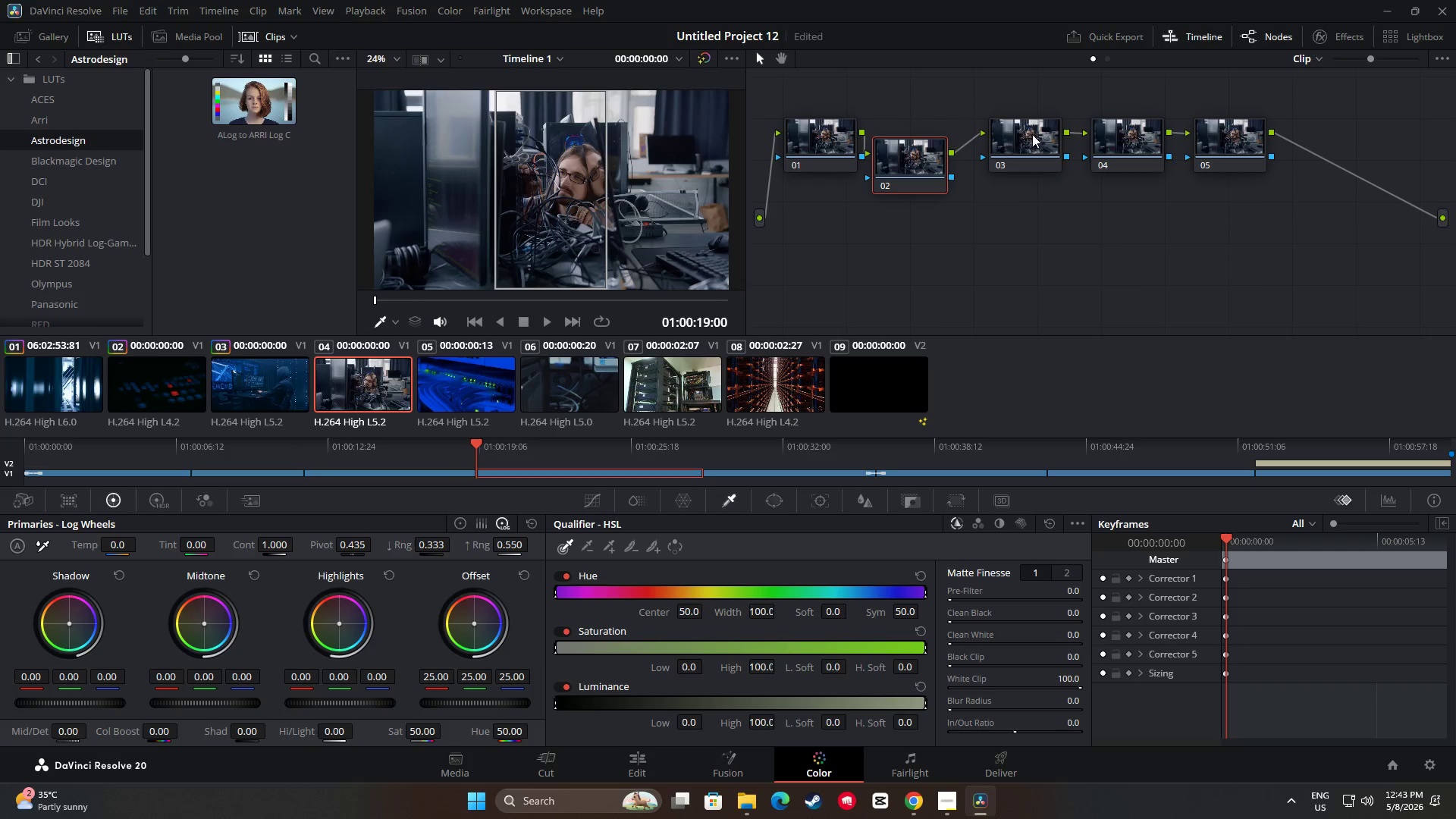 
left_click_drag(start_coordinate=[1032, 134], to_coordinate=[1006, 176])
 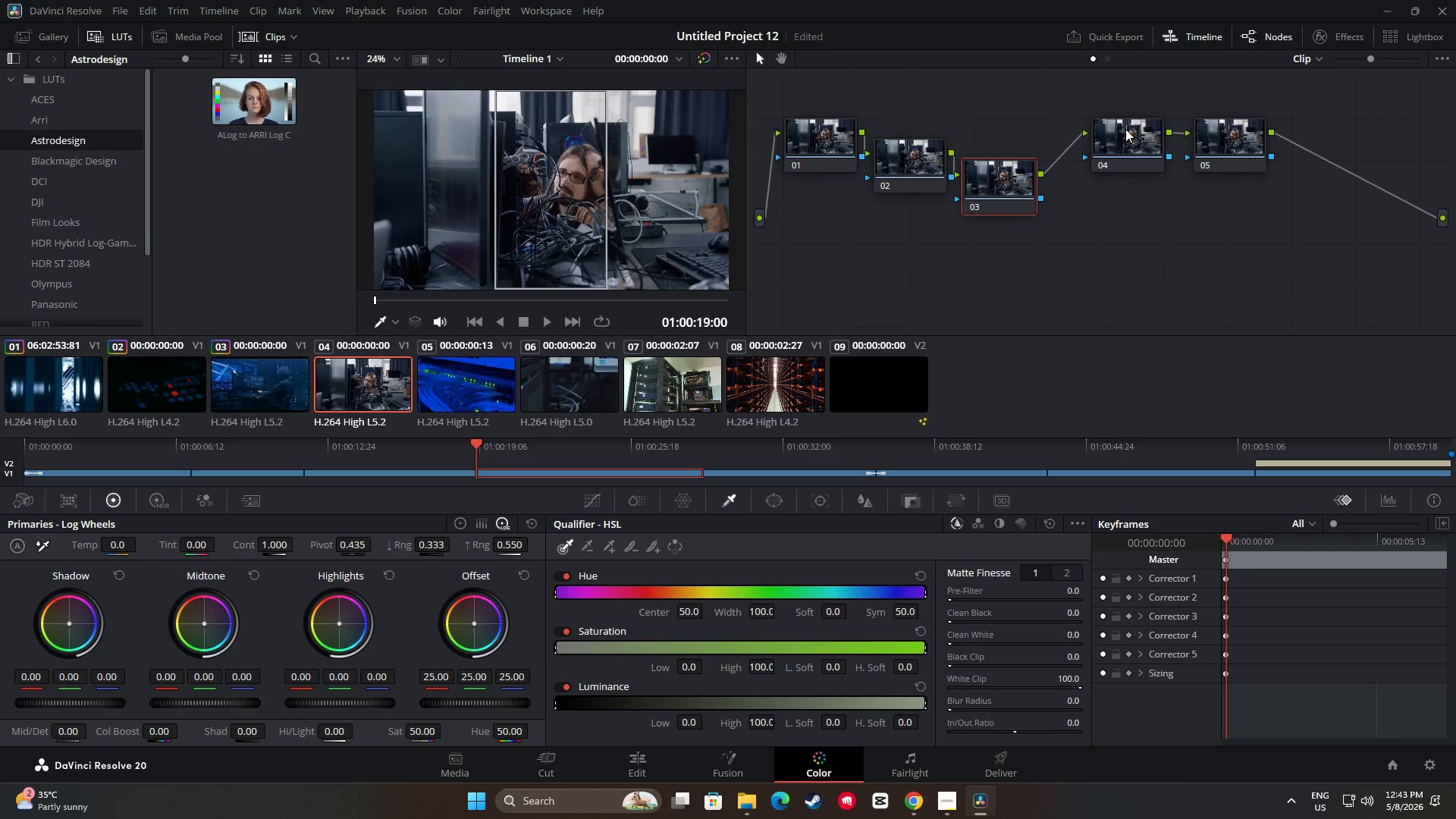 
left_click_drag(start_coordinate=[1125, 129], to_coordinate=[1087, 192])
 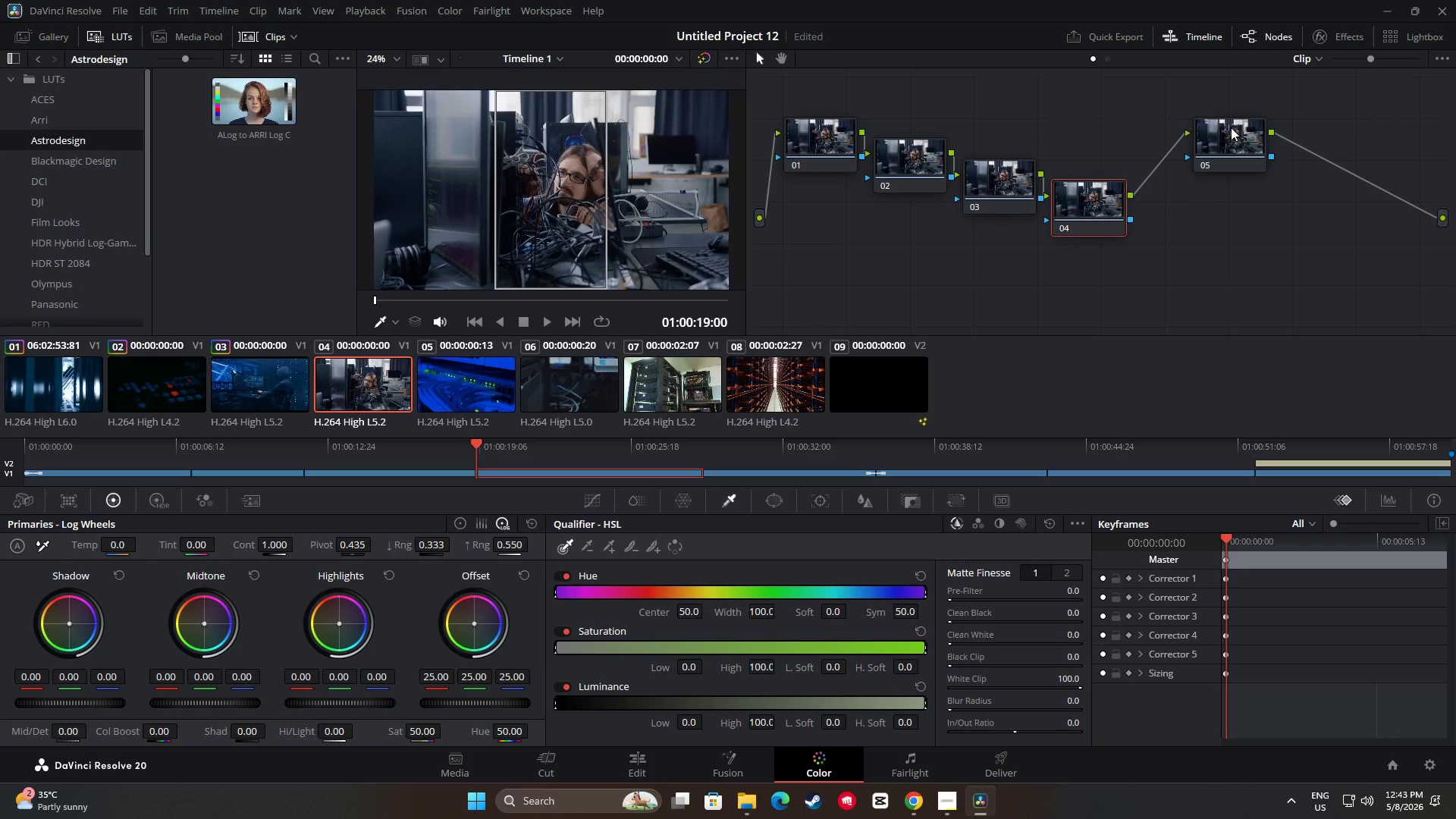 
left_click_drag(start_coordinate=[1239, 127], to_coordinate=[1188, 212])
 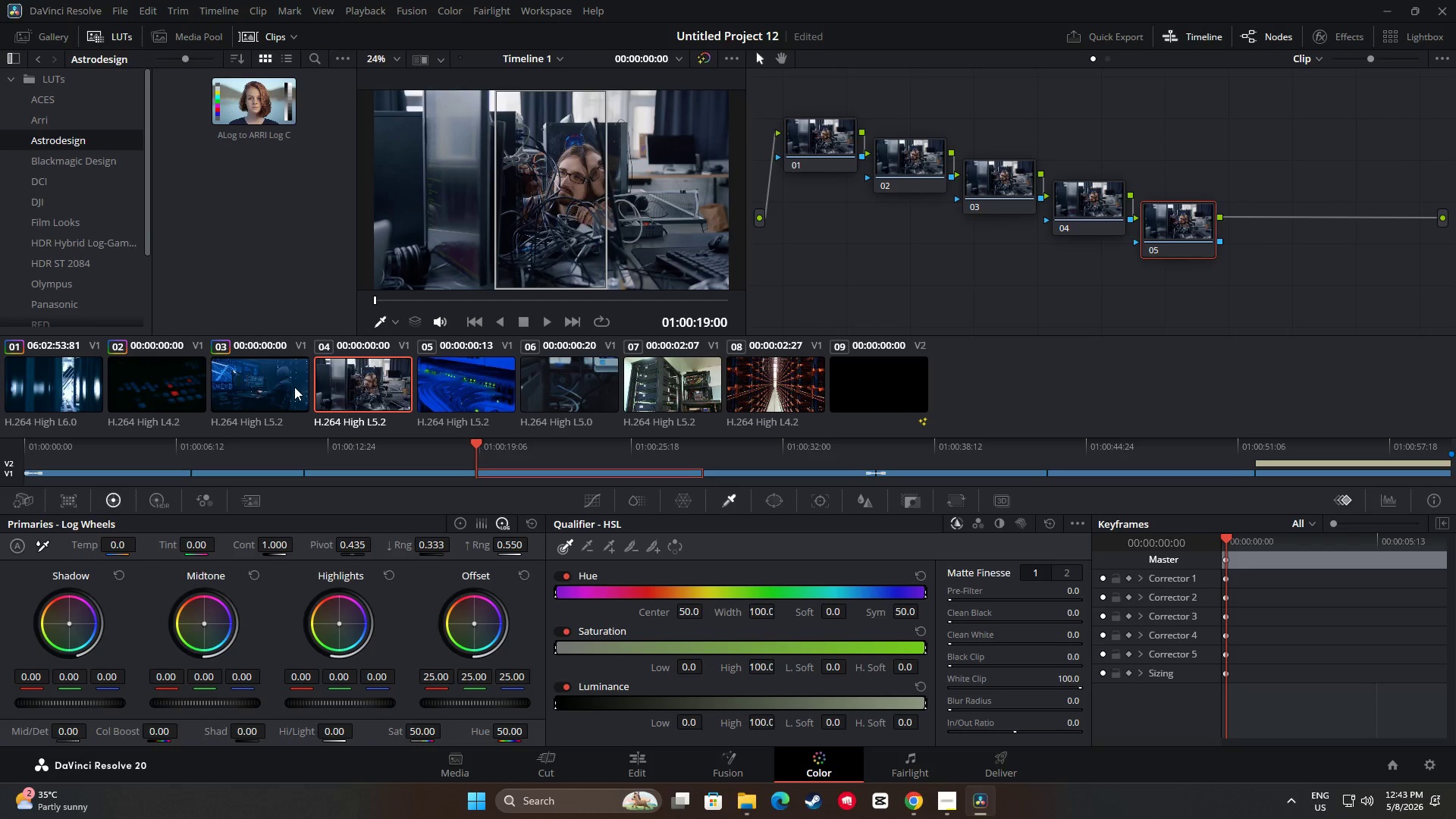 
left_click([291, 388])
 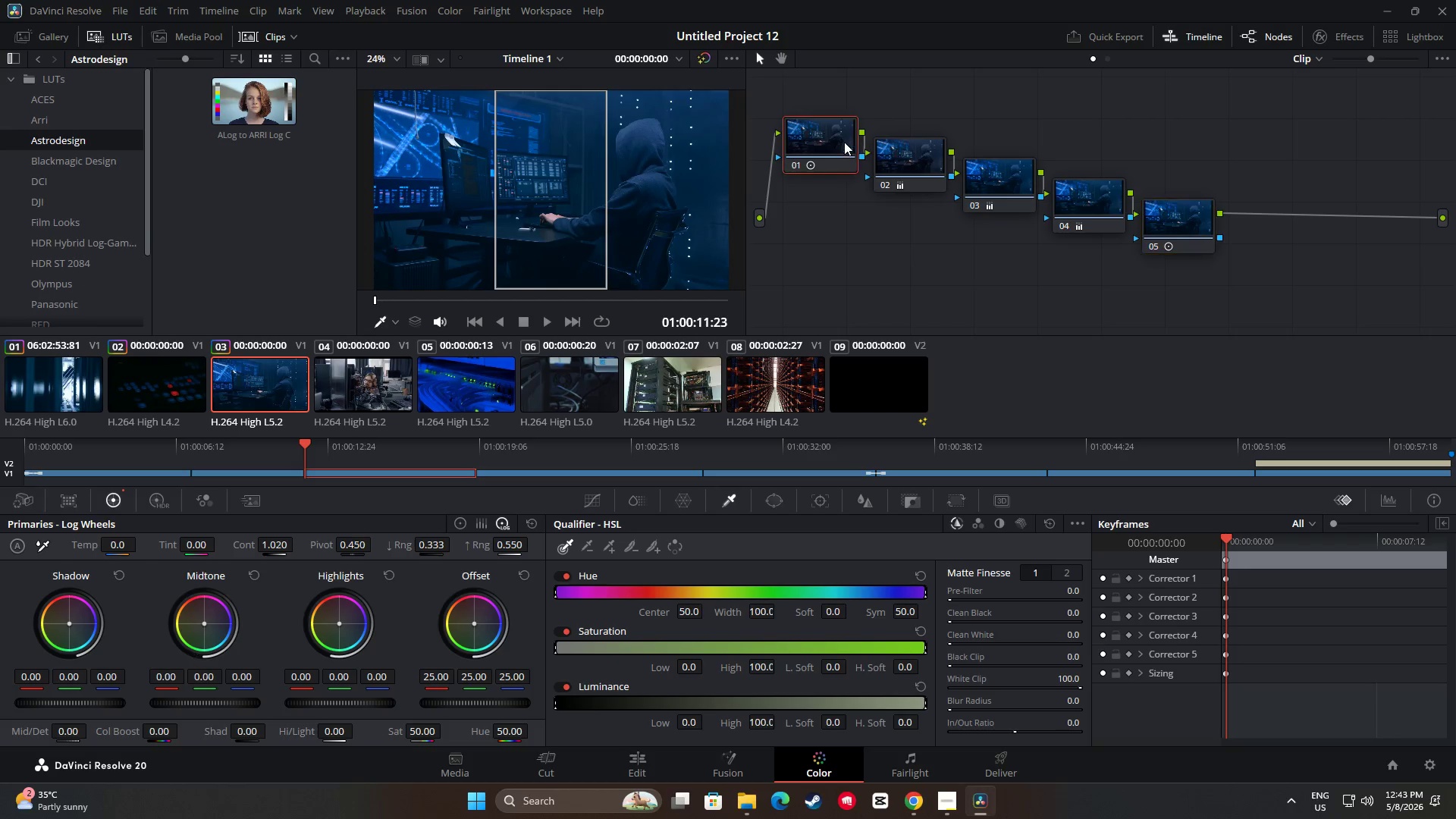 
key(Control+C)
 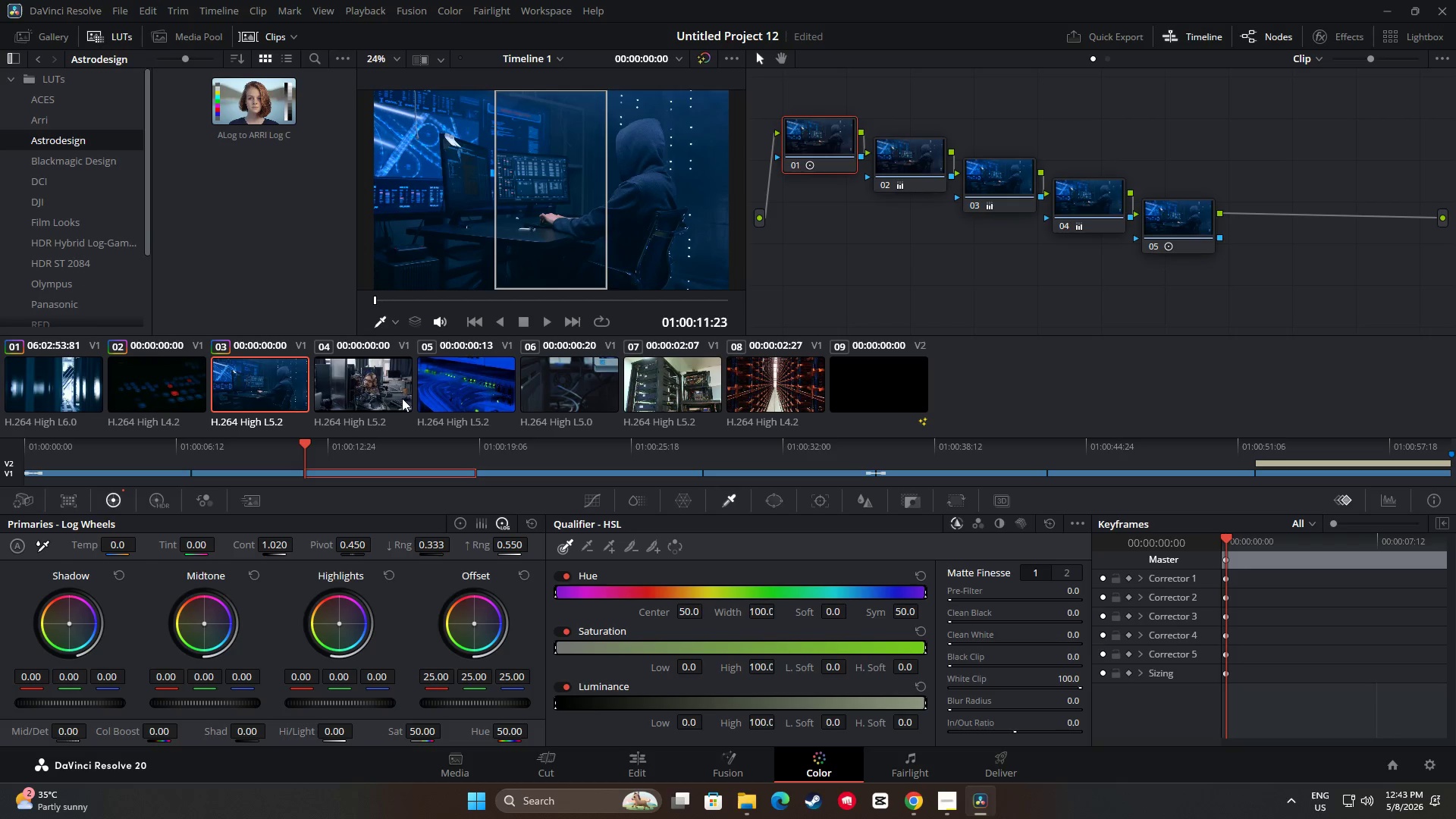 
left_click([367, 397])
 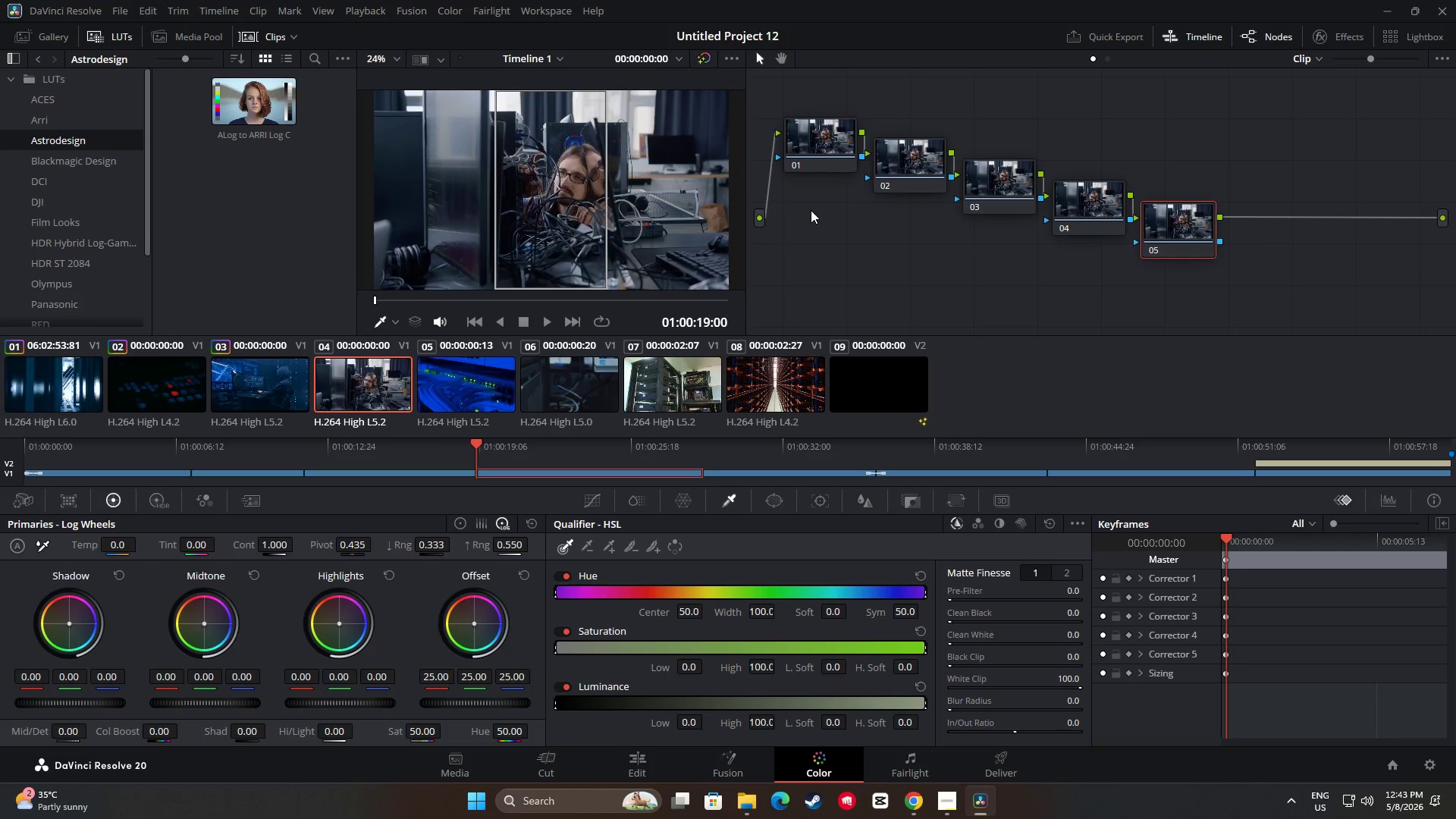 
left_click([848, 137])
 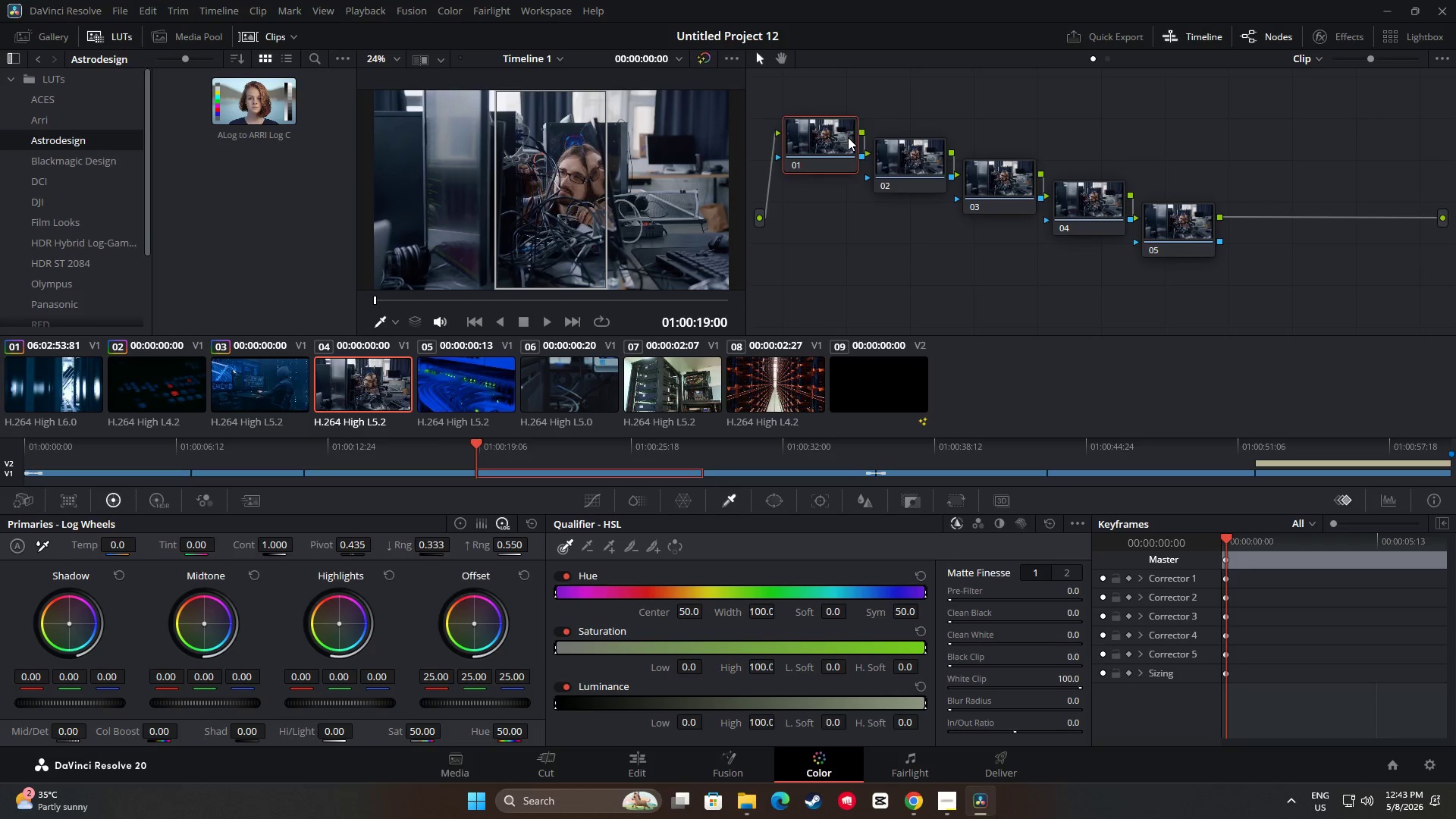 
key(Control+ControlLeft)
 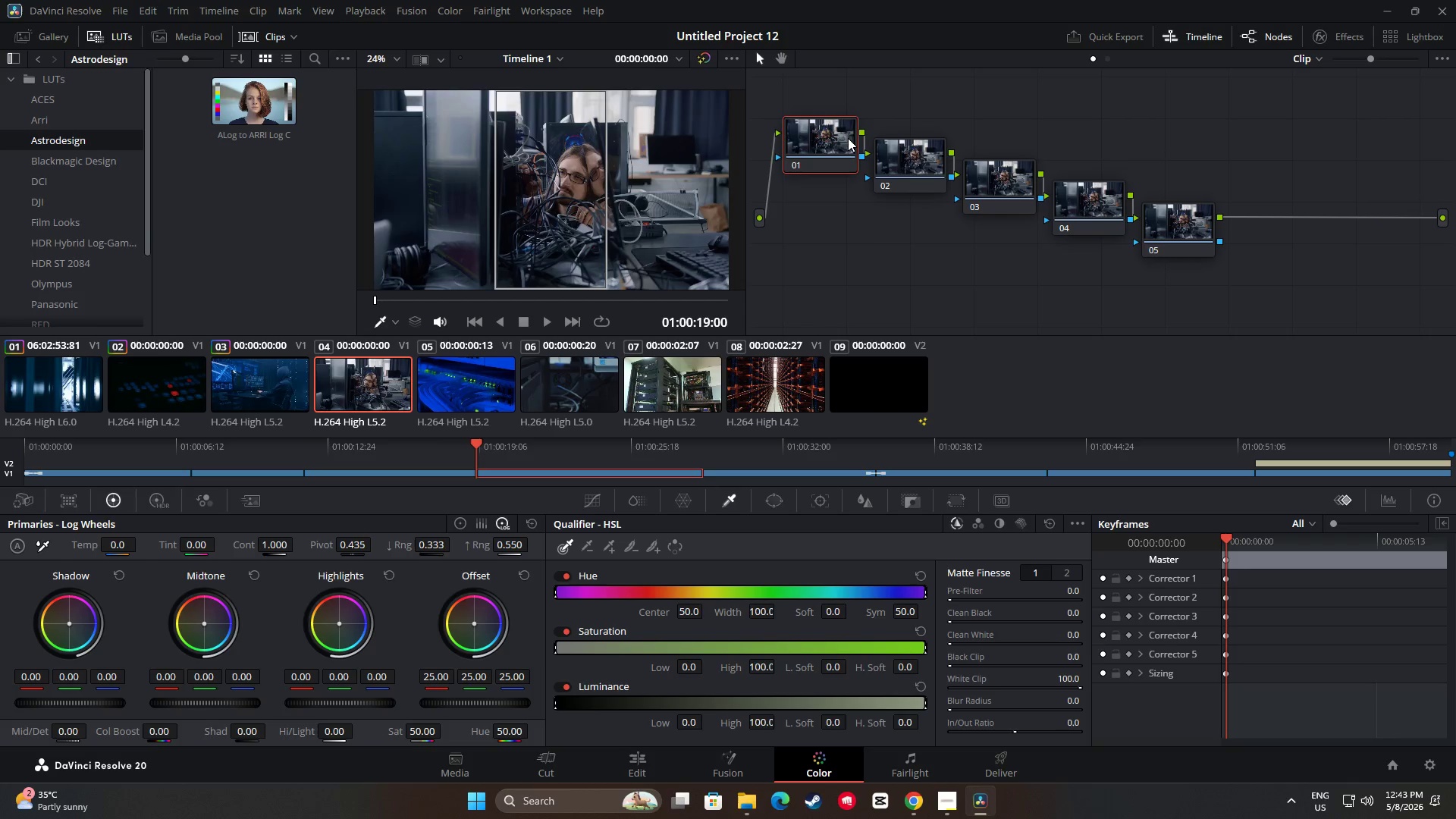 
key(Control+V)
 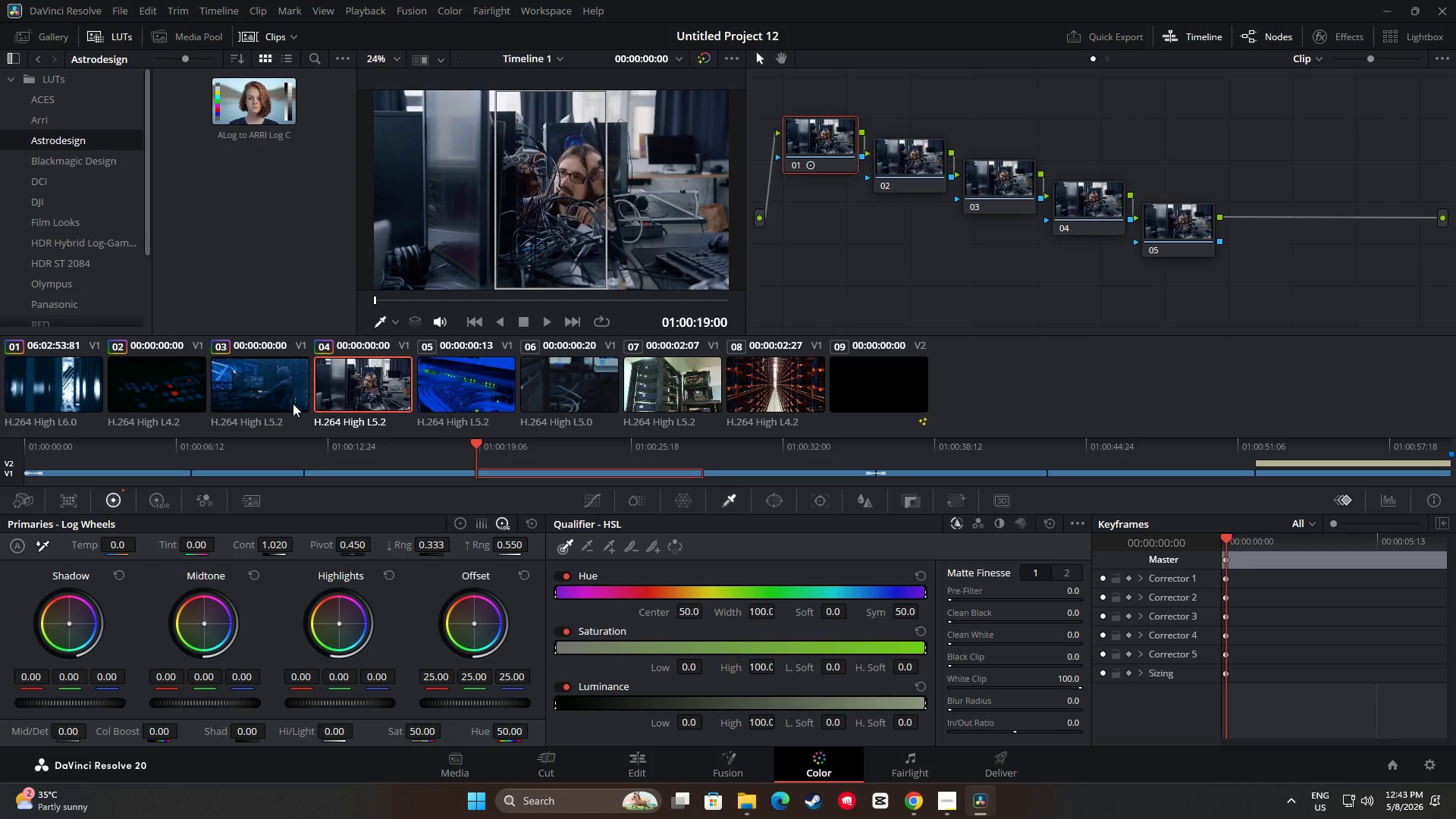 
left_click([264, 399])
 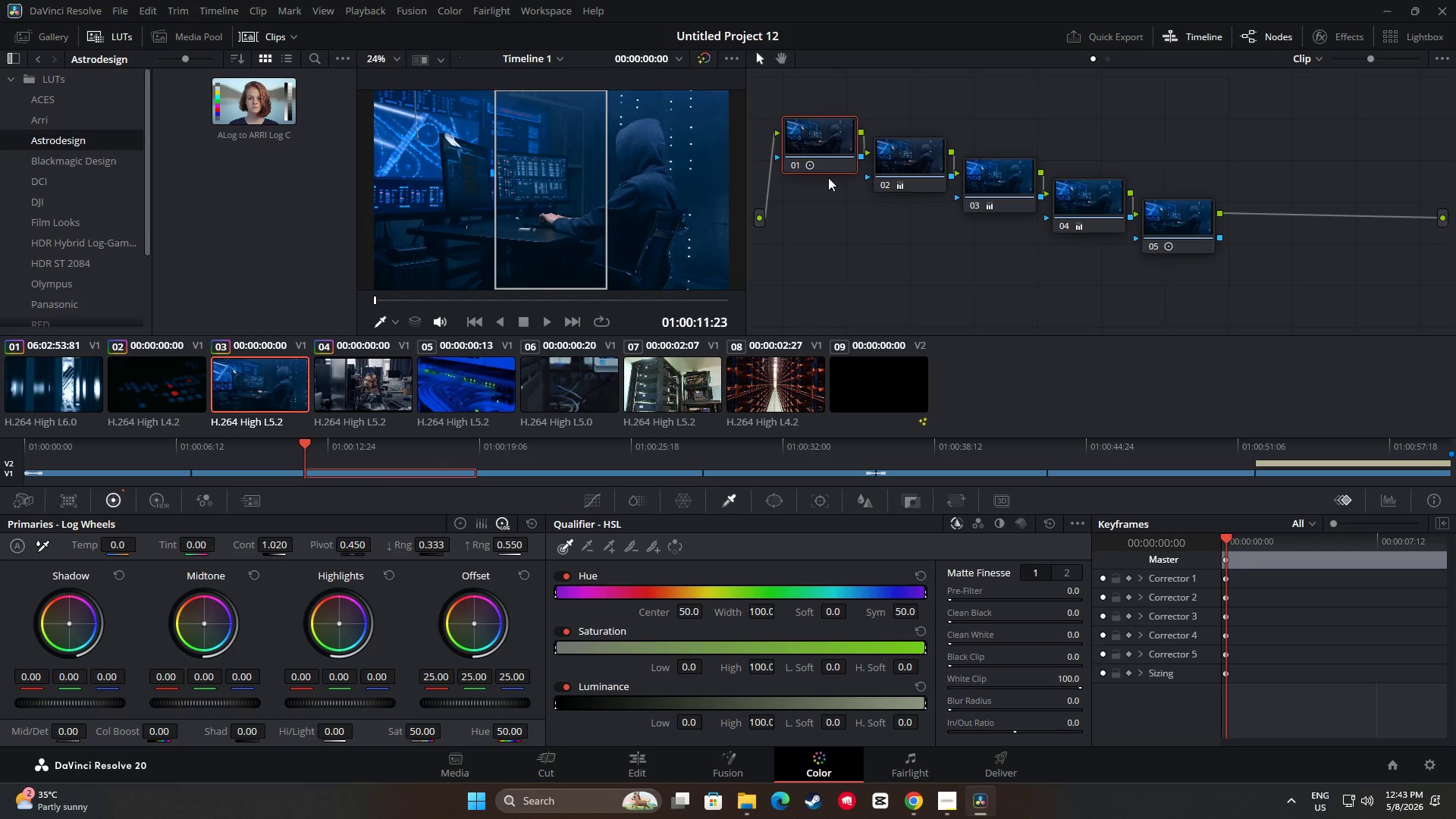 
left_click([918, 161])
 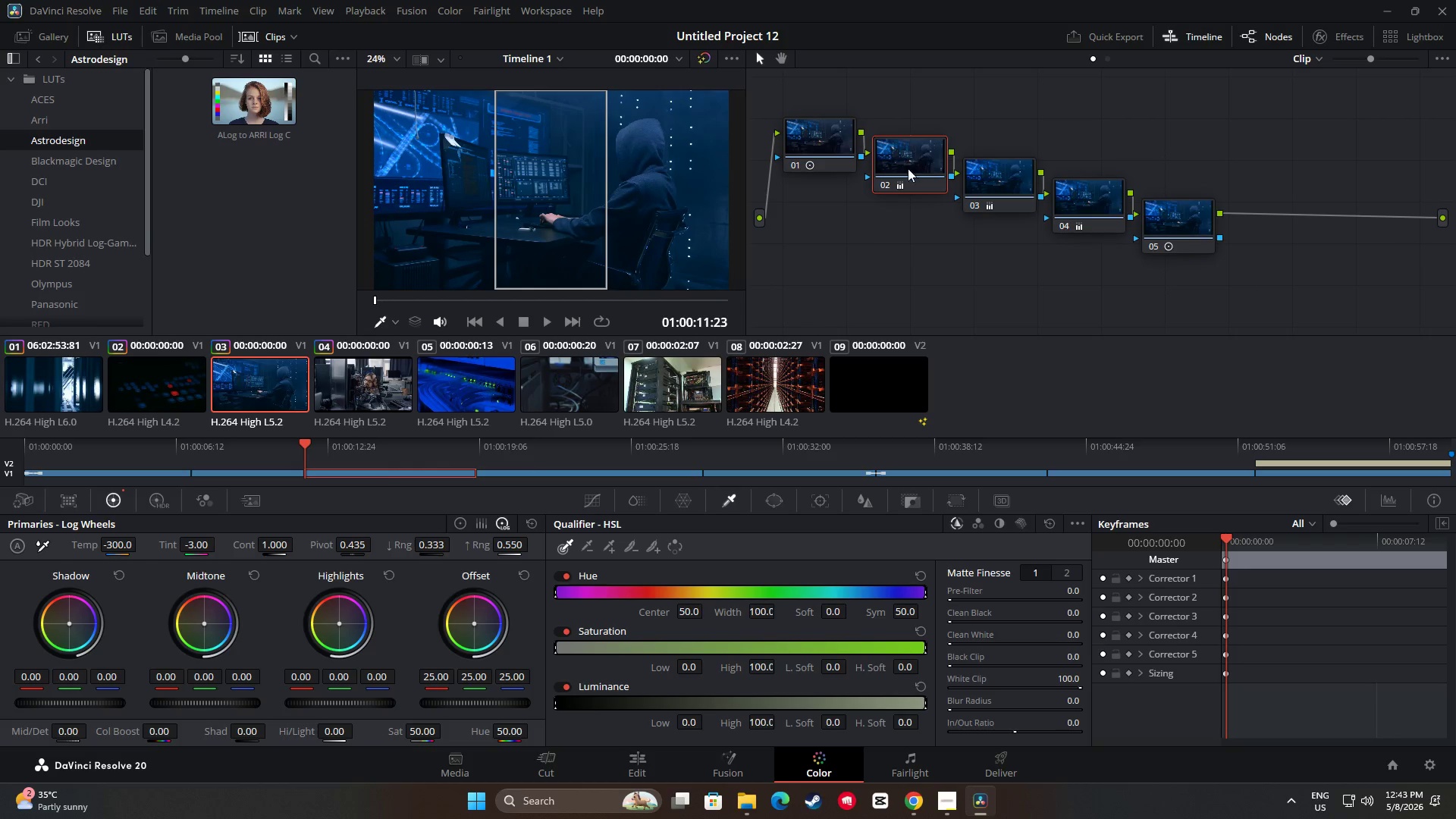 
hold_key(key=ControlLeft, duration=0.48)
 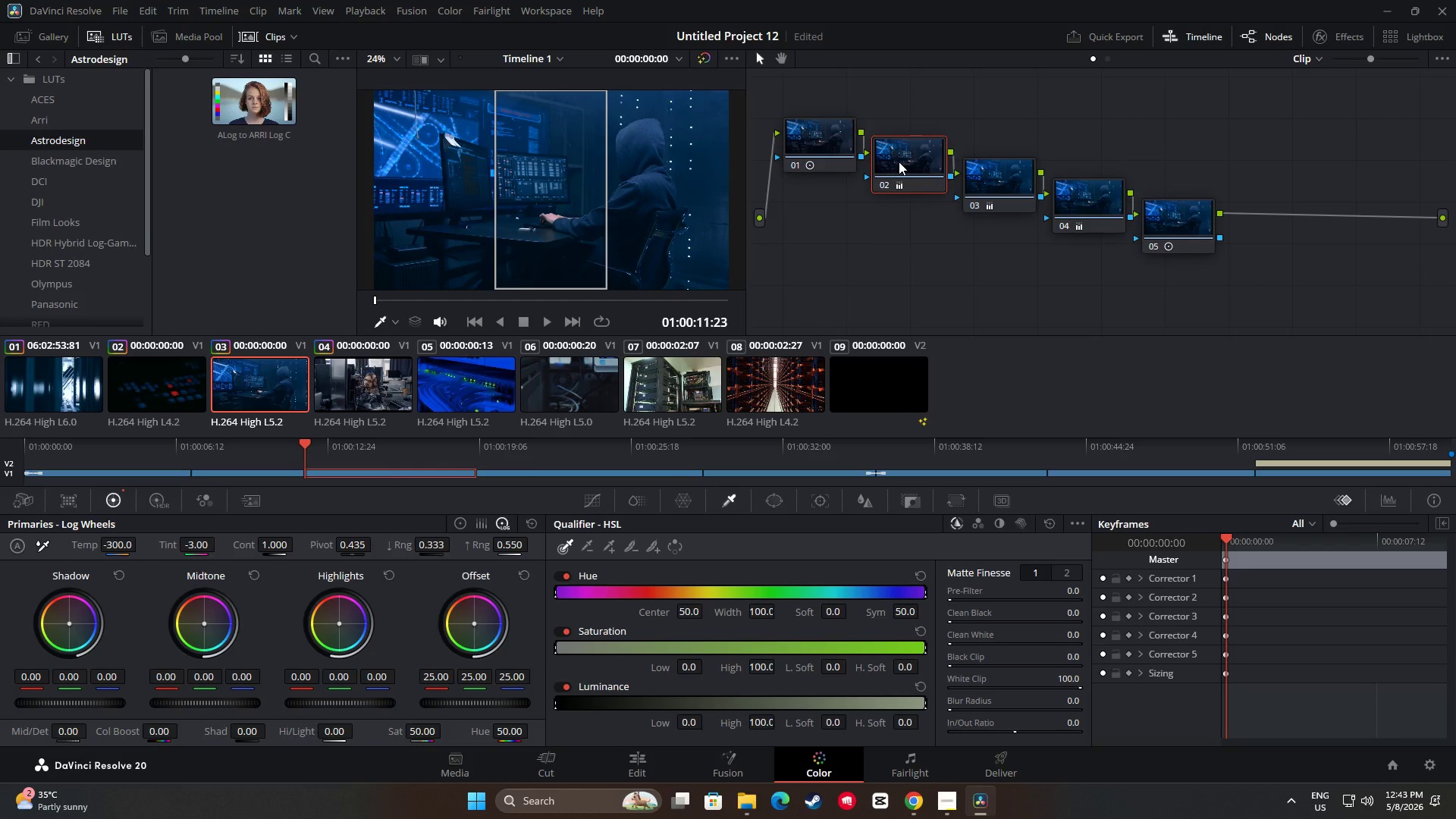 
key(Control+C)
 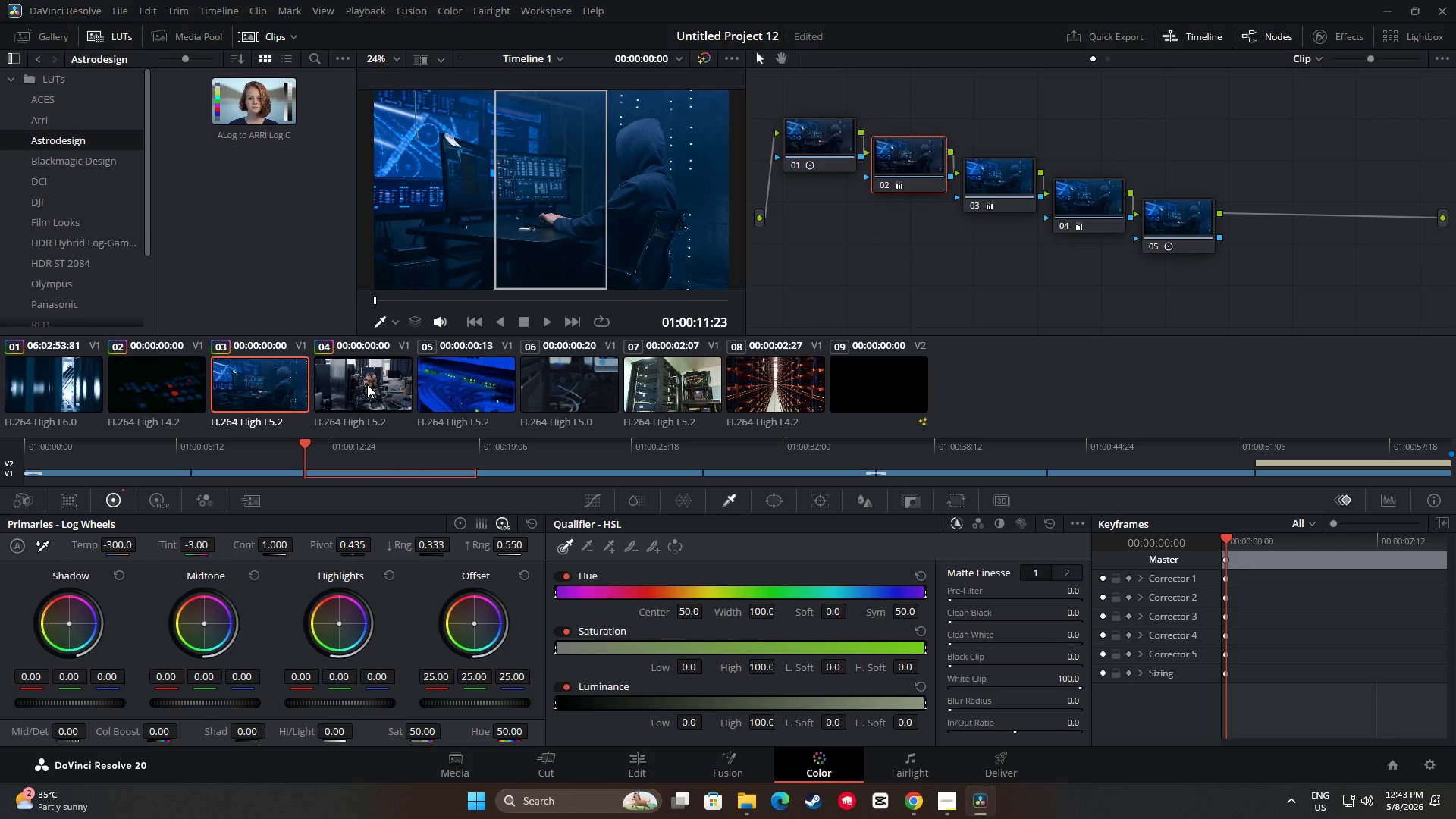 
left_click([367, 384])
 